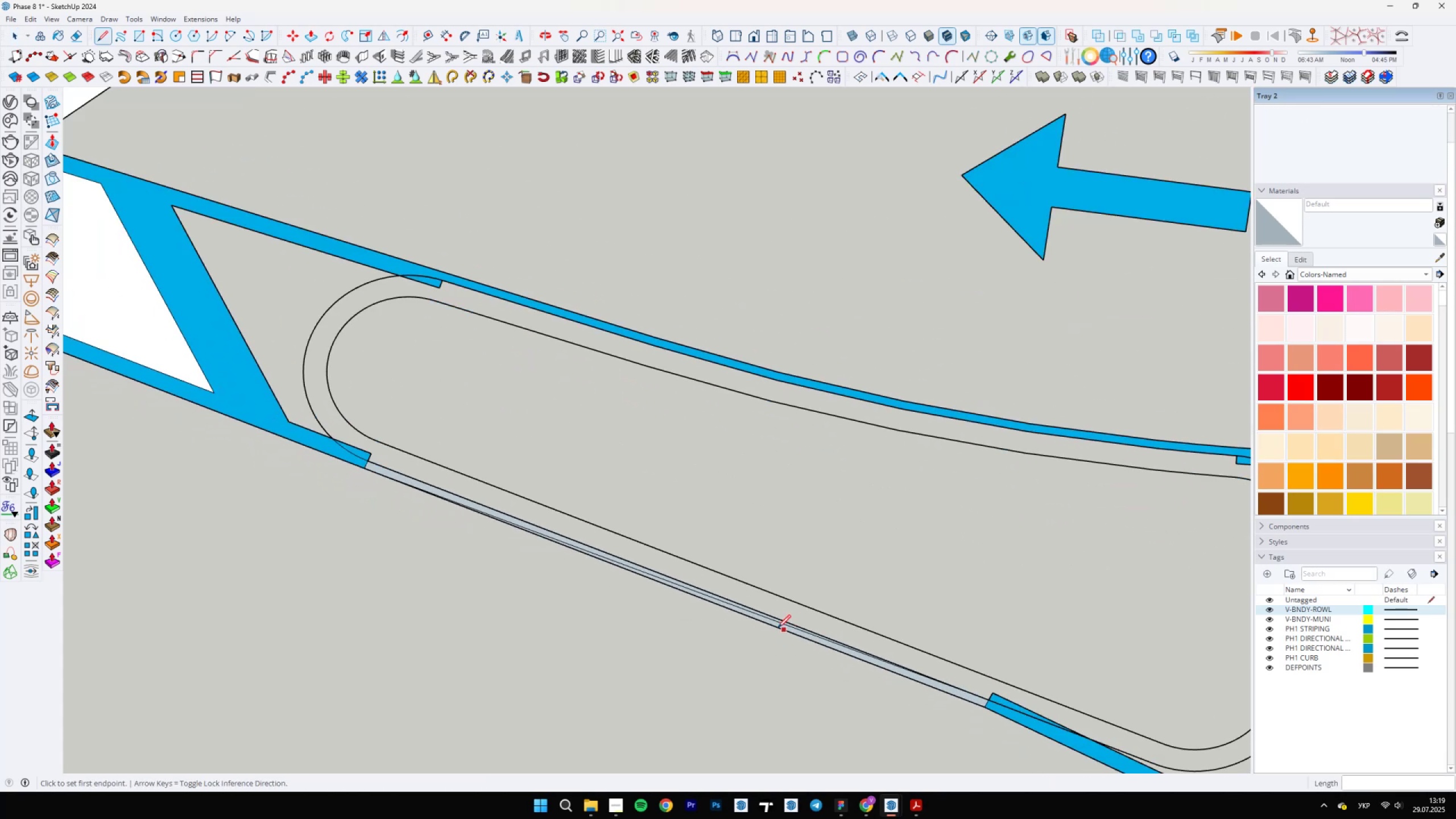 
key(E)
 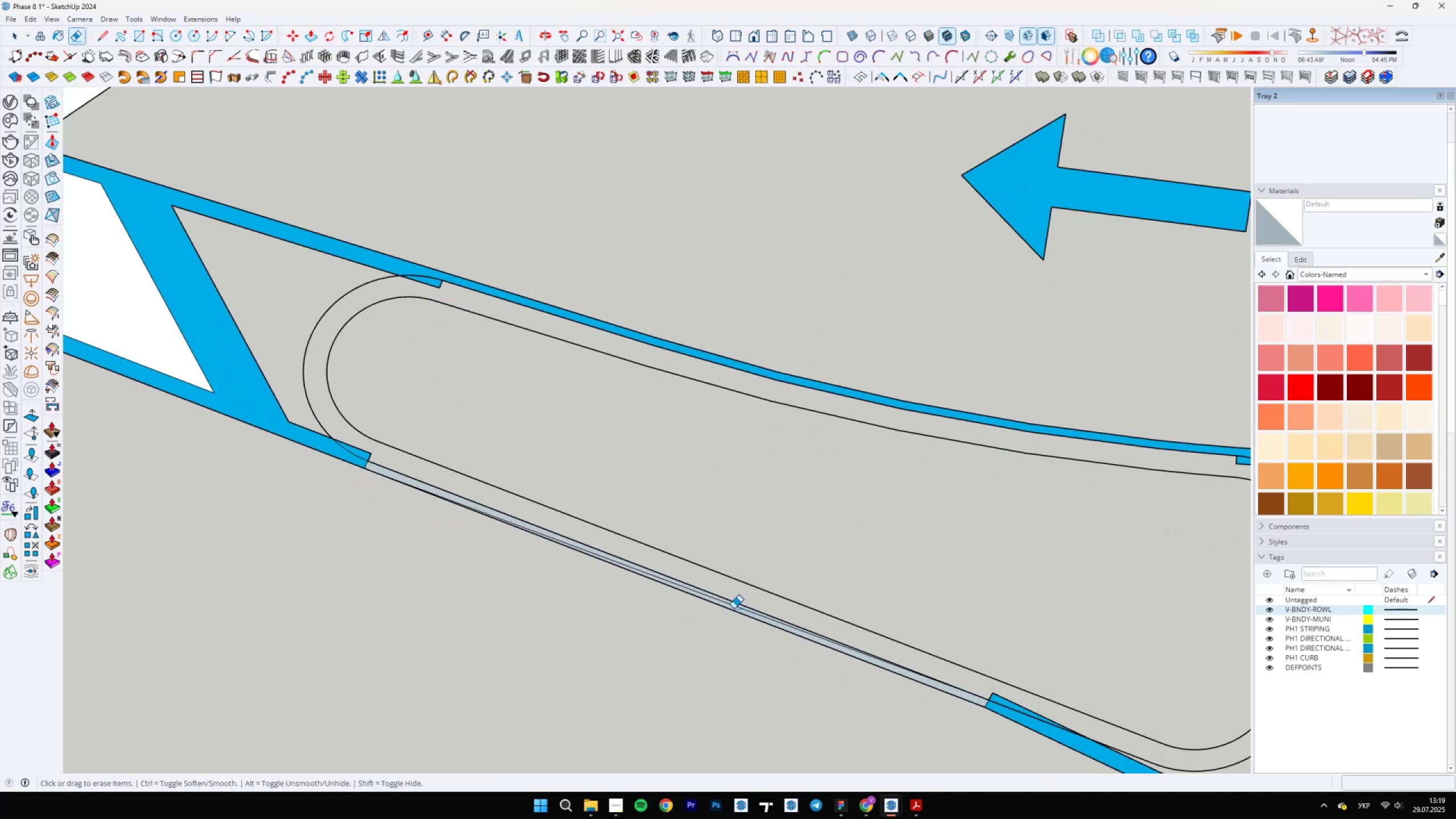 
left_click_drag(start_coordinate=[730, 605], to_coordinate=[724, 610])
 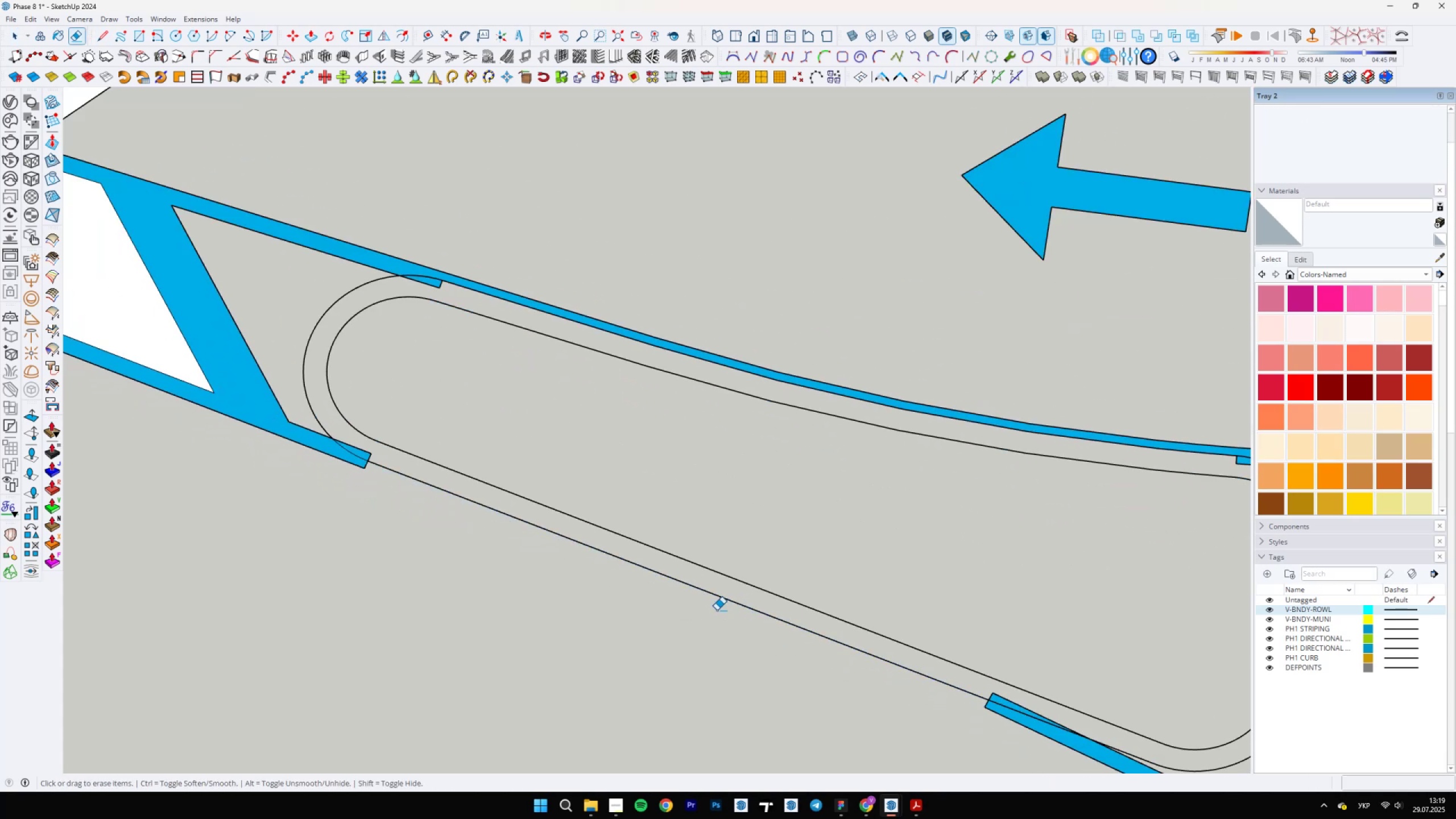 
scroll: coordinate [543, 464], scroll_direction: down, amount: 7.0
 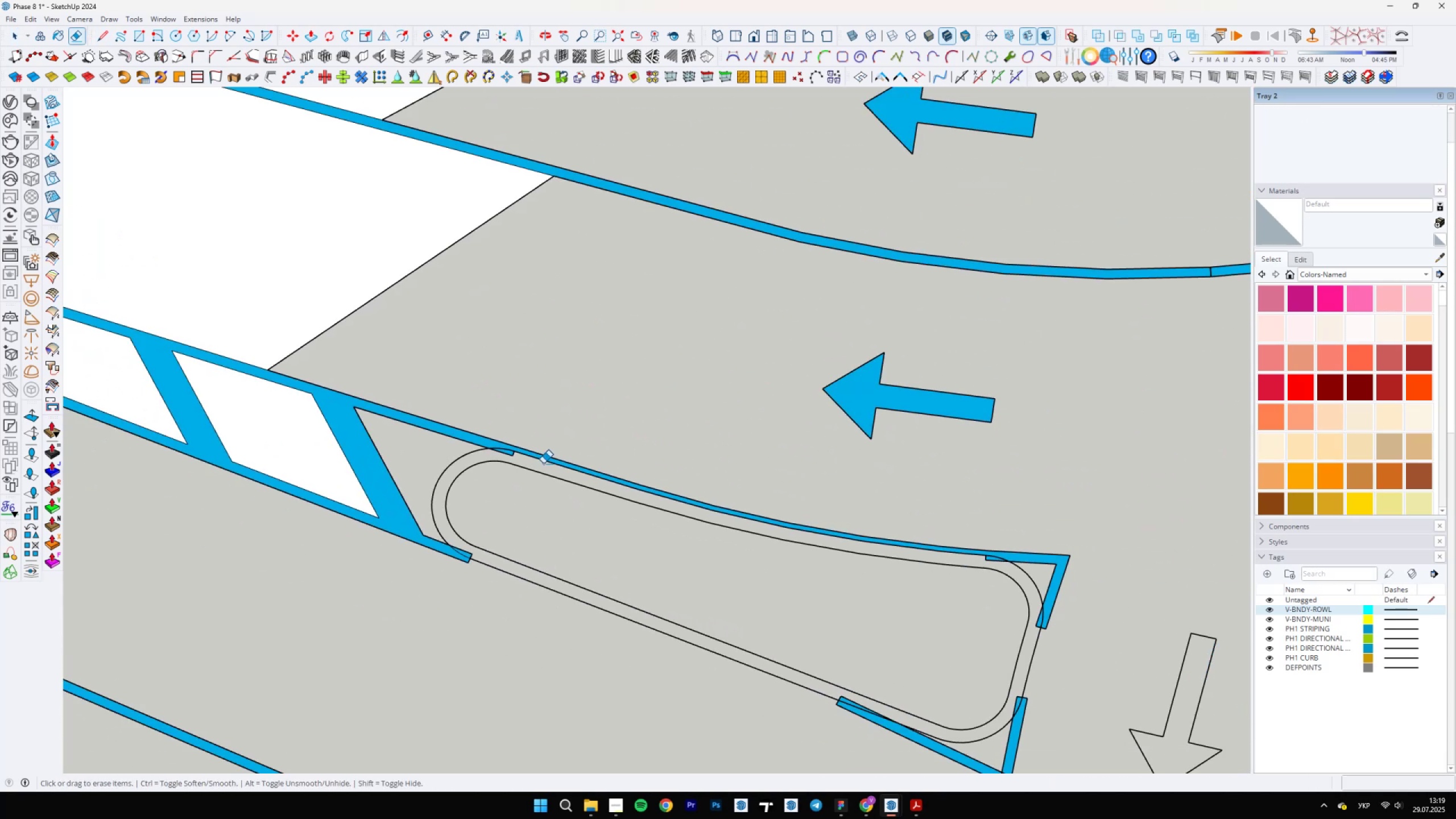 
key(Control+Z)
 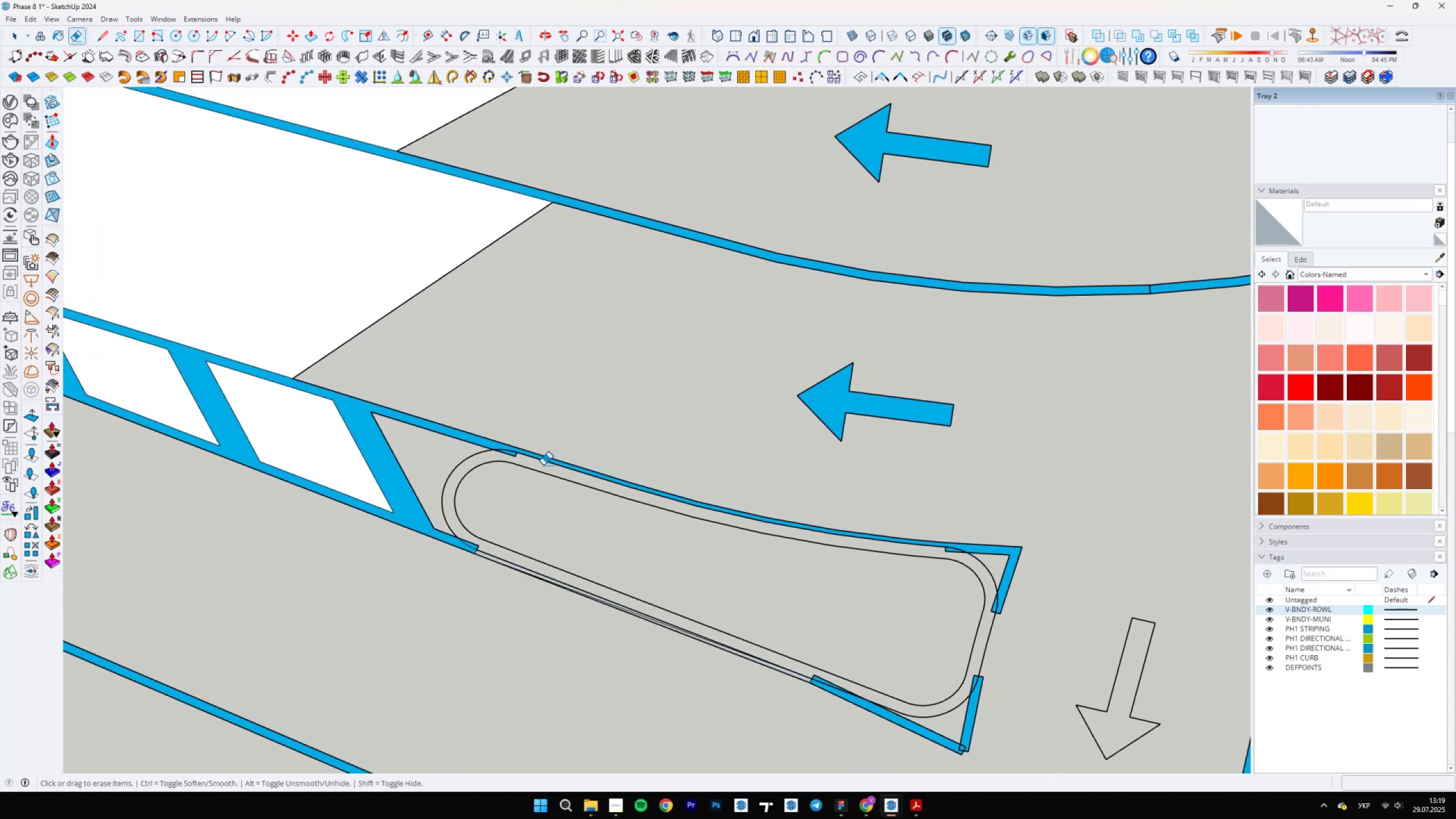 
key(Control+Z)
 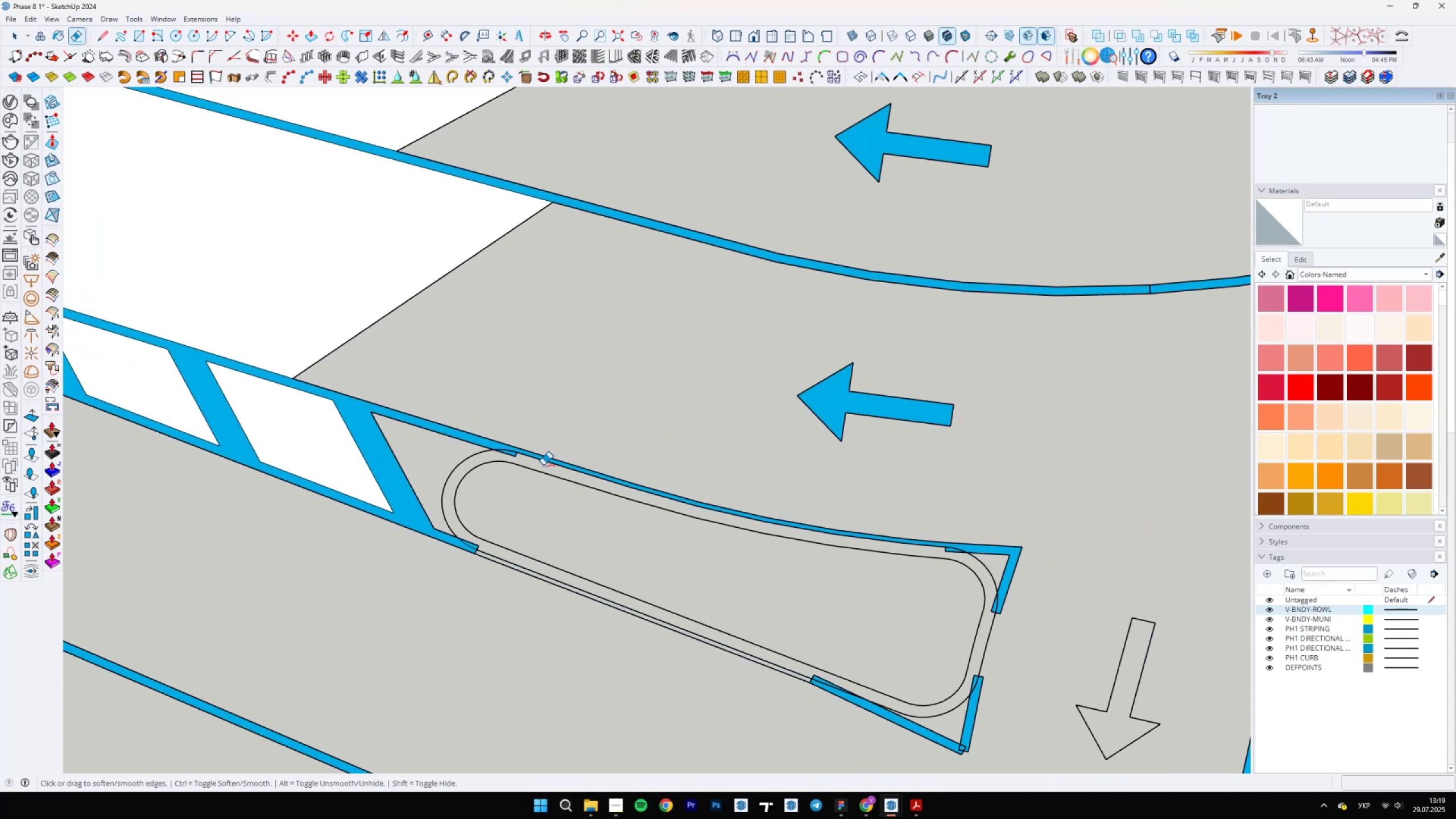 
key(Control+Z)
 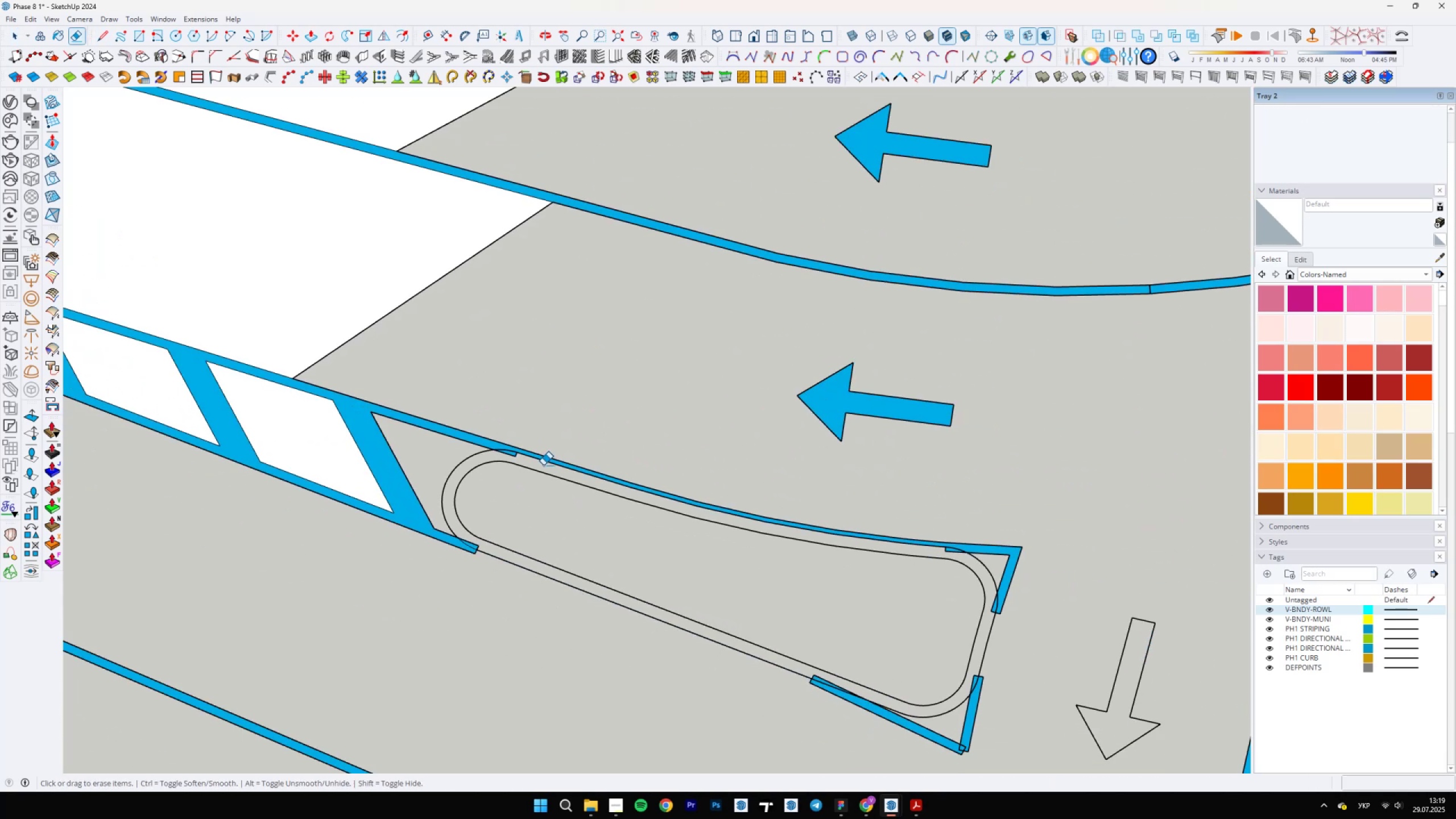 
key(Control+Z)
 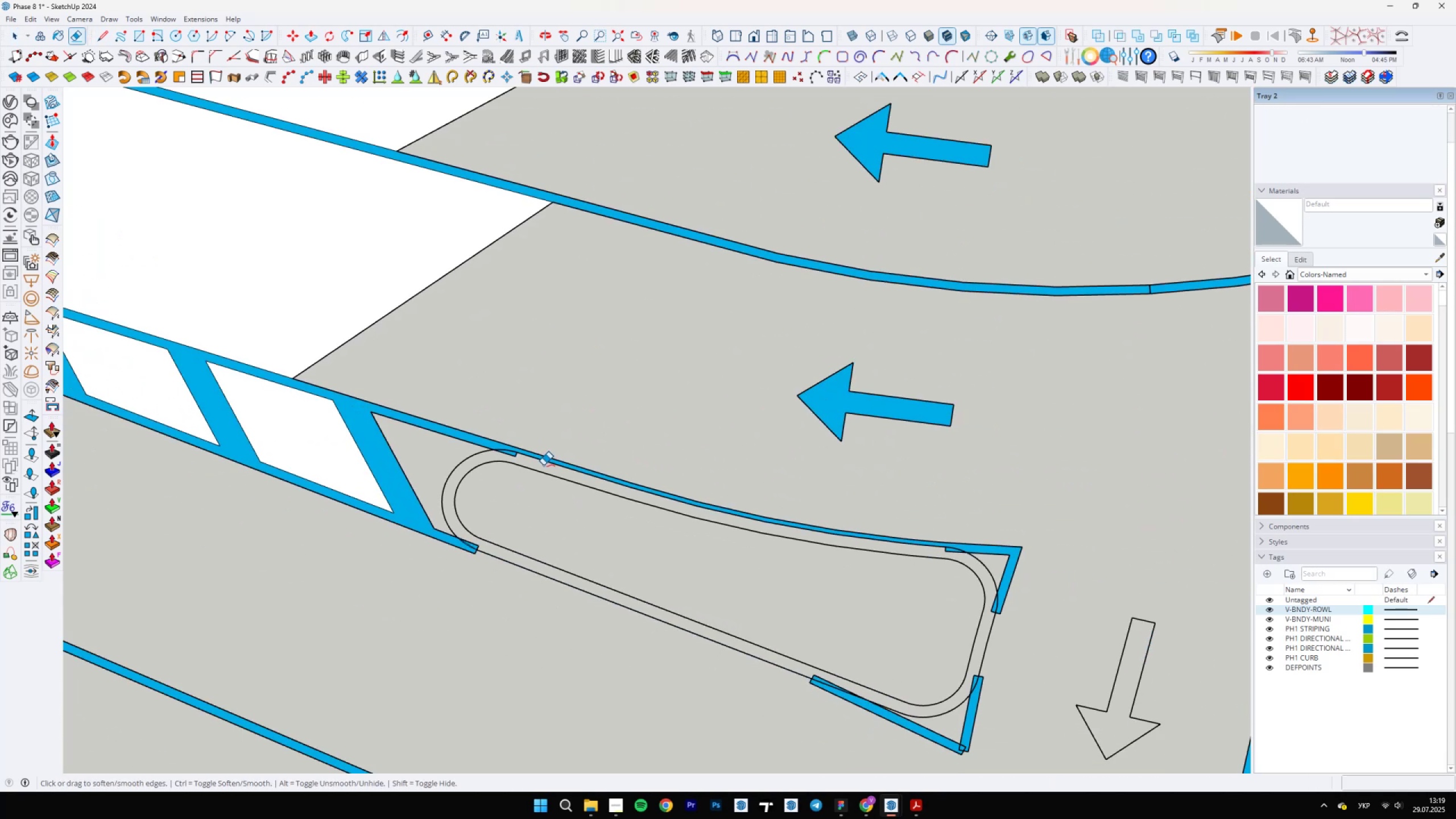 
key(Control+Z)
 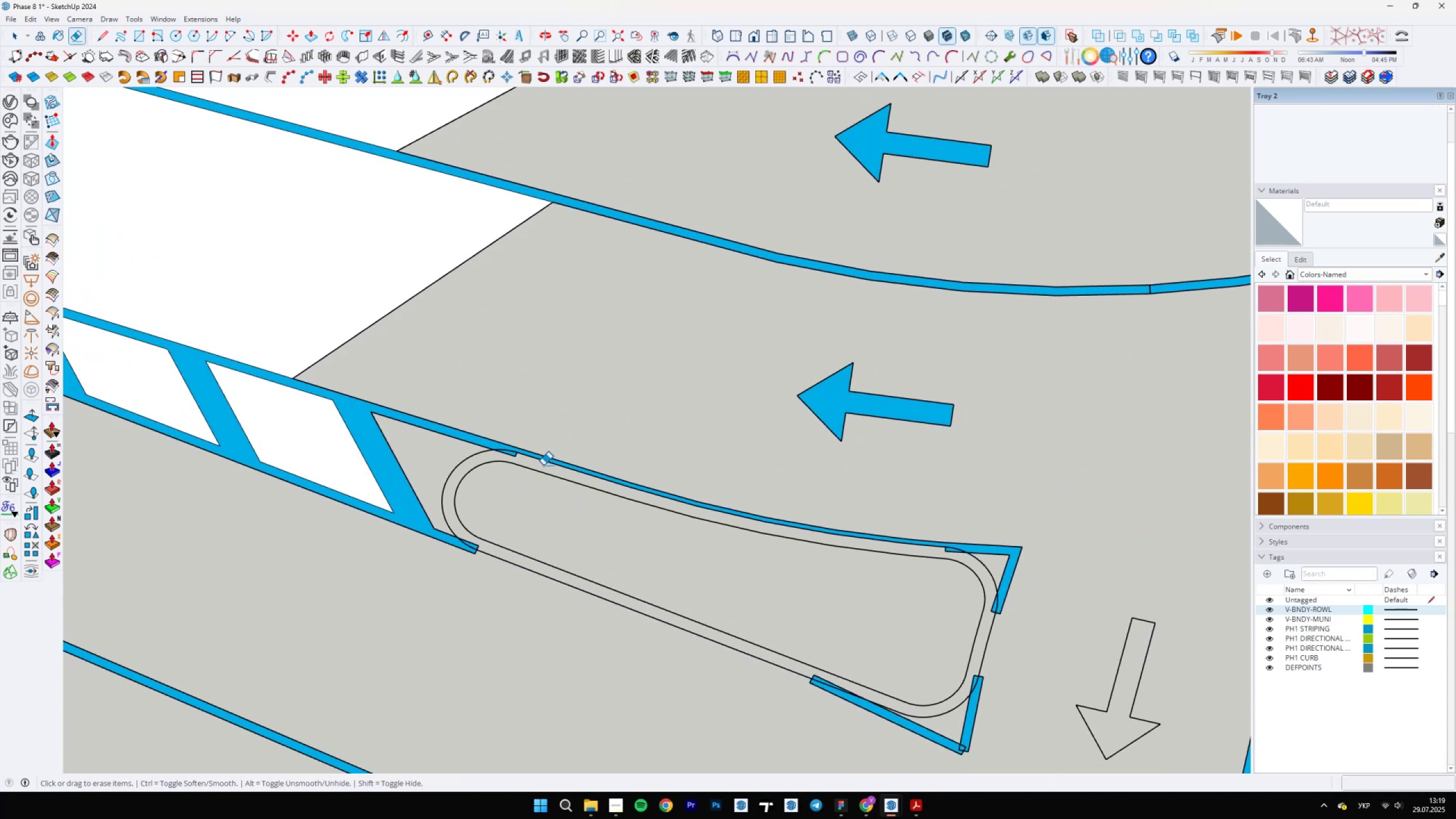 
key(Control+Z)
 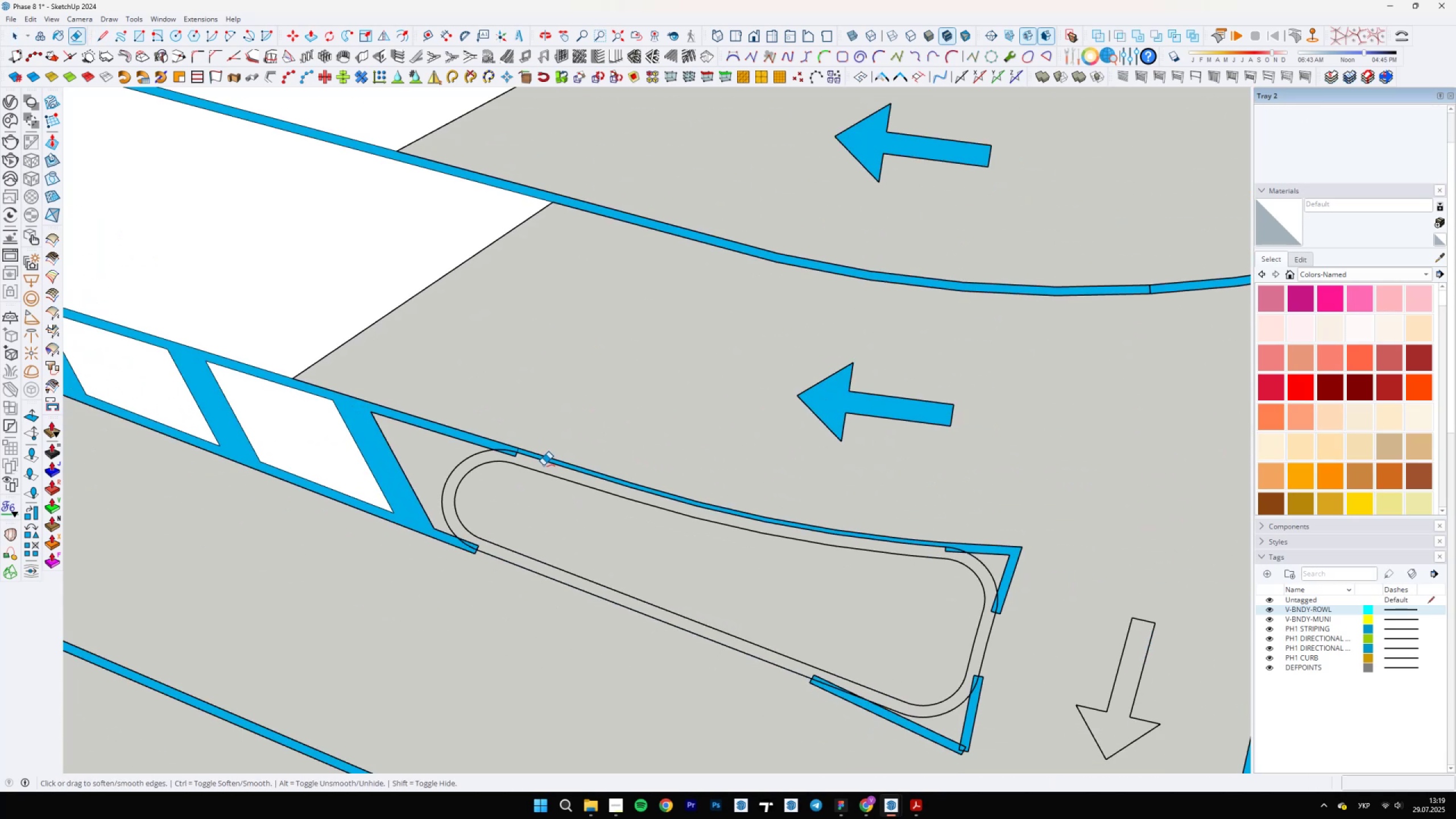 
key(Control+Z)
 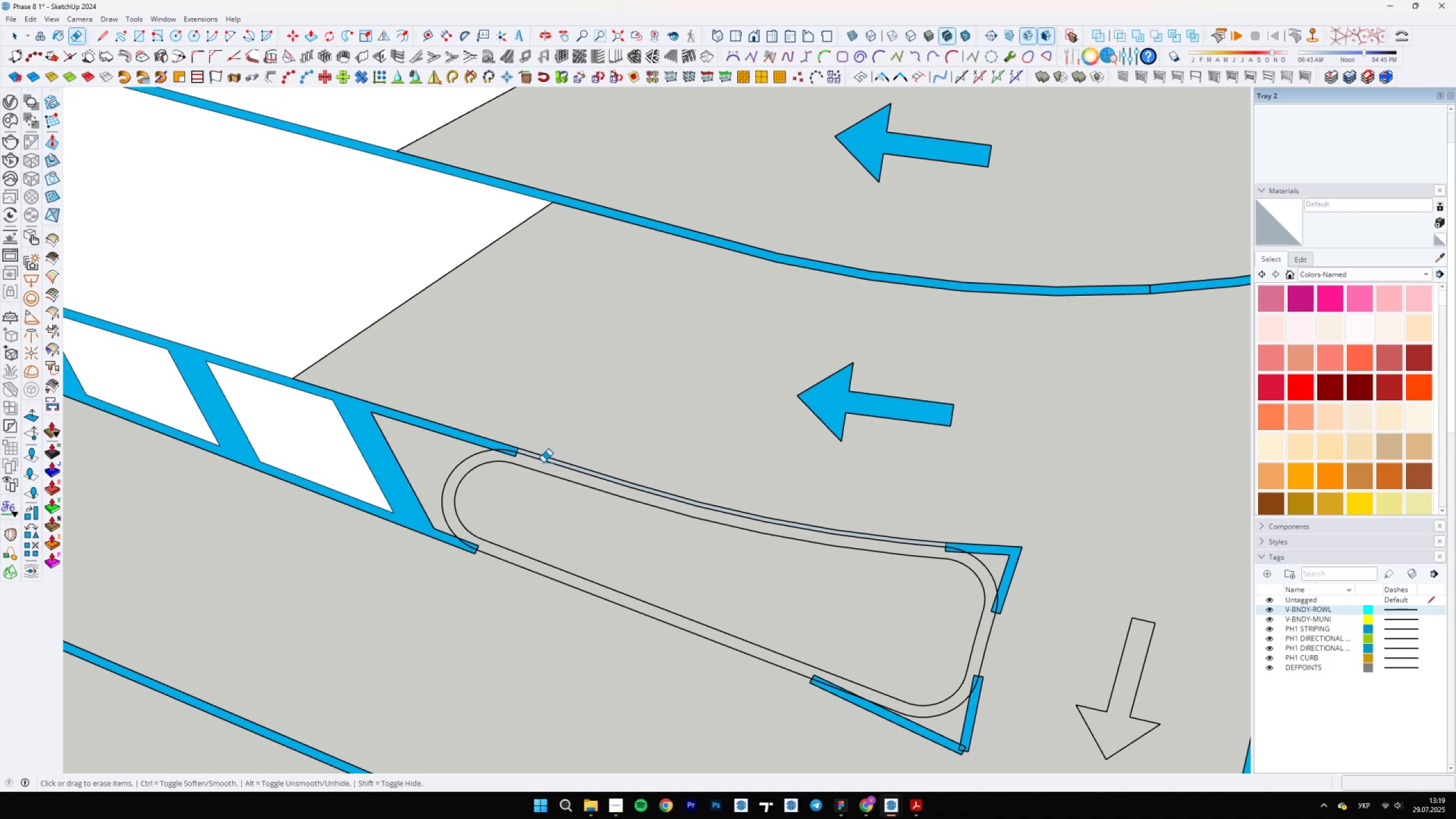 
key(Control+Z)
 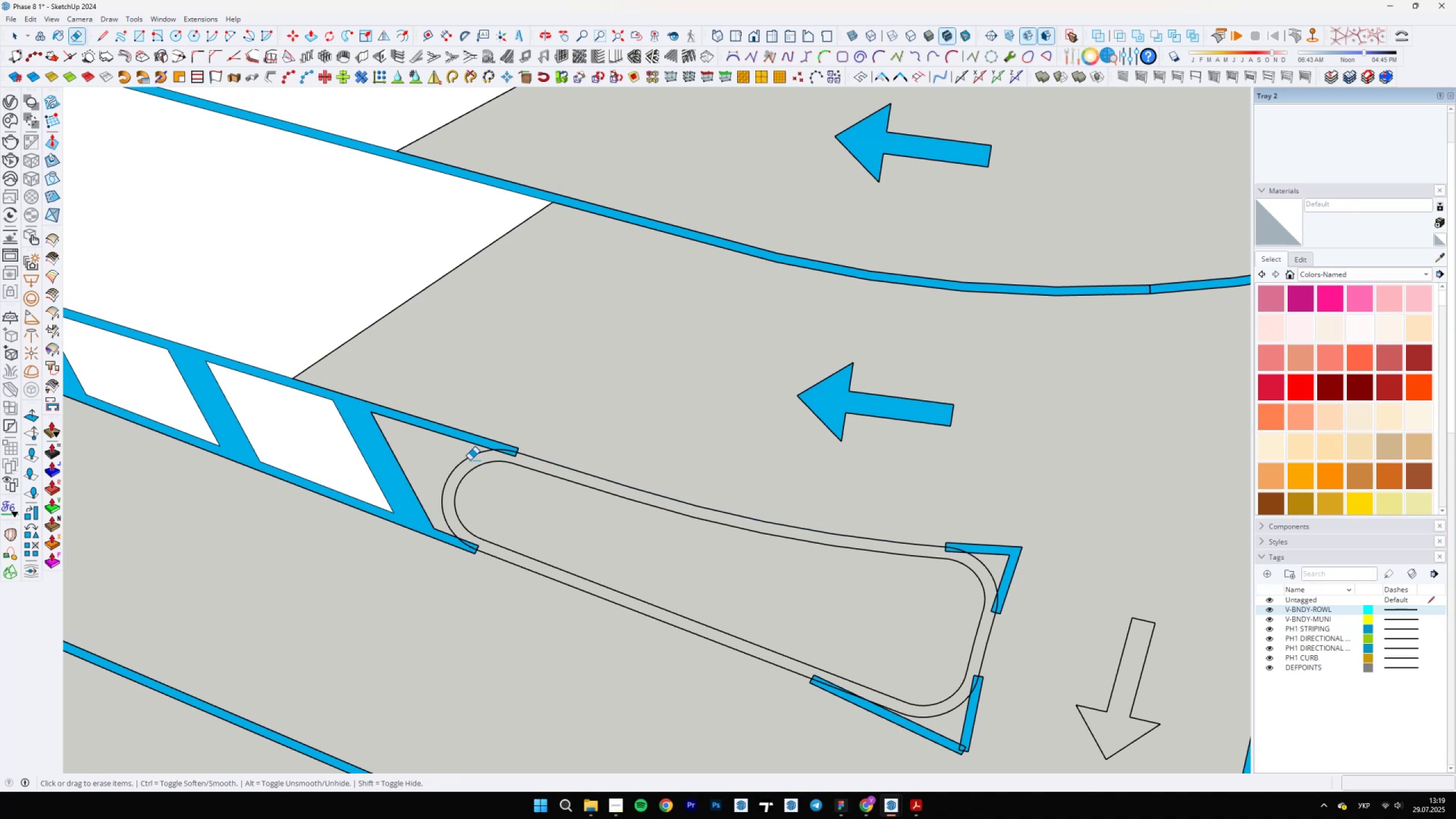 
scroll: coordinate [690, 587], scroll_direction: down, amount: 5.0
 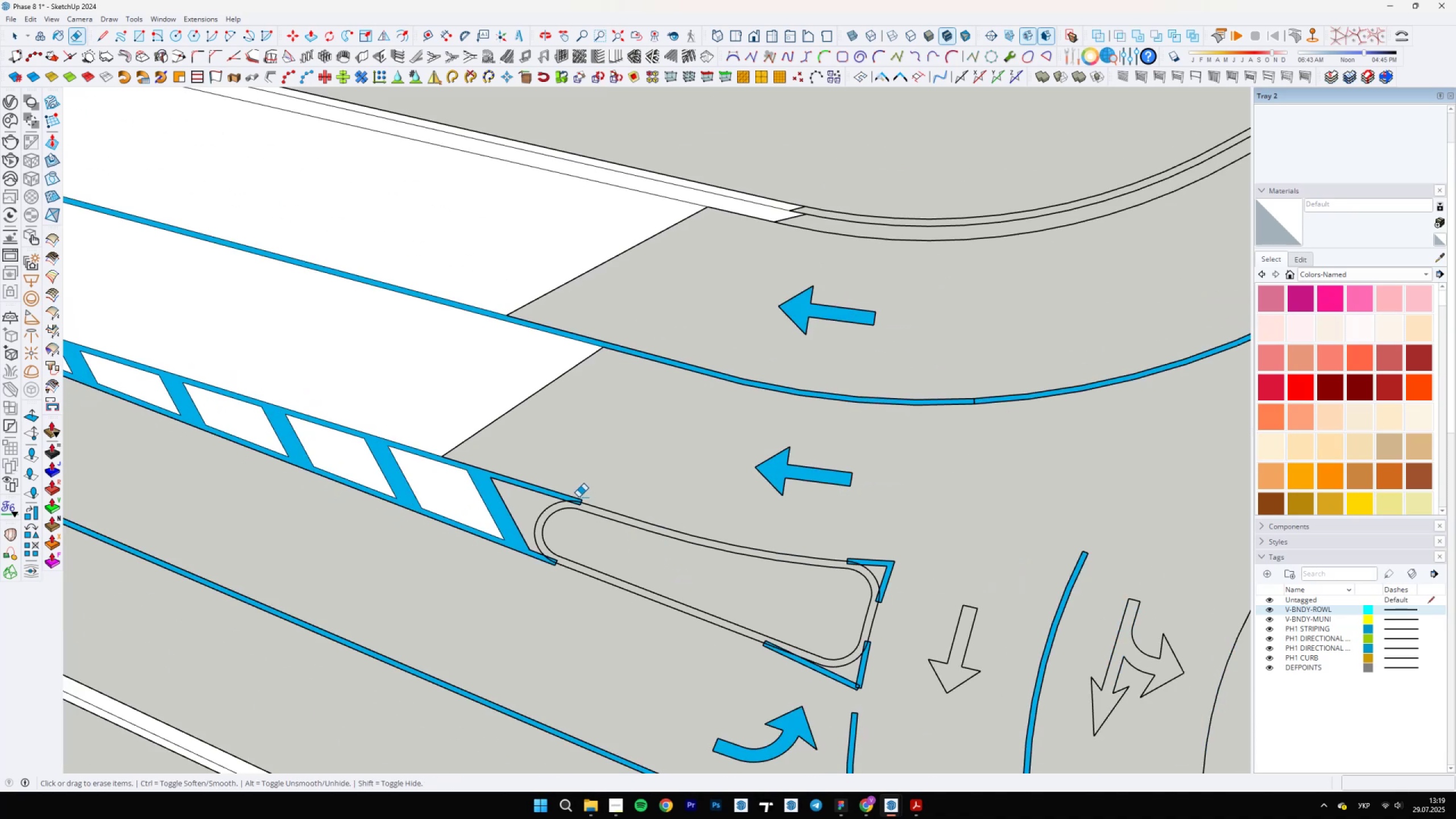 
type(ll)
 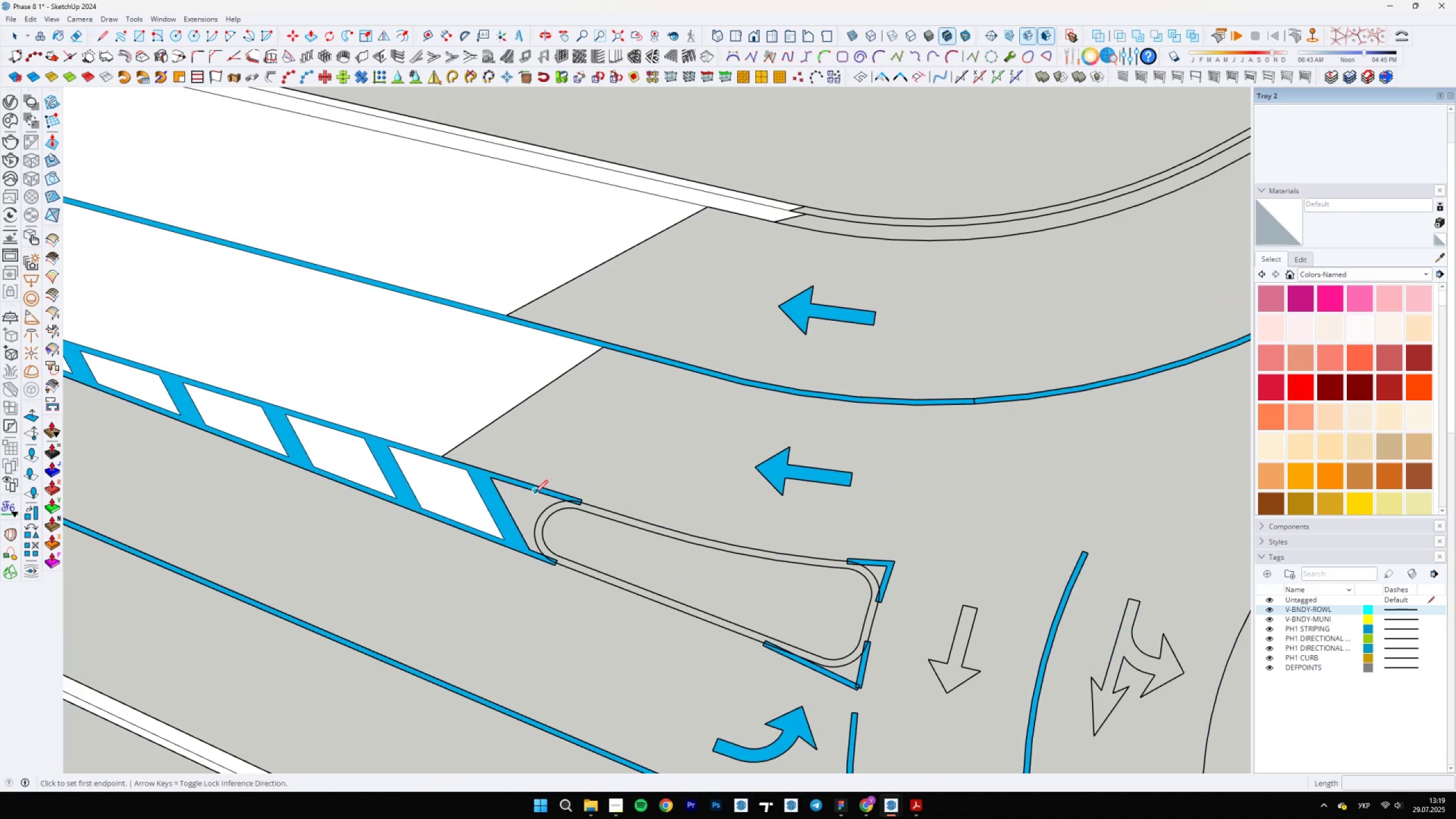 
scroll: coordinate [566, 586], scroll_direction: up, amount: 22.0
 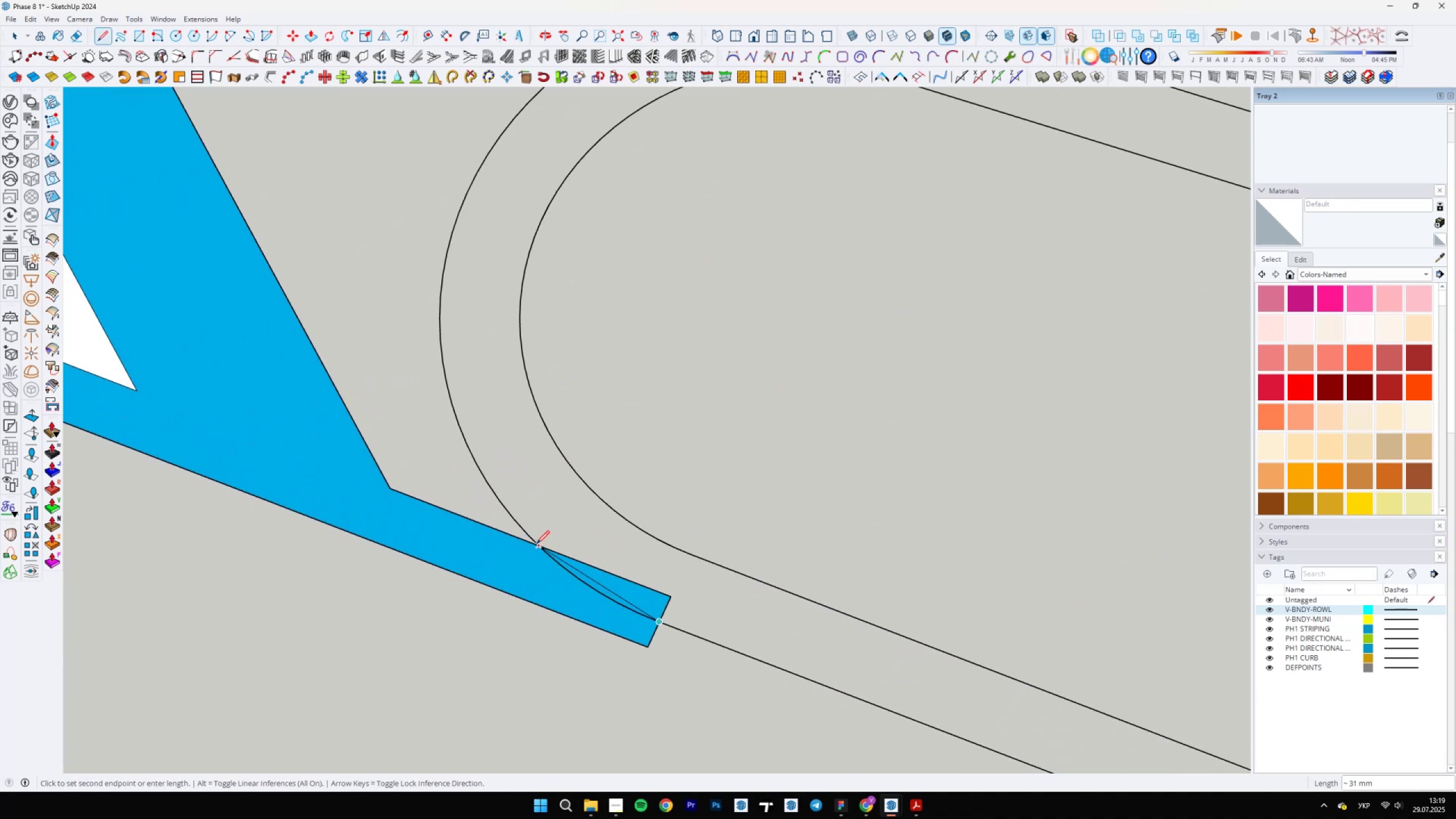 
left_click([536, 544])
 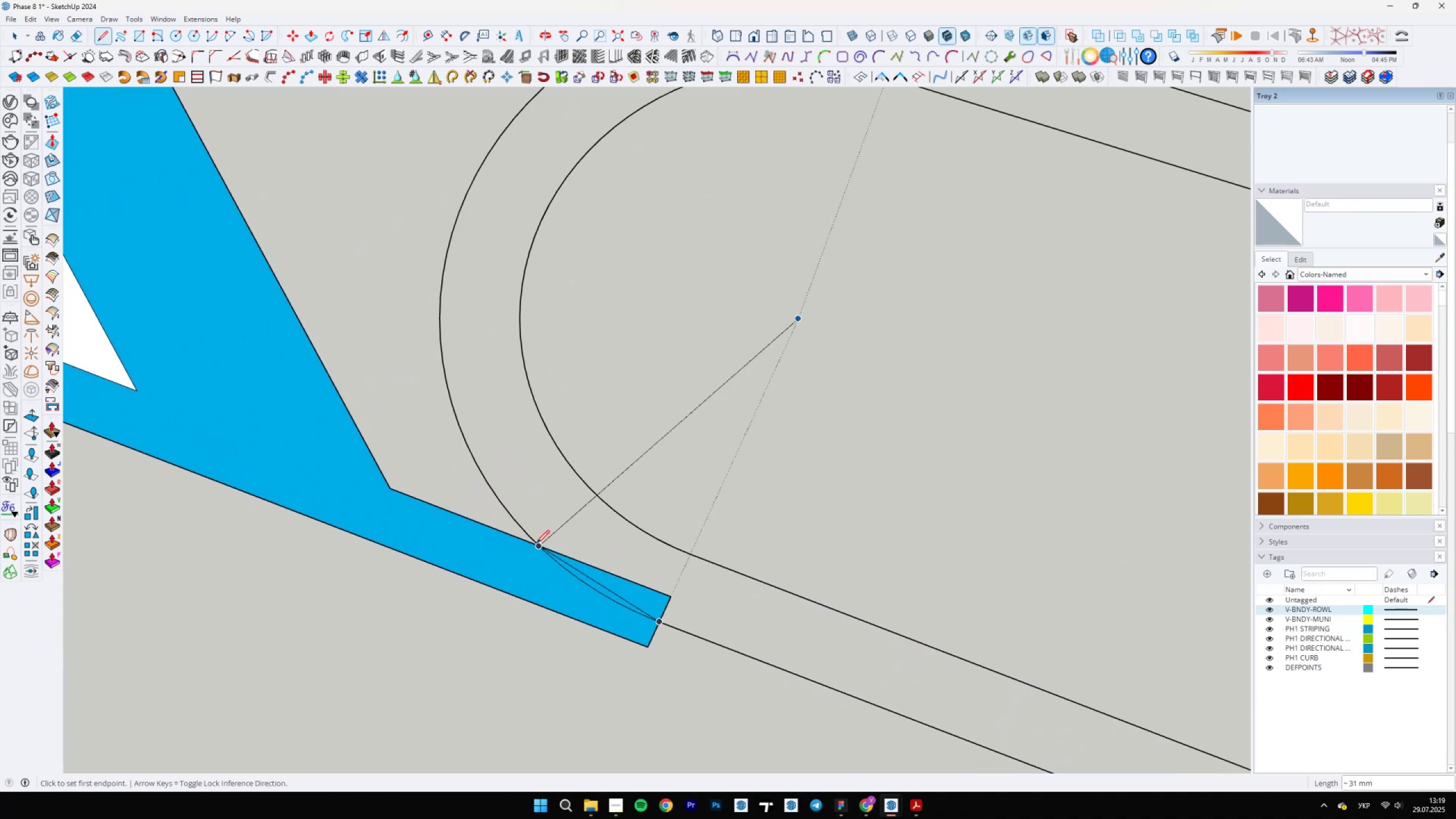 
key(E)
 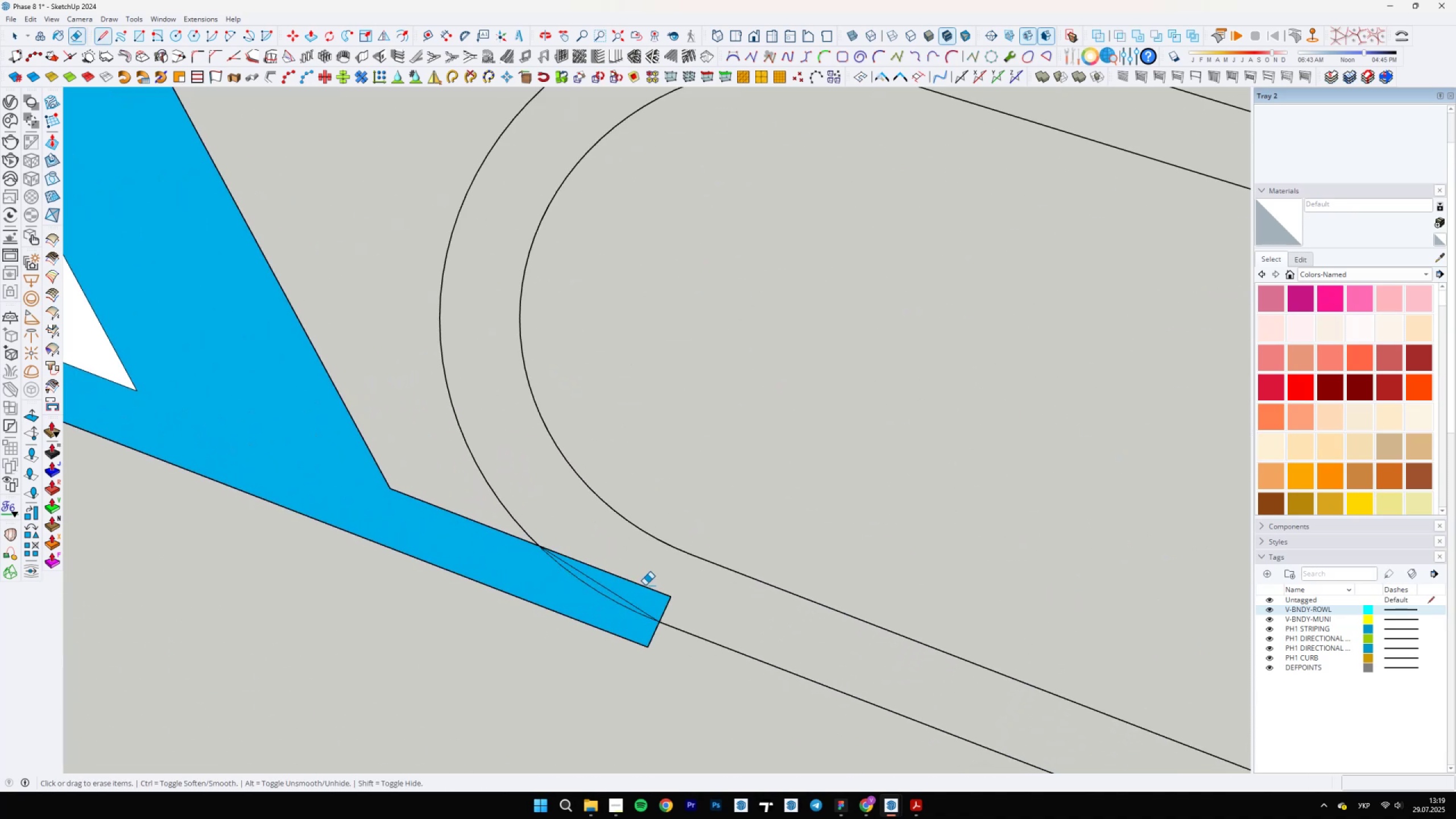 
left_click_drag(start_coordinate=[654, 585], to_coordinate=[671, 608])
 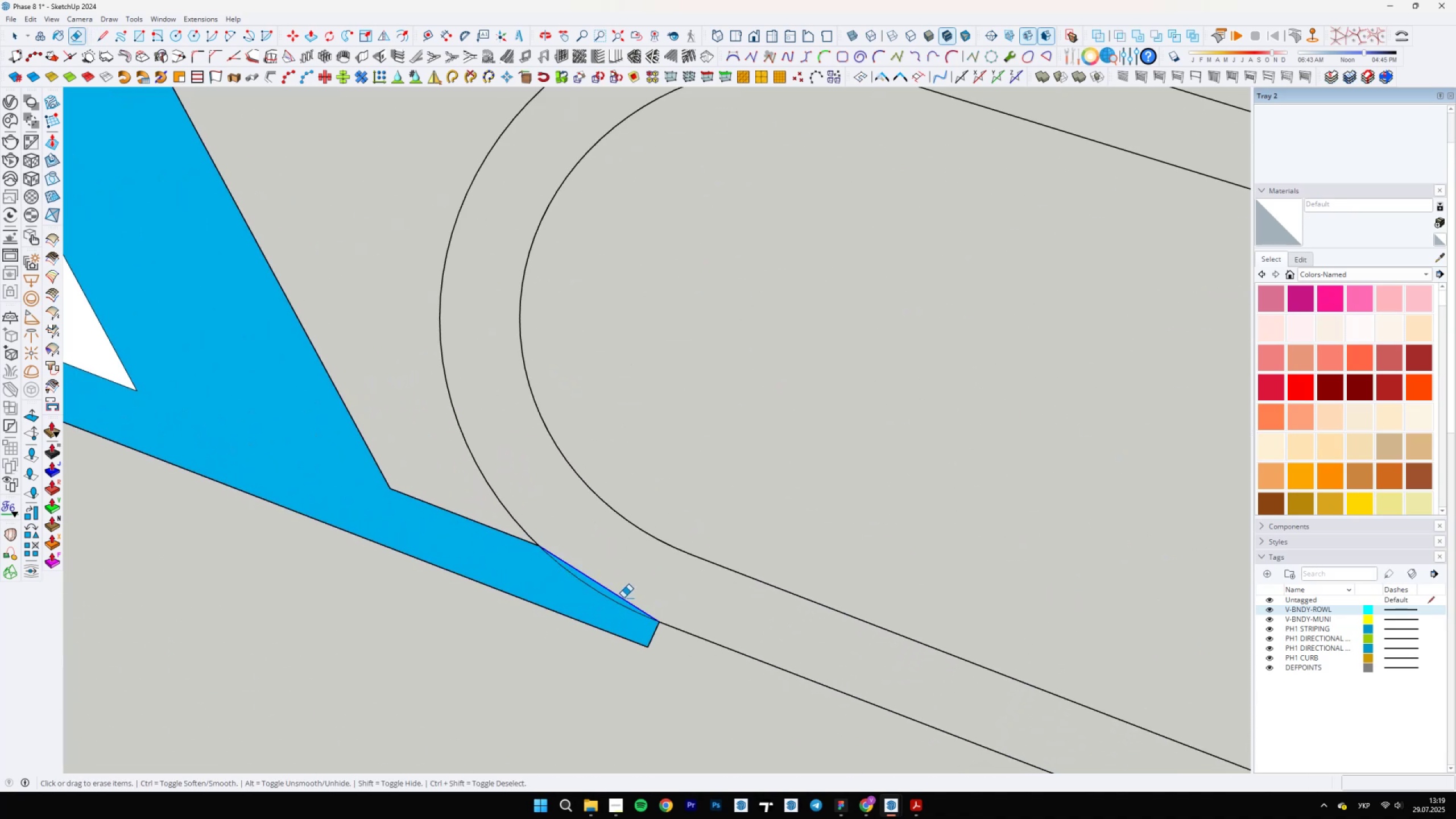 
key(Space)
 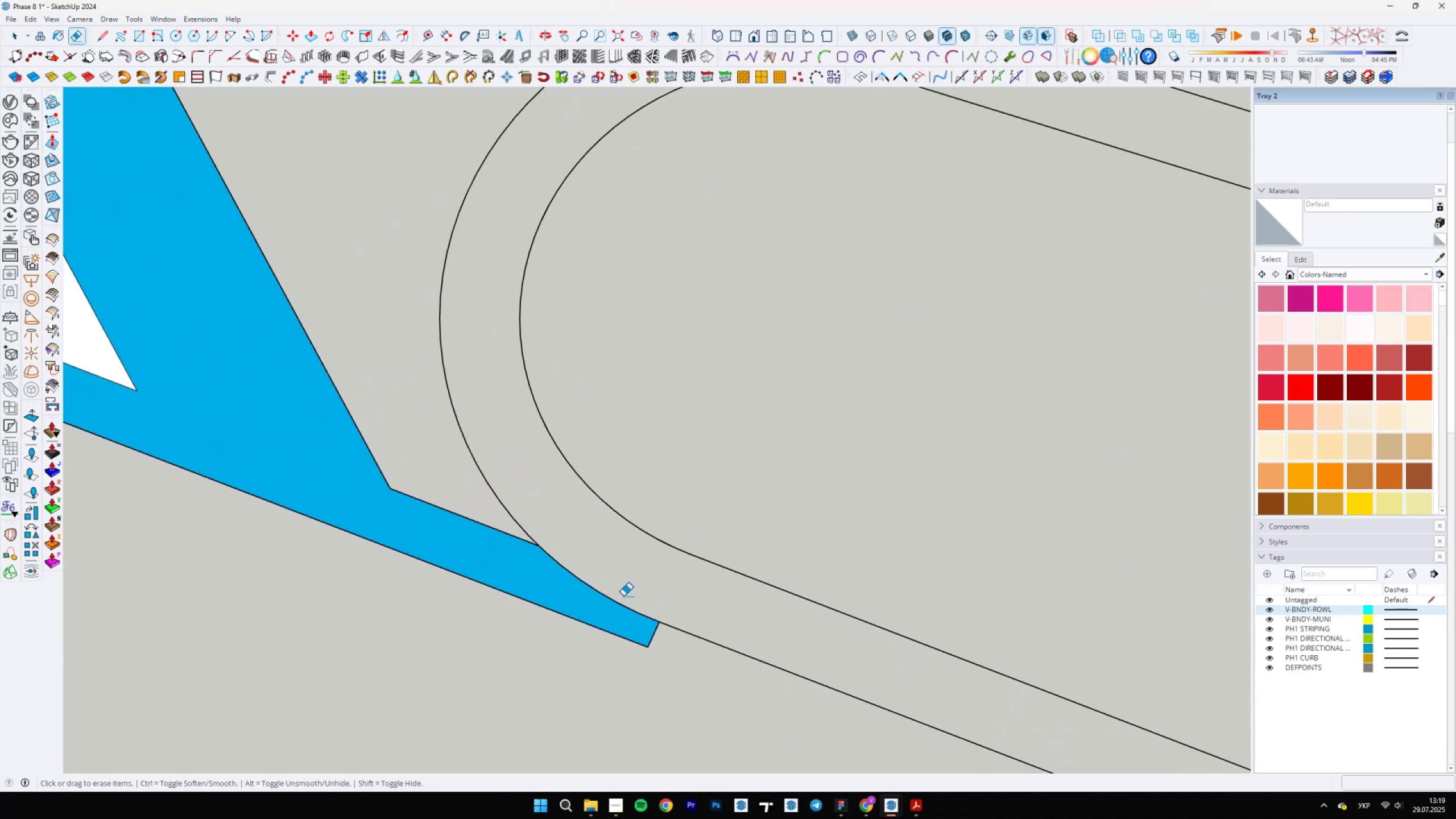 
scroll: coordinate [604, 708], scroll_direction: down, amount: 14.0
 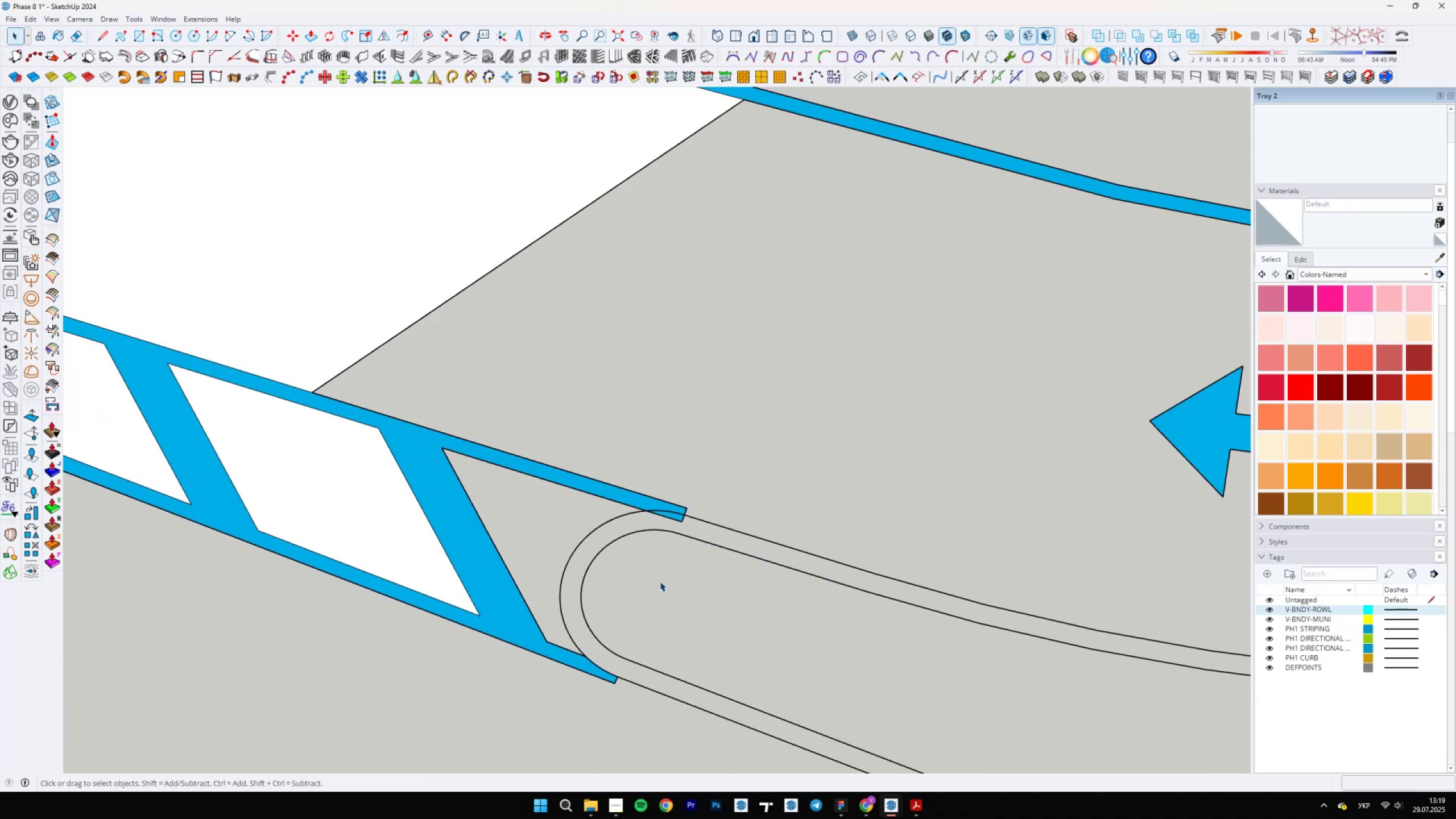 
scroll: coordinate [668, 532], scroll_direction: up, amount: 10.0
 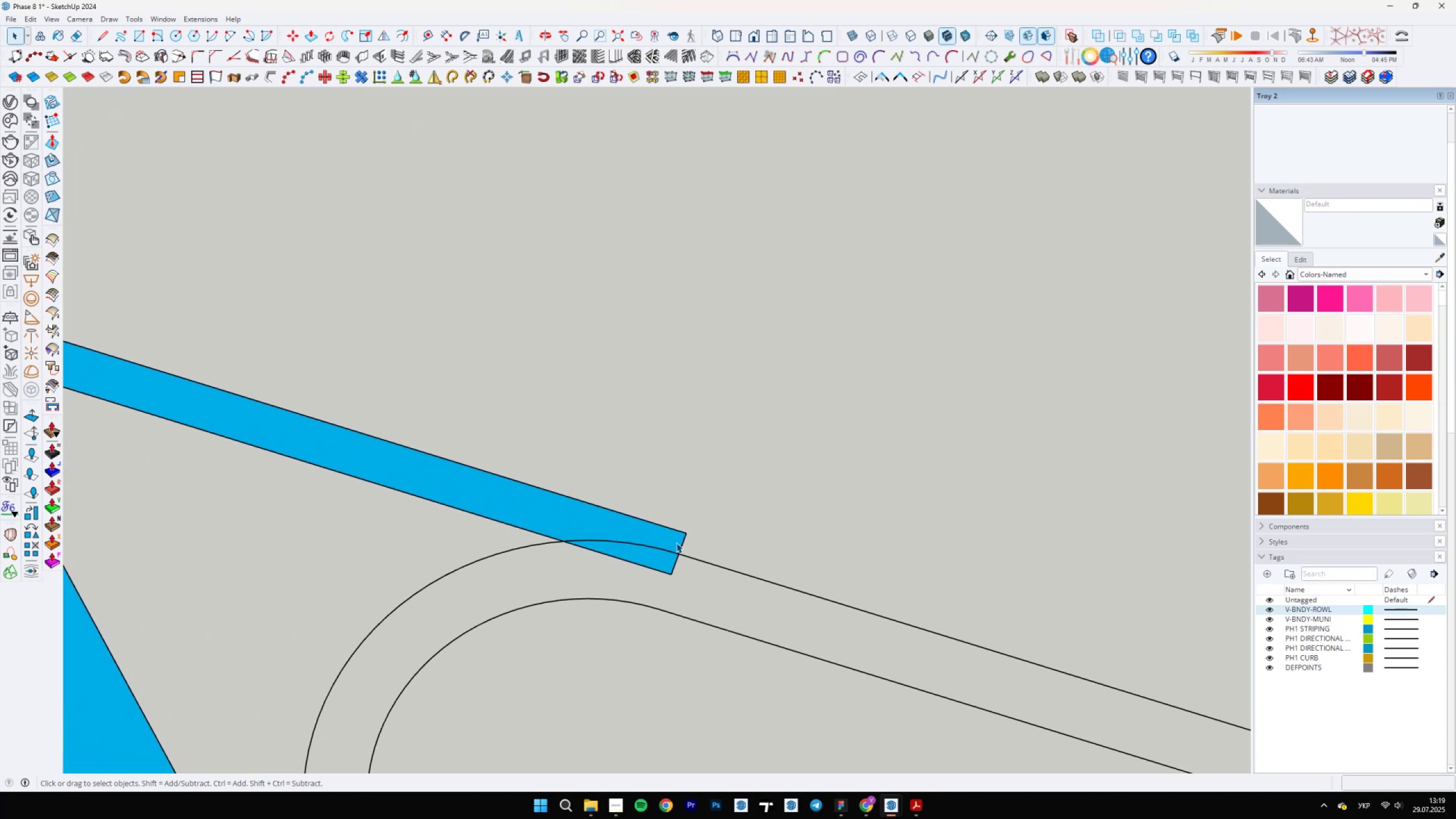 
key(L)
 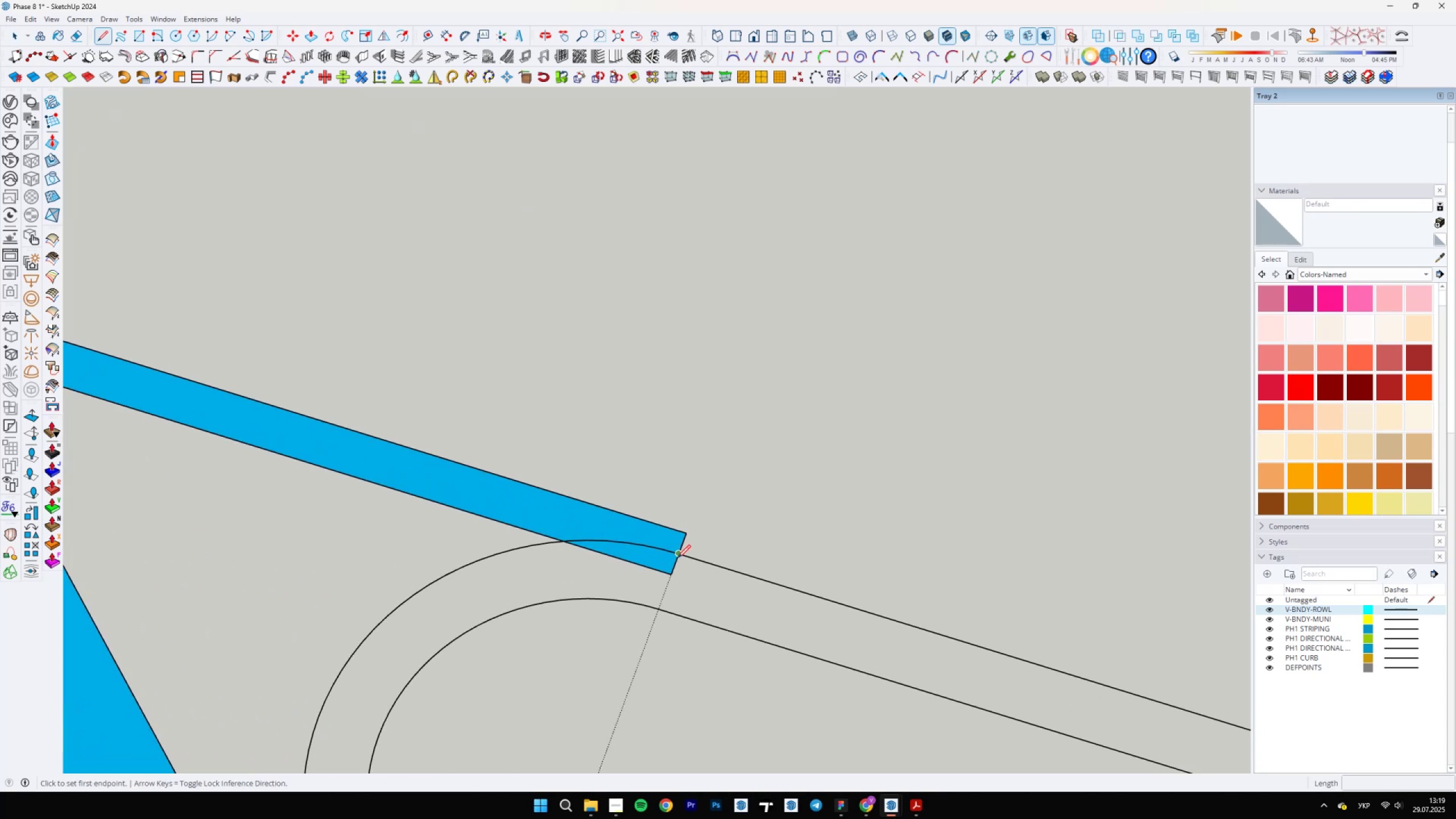 
left_click([677, 557])
 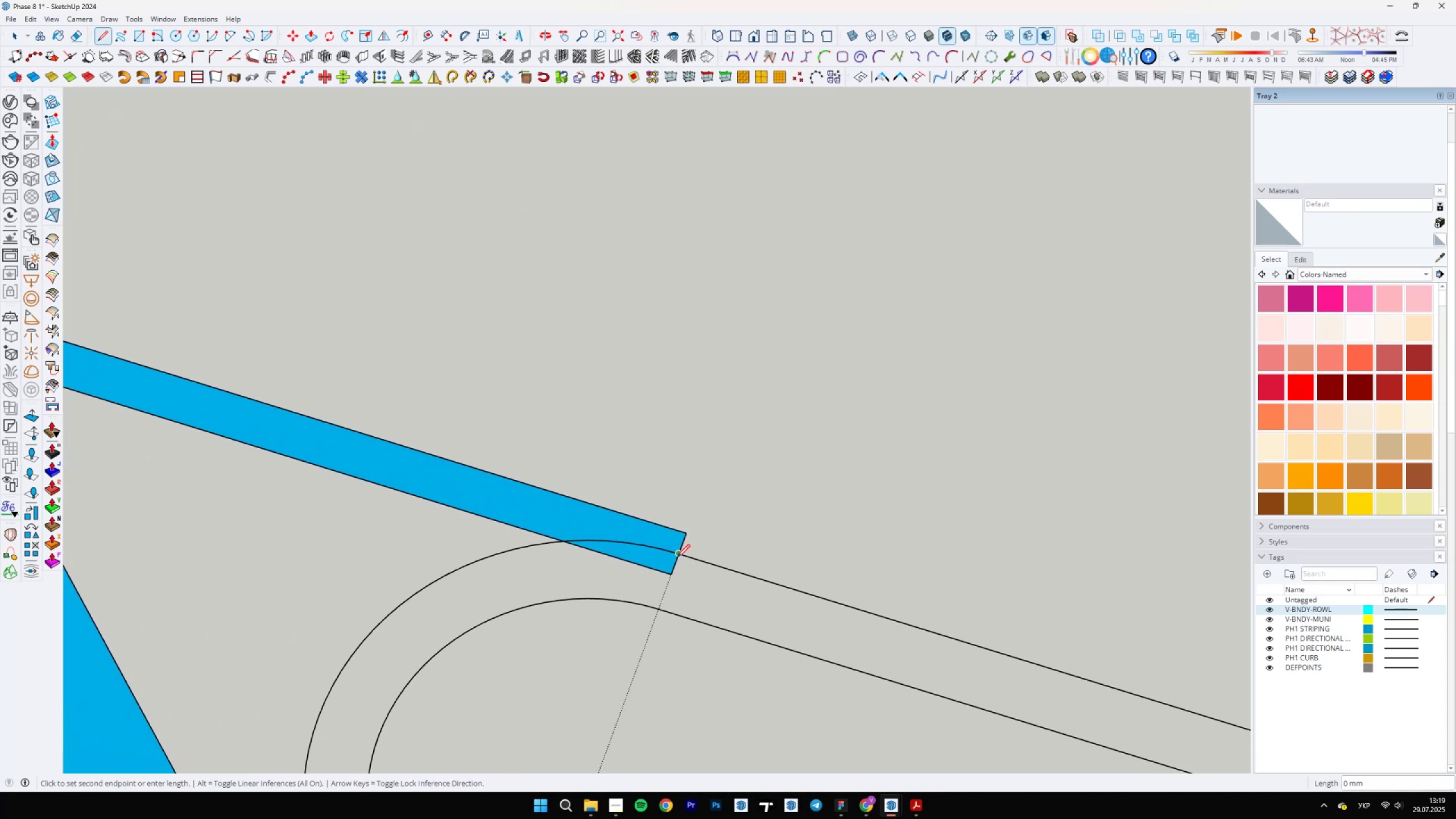 
scroll: coordinate [566, 548], scroll_direction: up, amount: 3.0
 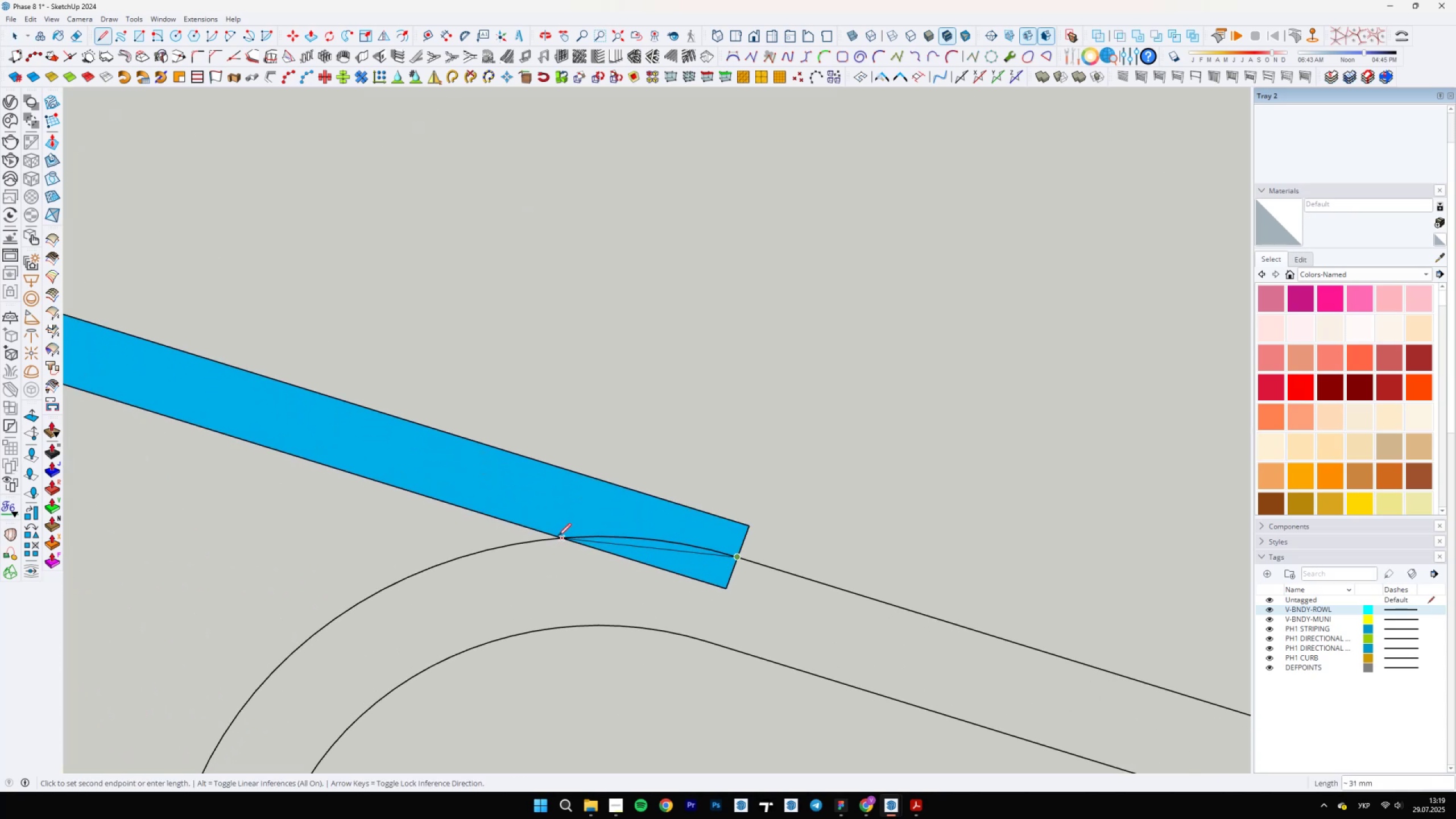 
key(E)
 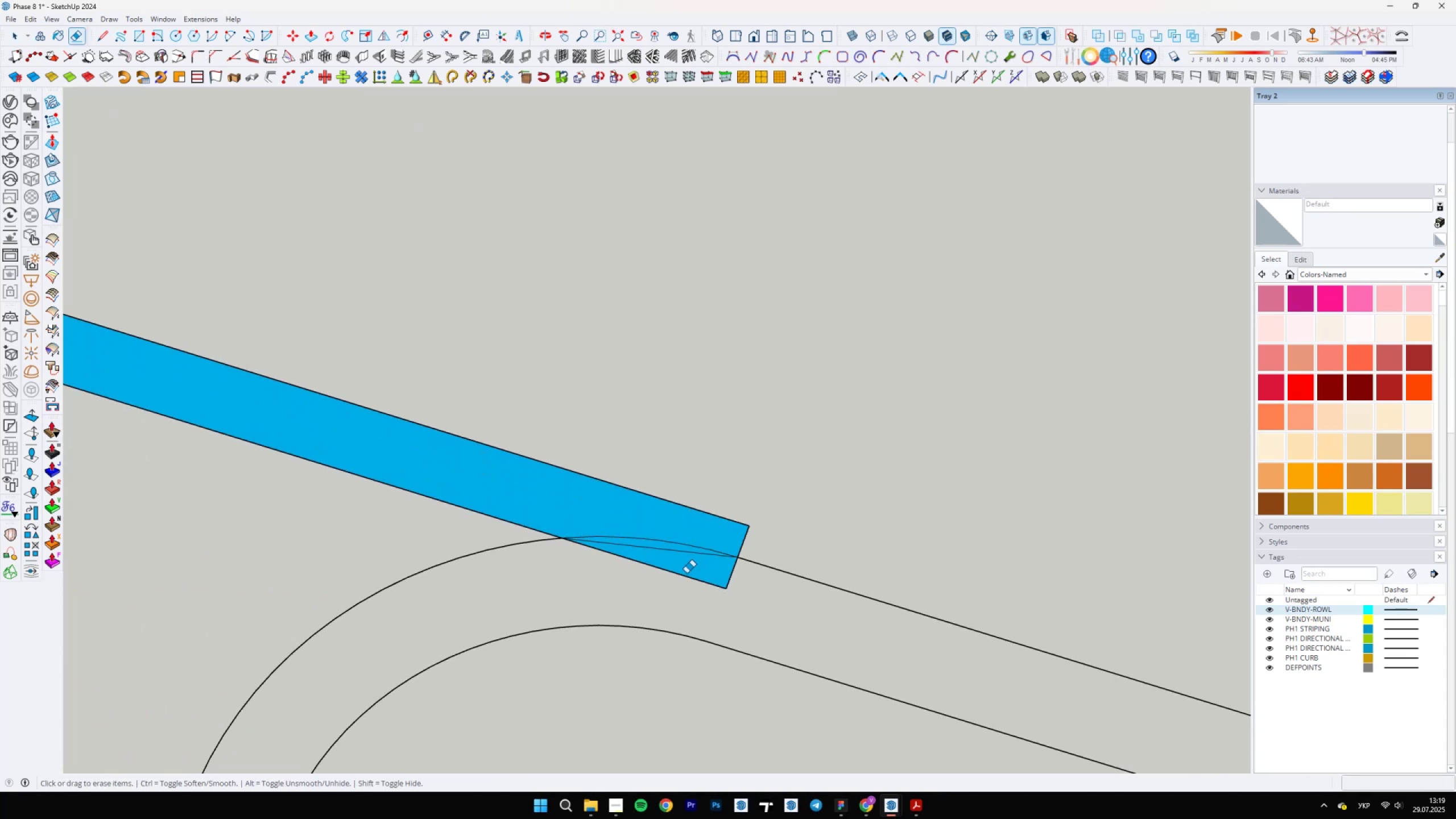 
left_click_drag(start_coordinate=[732, 591], to_coordinate=[712, 583])
 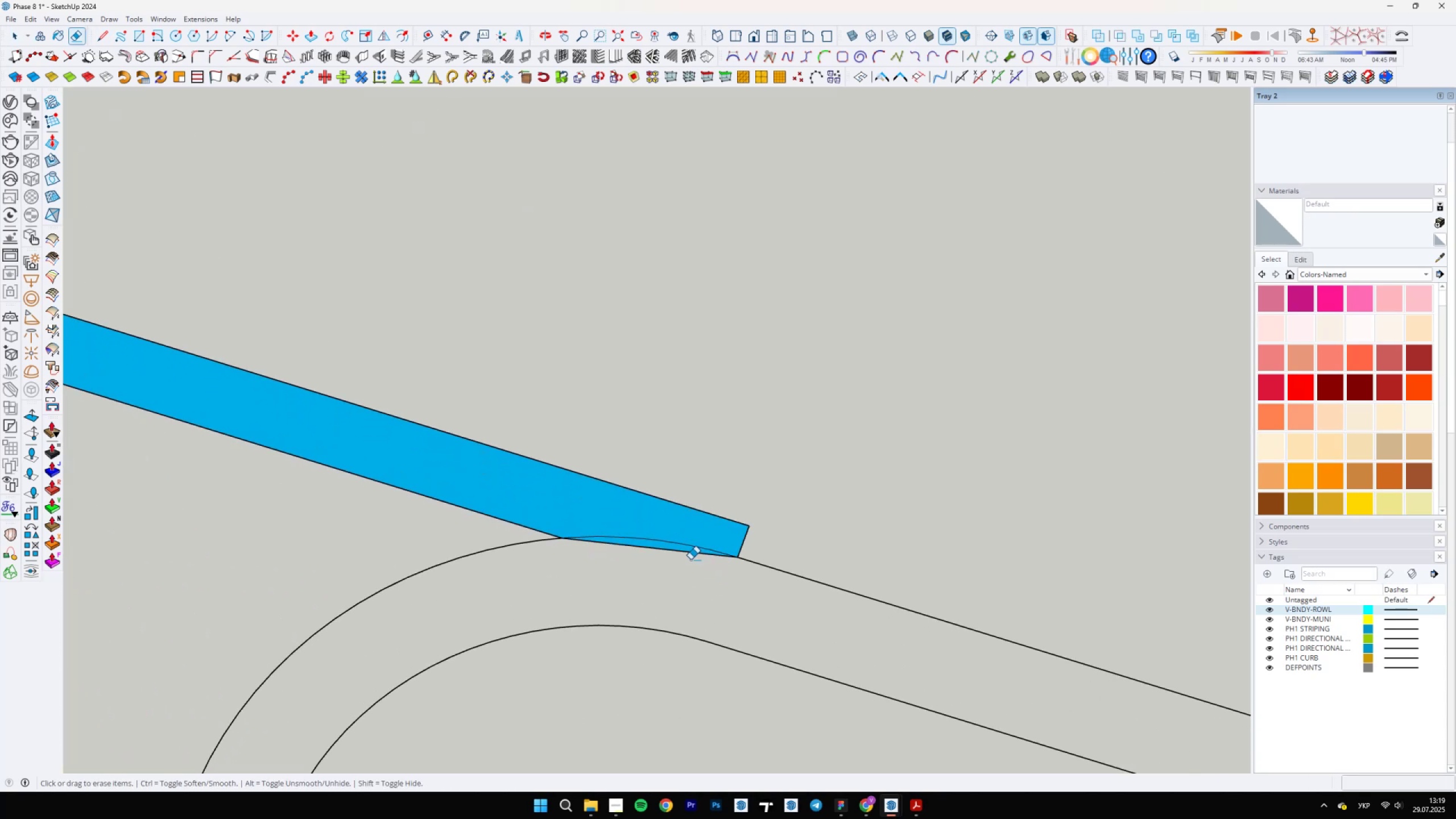 
left_click_drag(start_coordinate=[681, 553], to_coordinate=[677, 552])
 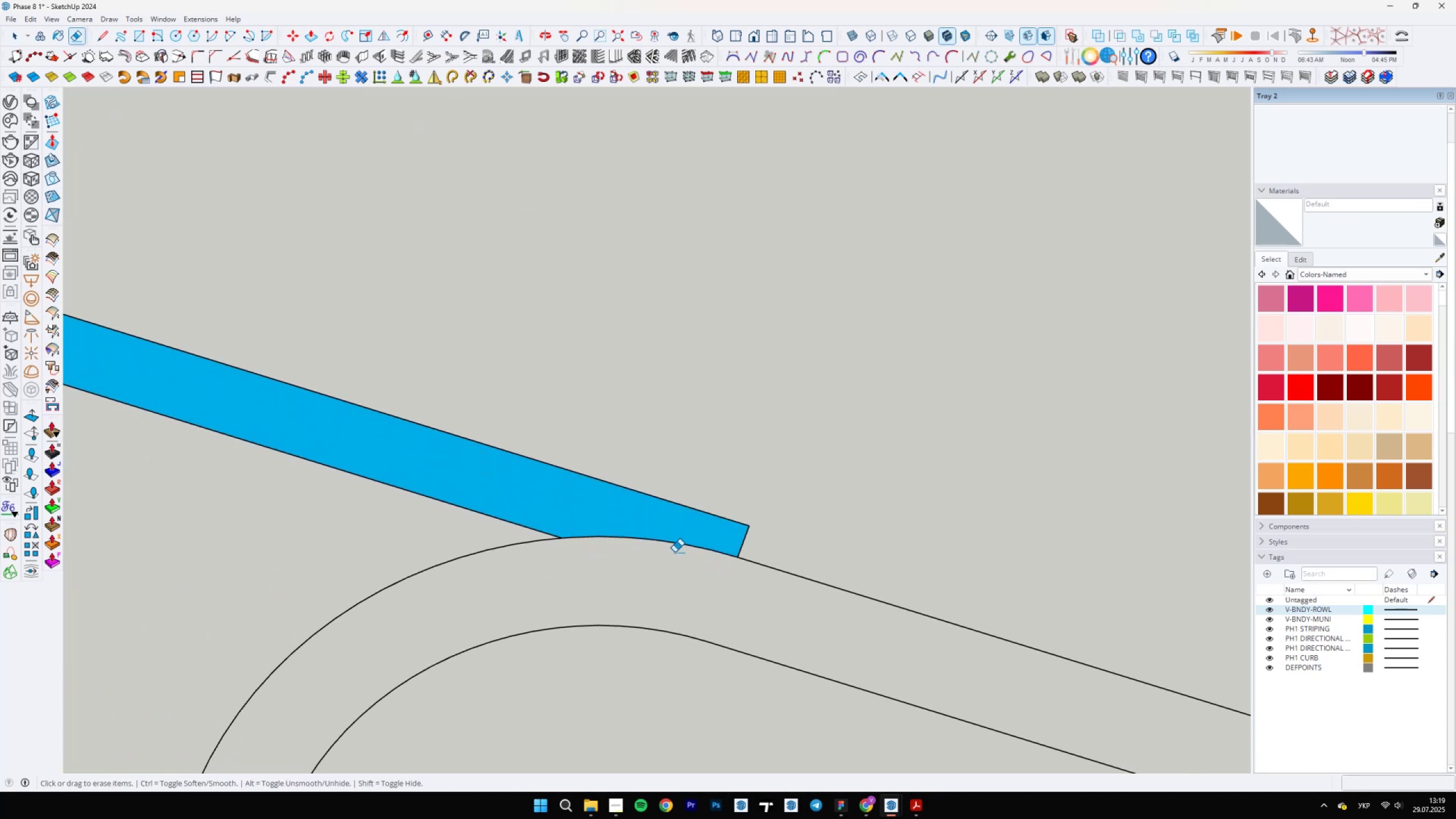 
scroll: coordinate [709, 665], scroll_direction: down, amount: 7.0
 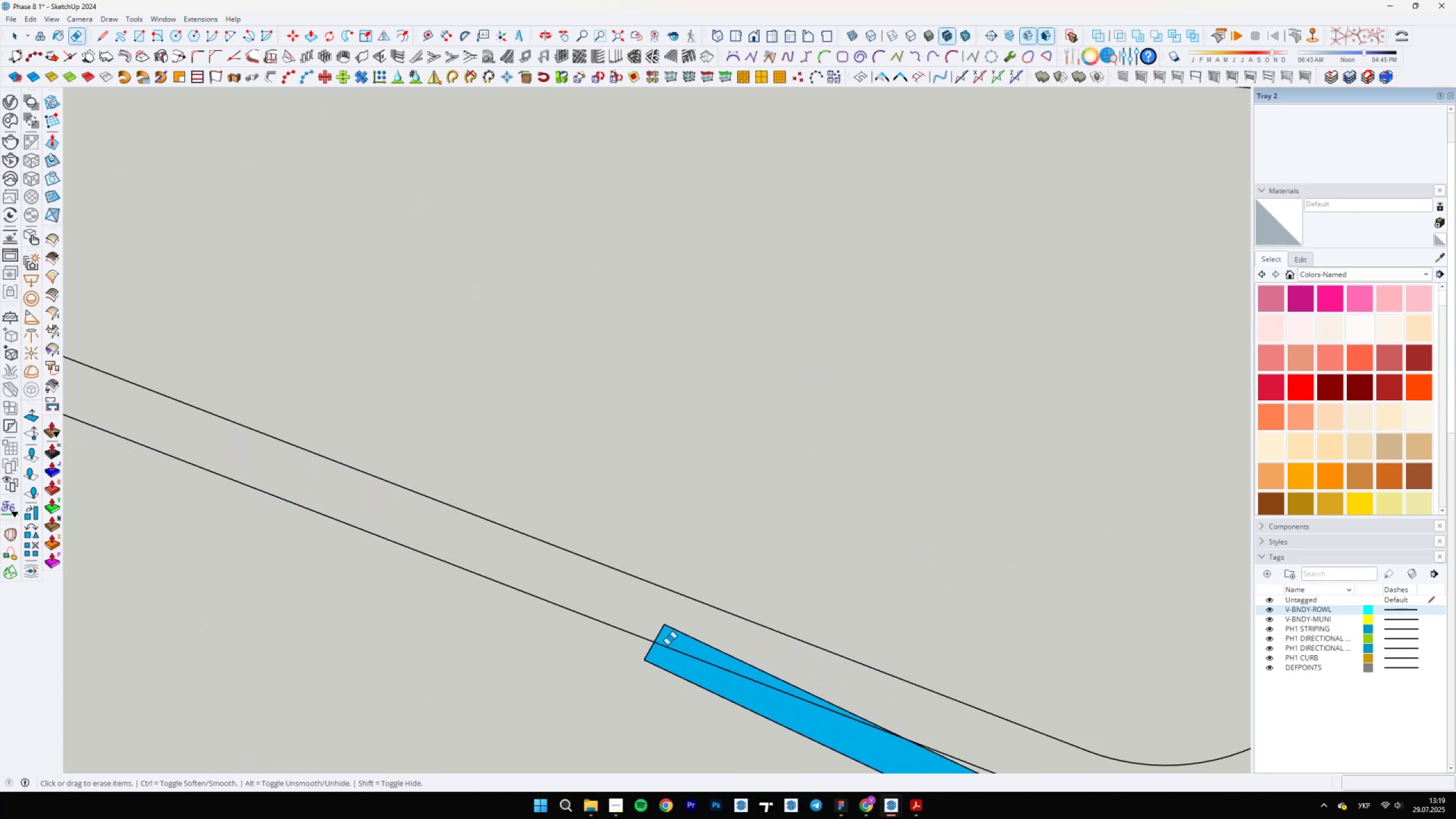 
key(L)
 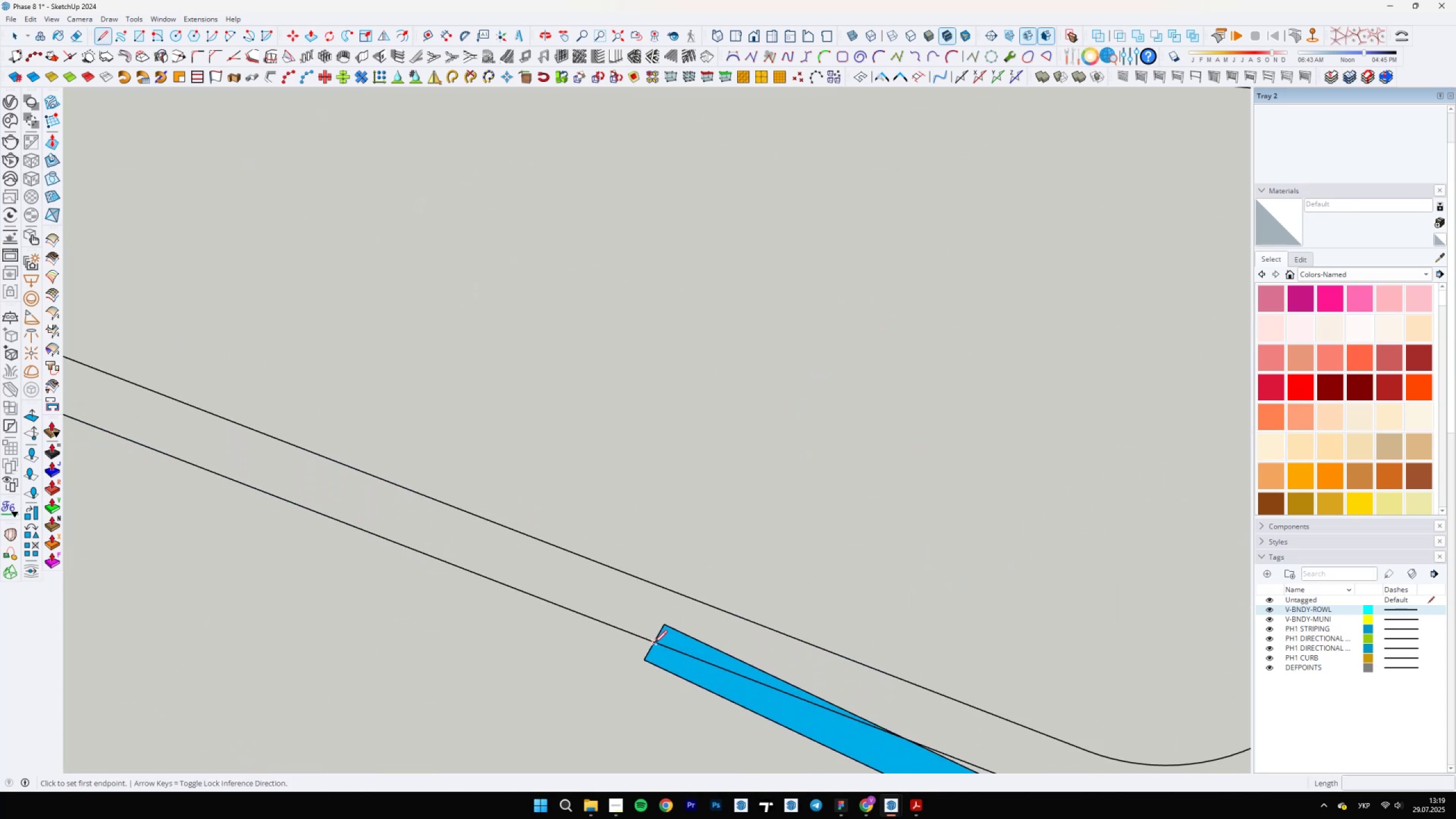 
left_click([657, 643])
 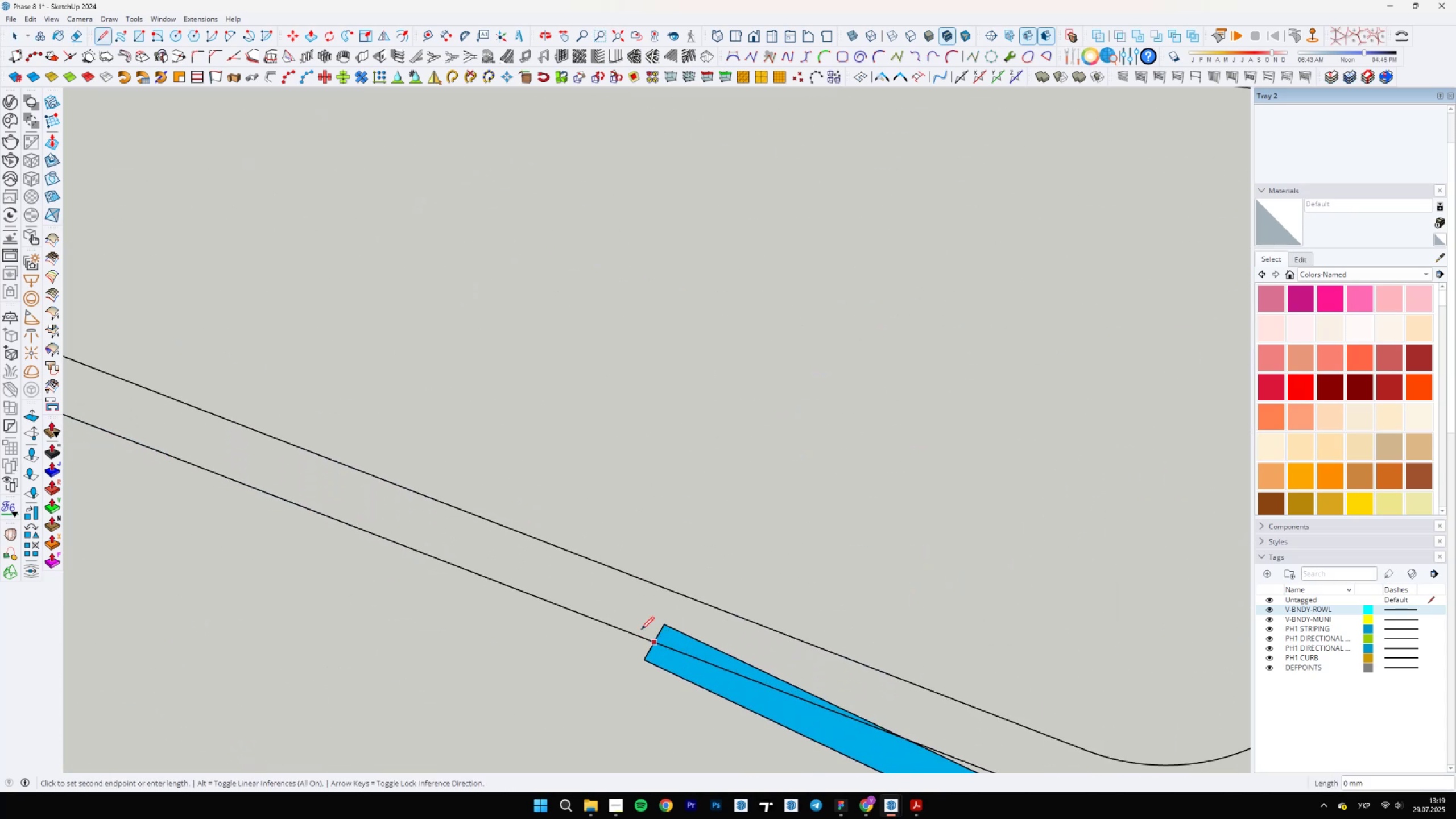 
scroll: coordinate [777, 648], scroll_direction: up, amount: 5.0
 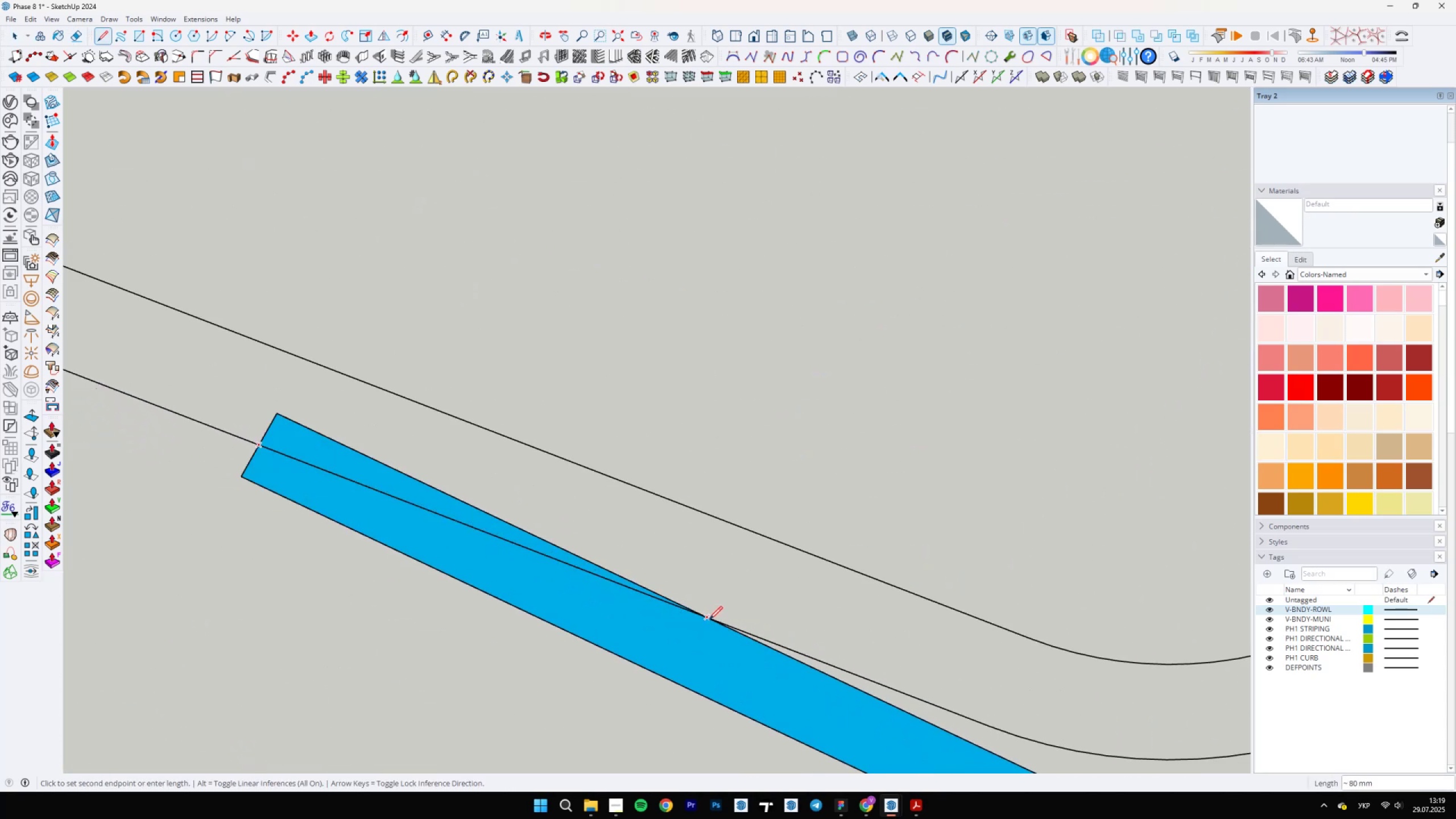 
left_click([709, 619])
 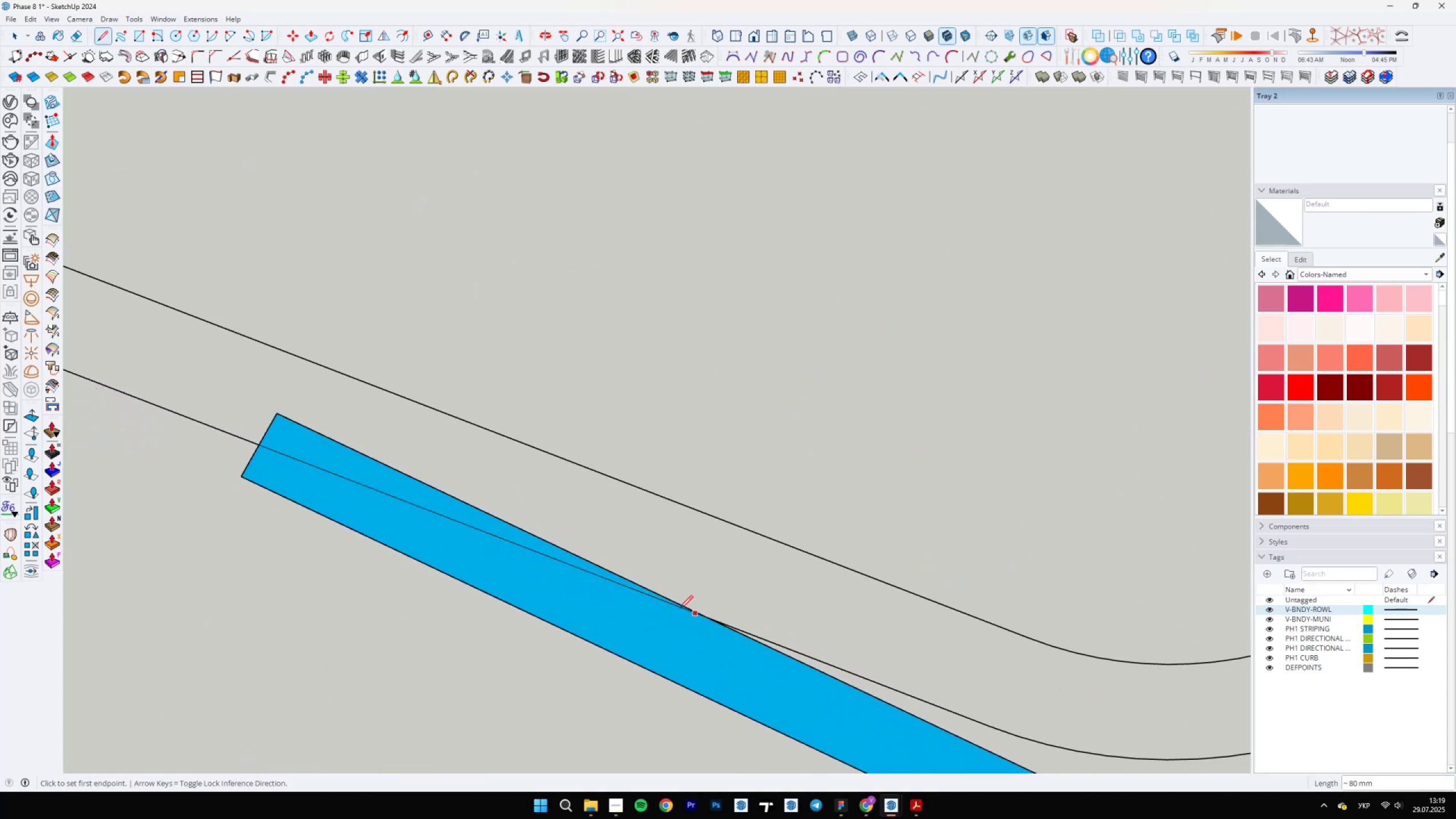 
type(el)
 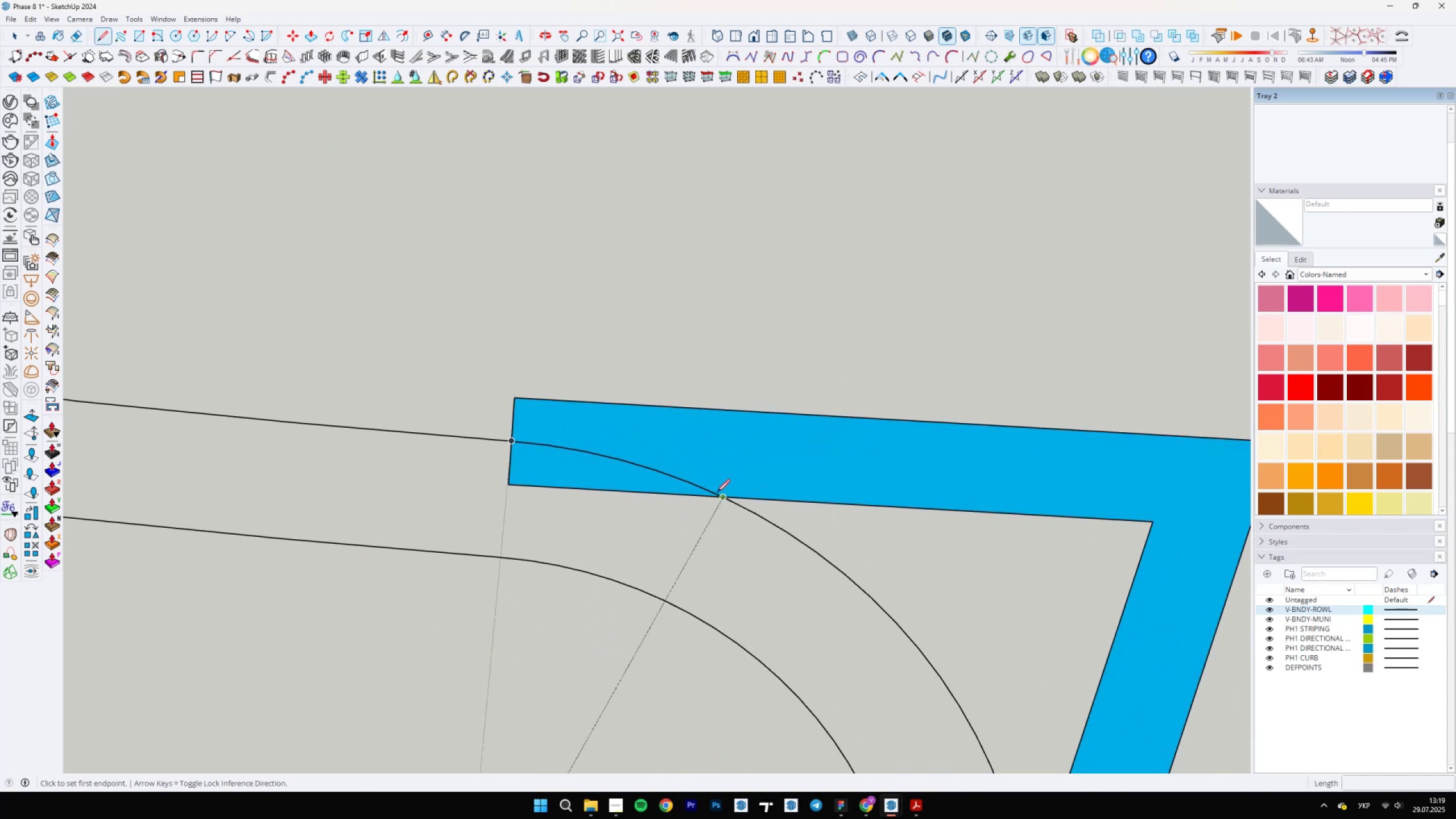 
left_click_drag(start_coordinate=[433, 454], to_coordinate=[238, 417])
 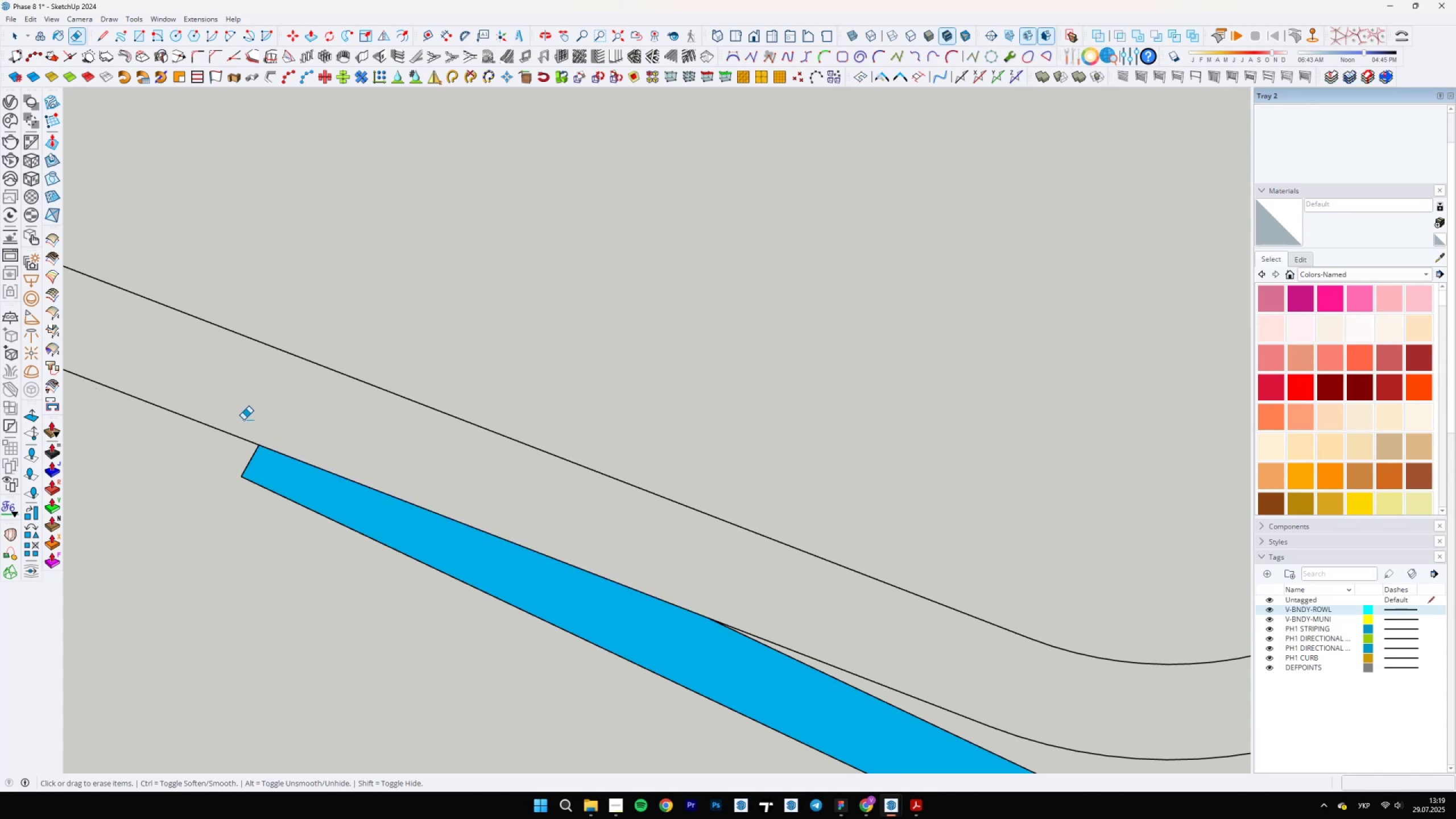 
scroll: coordinate [667, 516], scroll_direction: none, amount: 0.0
 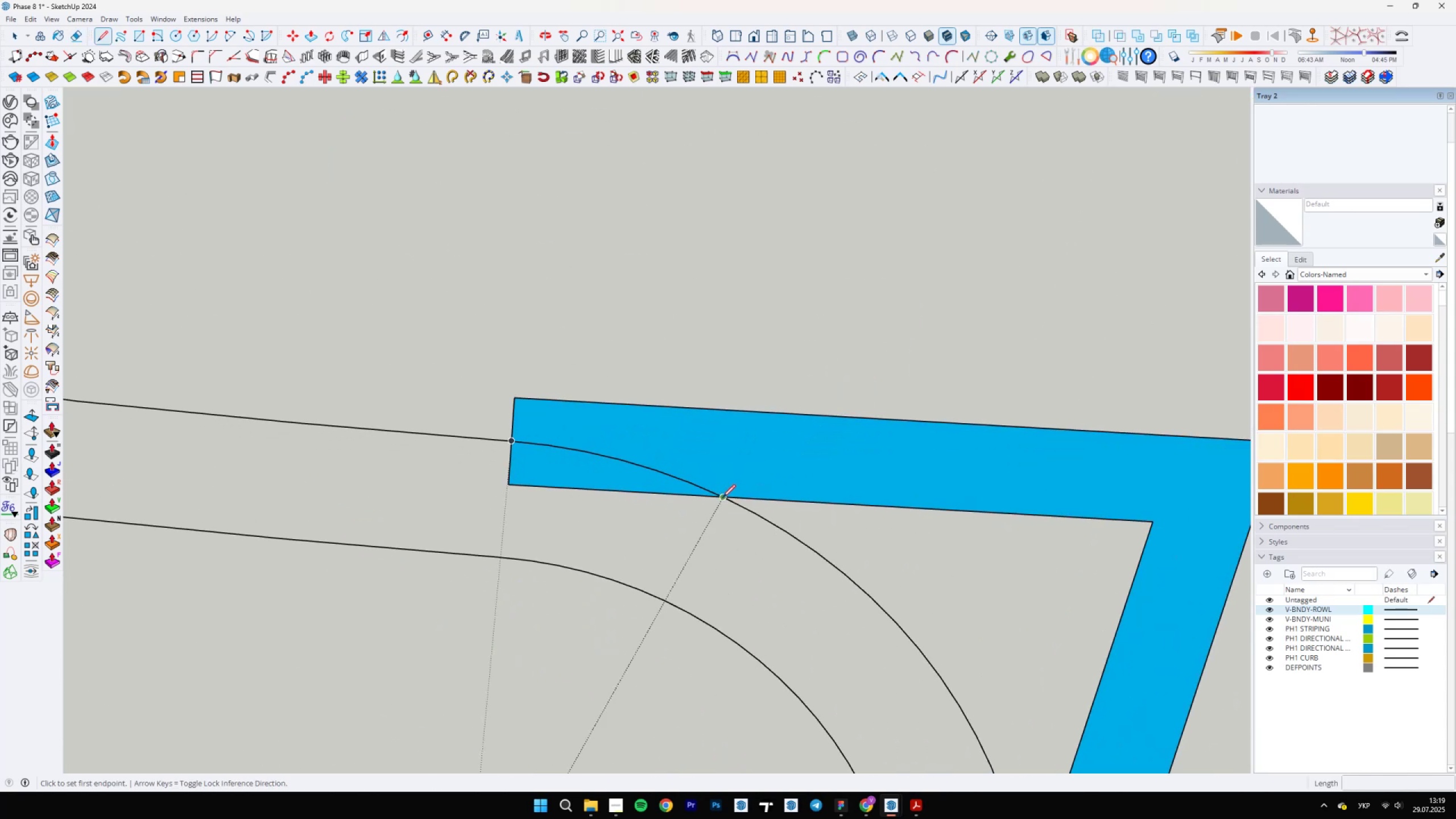 
scroll: coordinate [722, 493], scroll_direction: up, amount: 22.0
 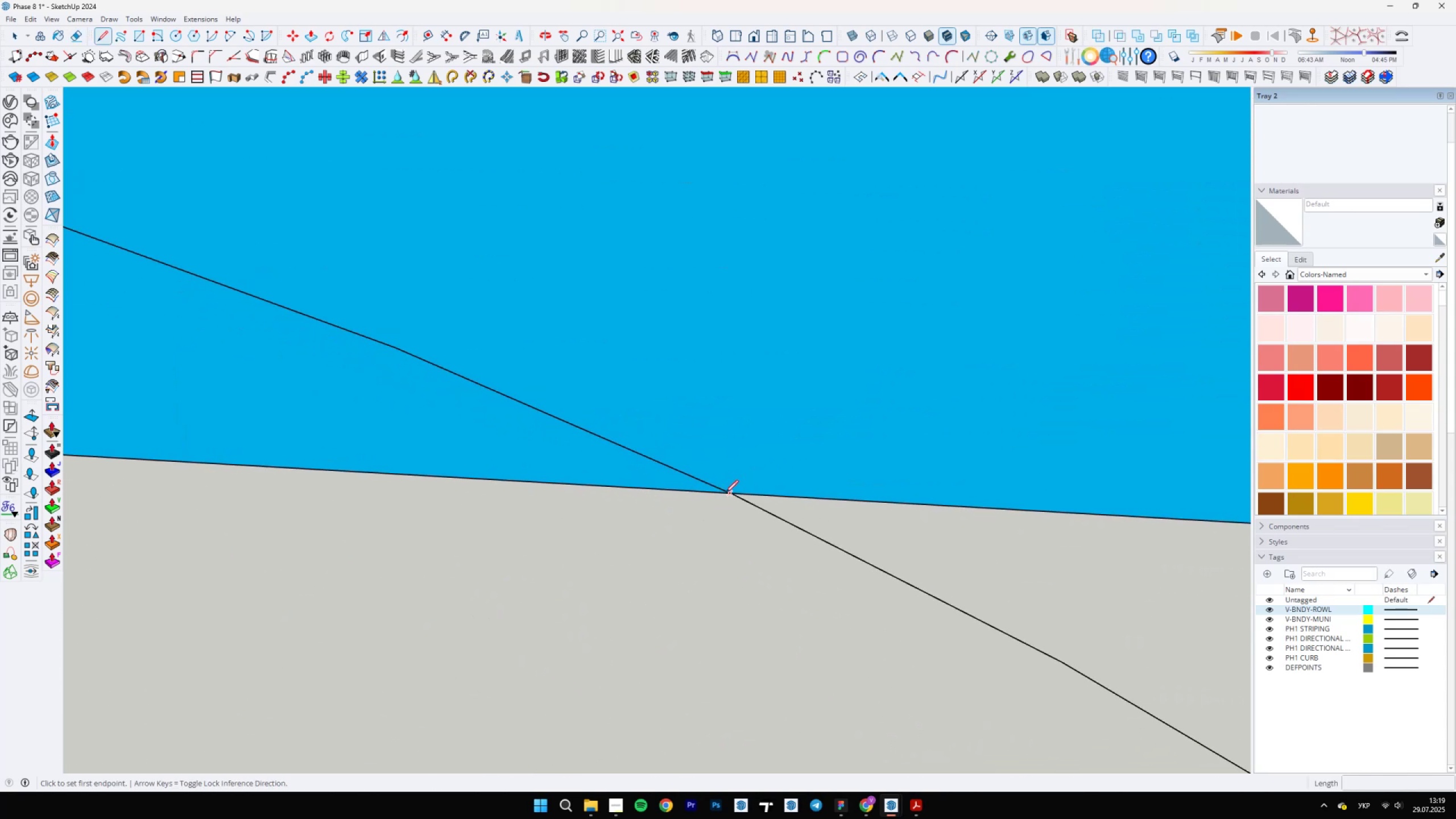 
left_click([725, 493])
 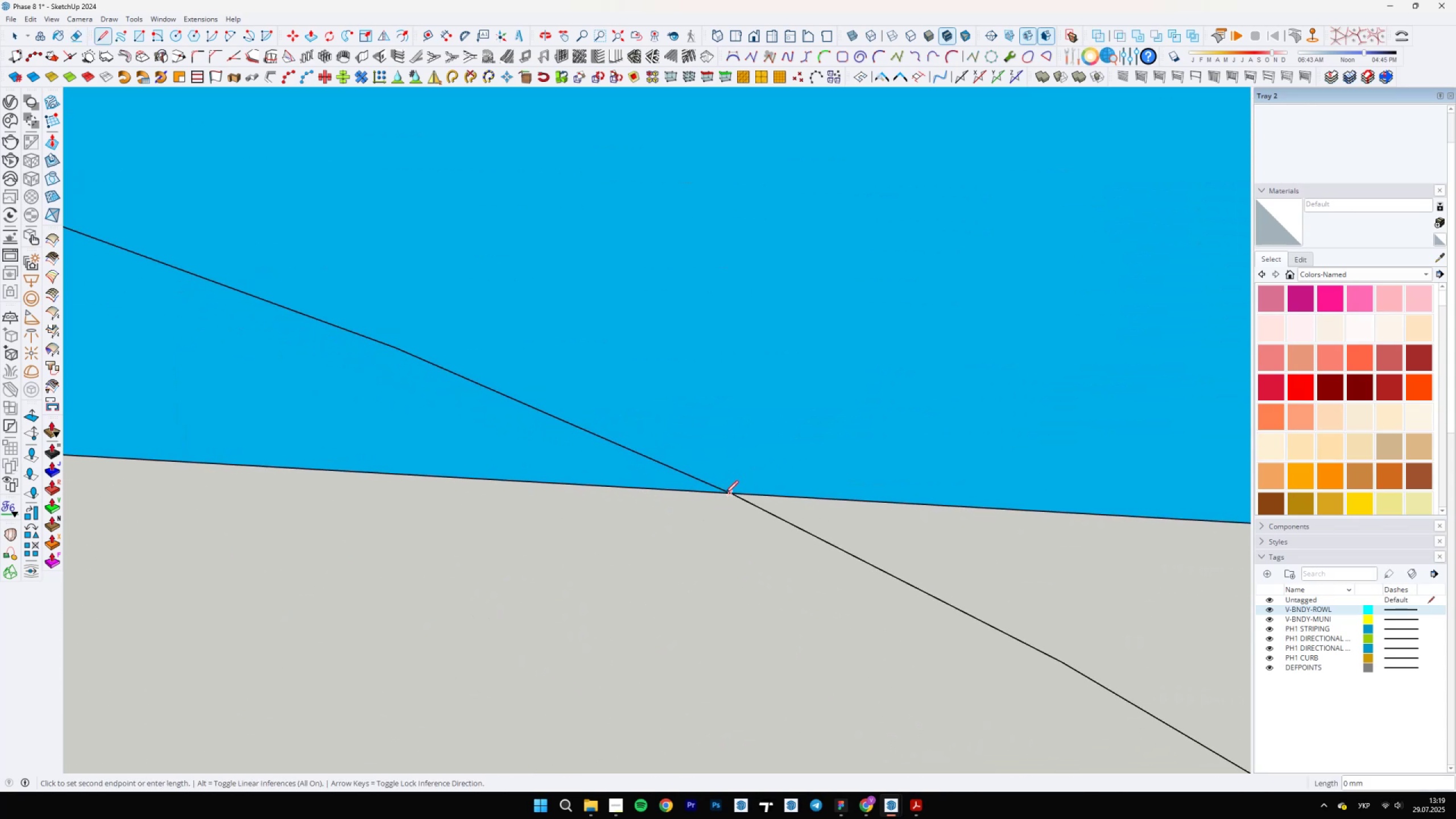 
scroll: coordinate [824, 640], scroll_direction: down, amount: 13.0
 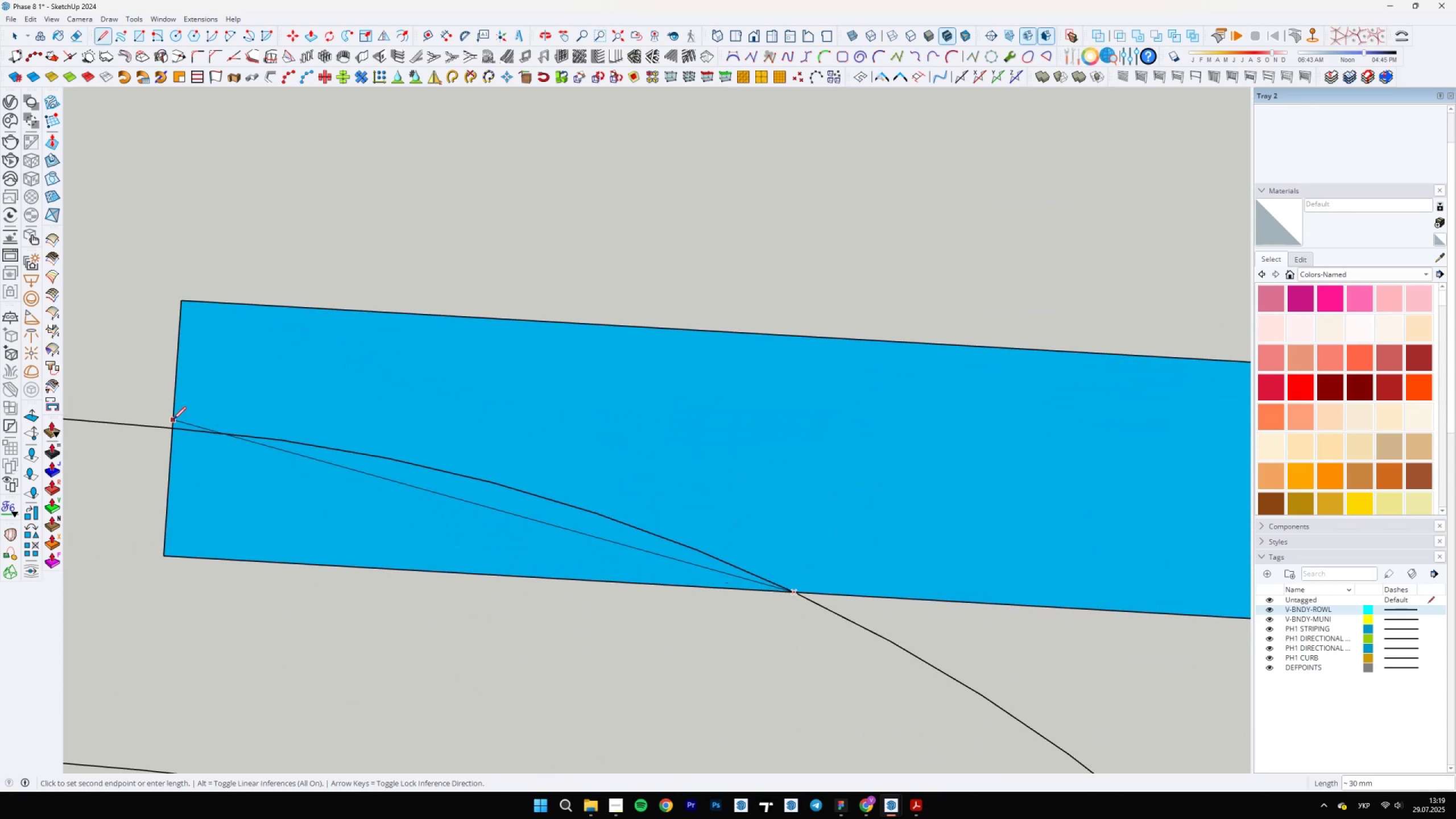 
left_click([172, 425])
 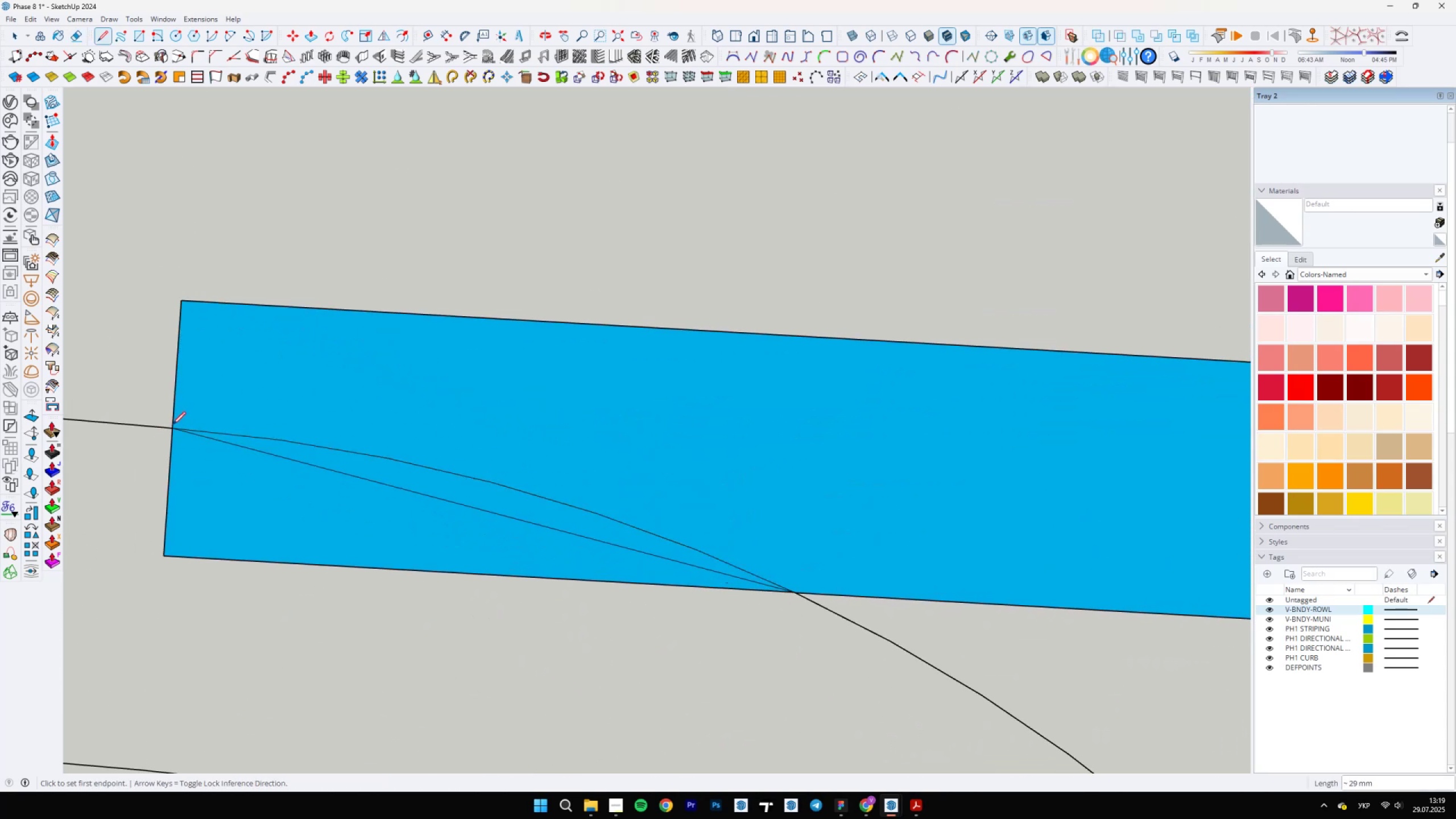 
type(e lk)
 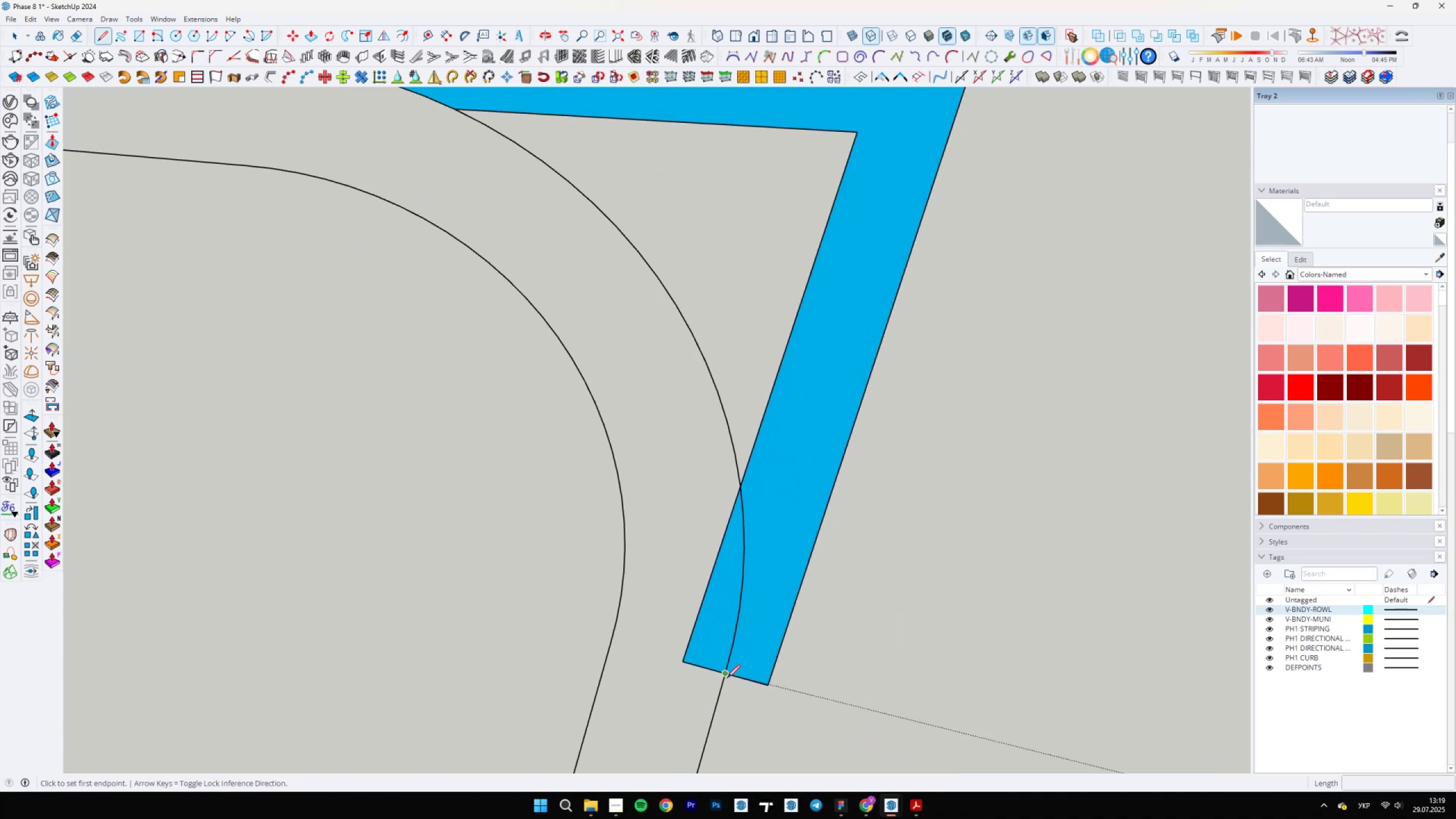 
left_click_drag(start_coordinate=[259, 452], to_coordinate=[190, 487])
 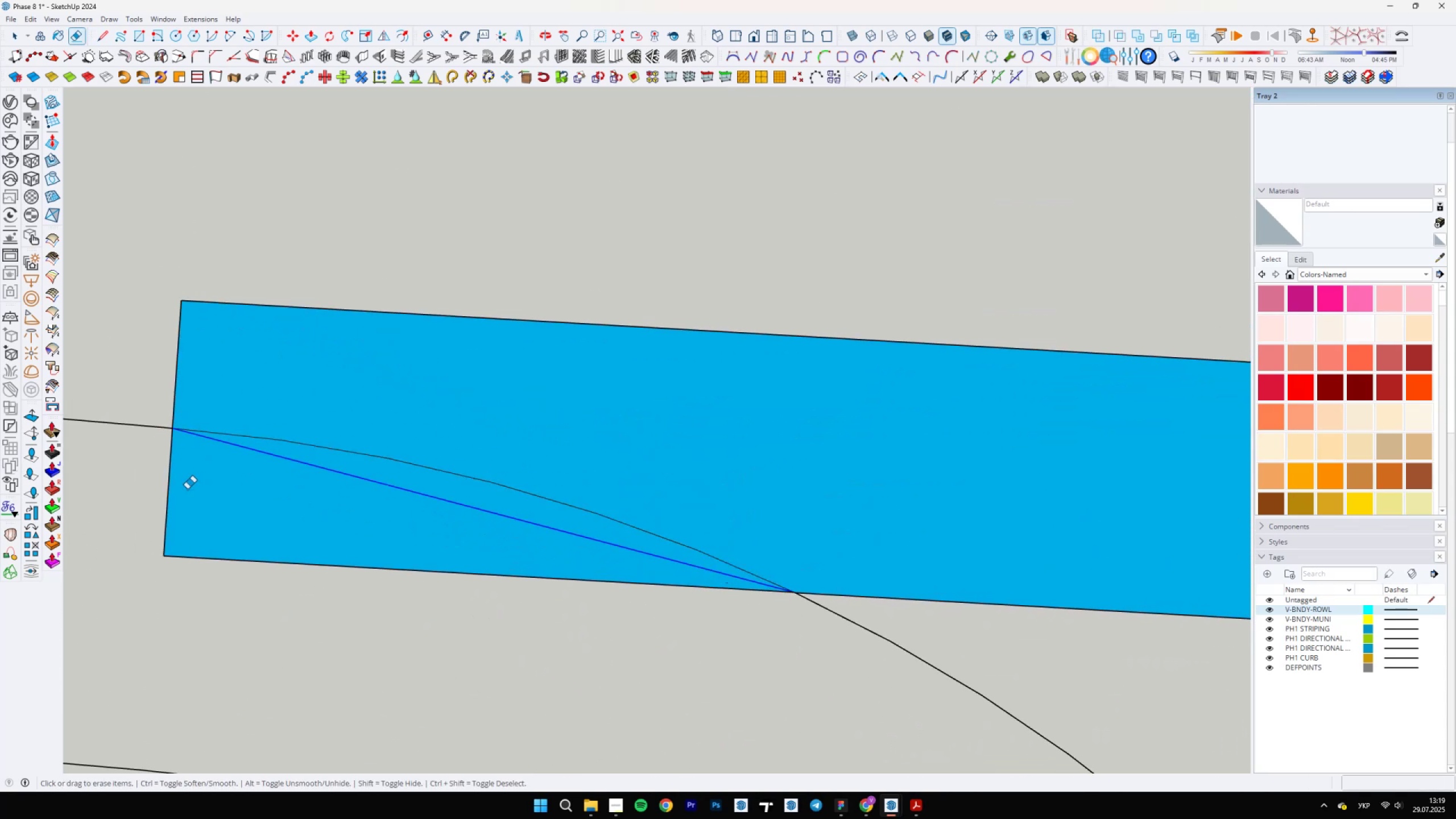 
left_click_drag(start_coordinate=[171, 507], to_coordinate=[161, 526])
 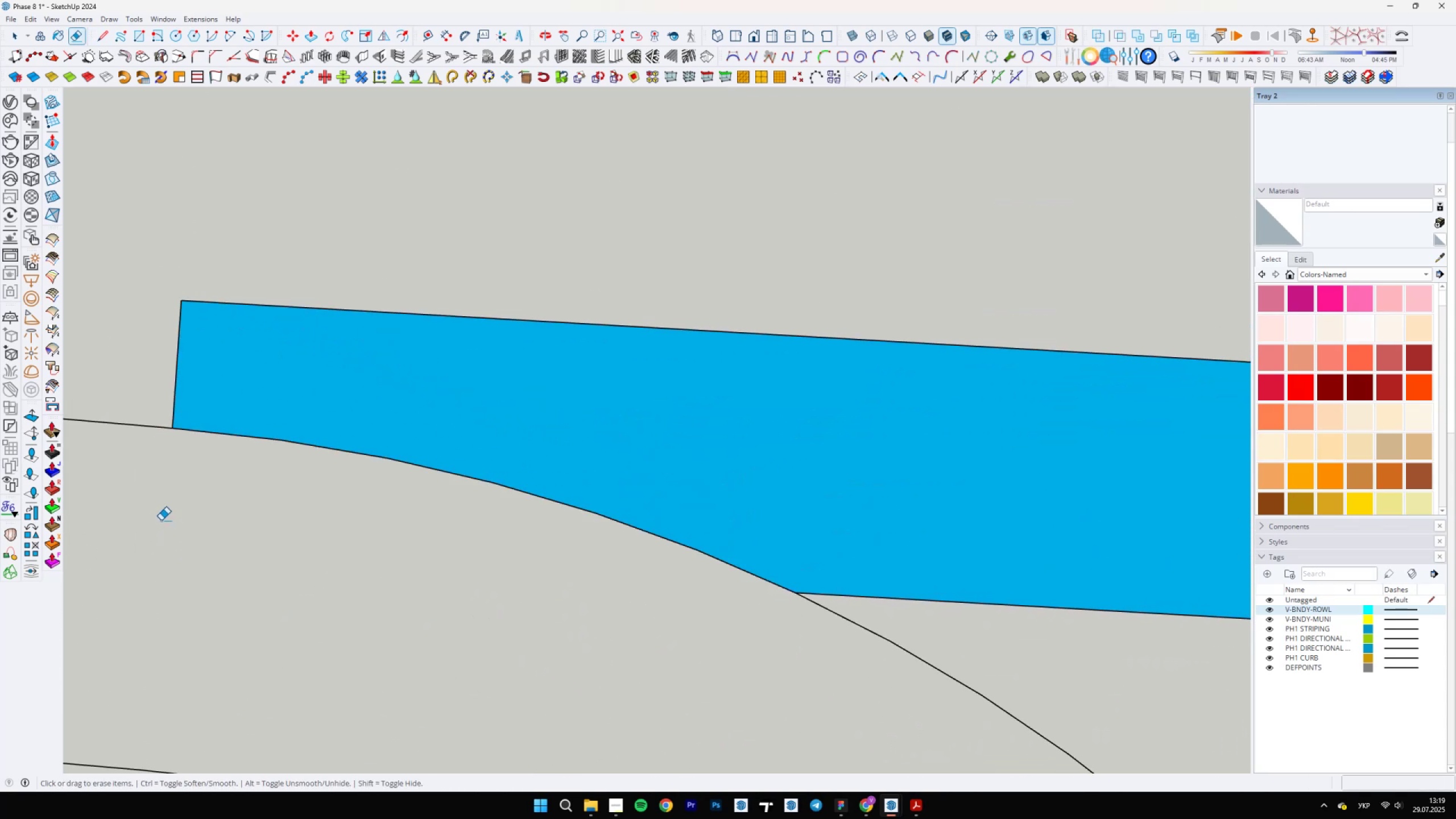 
scroll: coordinate [737, 581], scroll_direction: down, amount: 14.0
 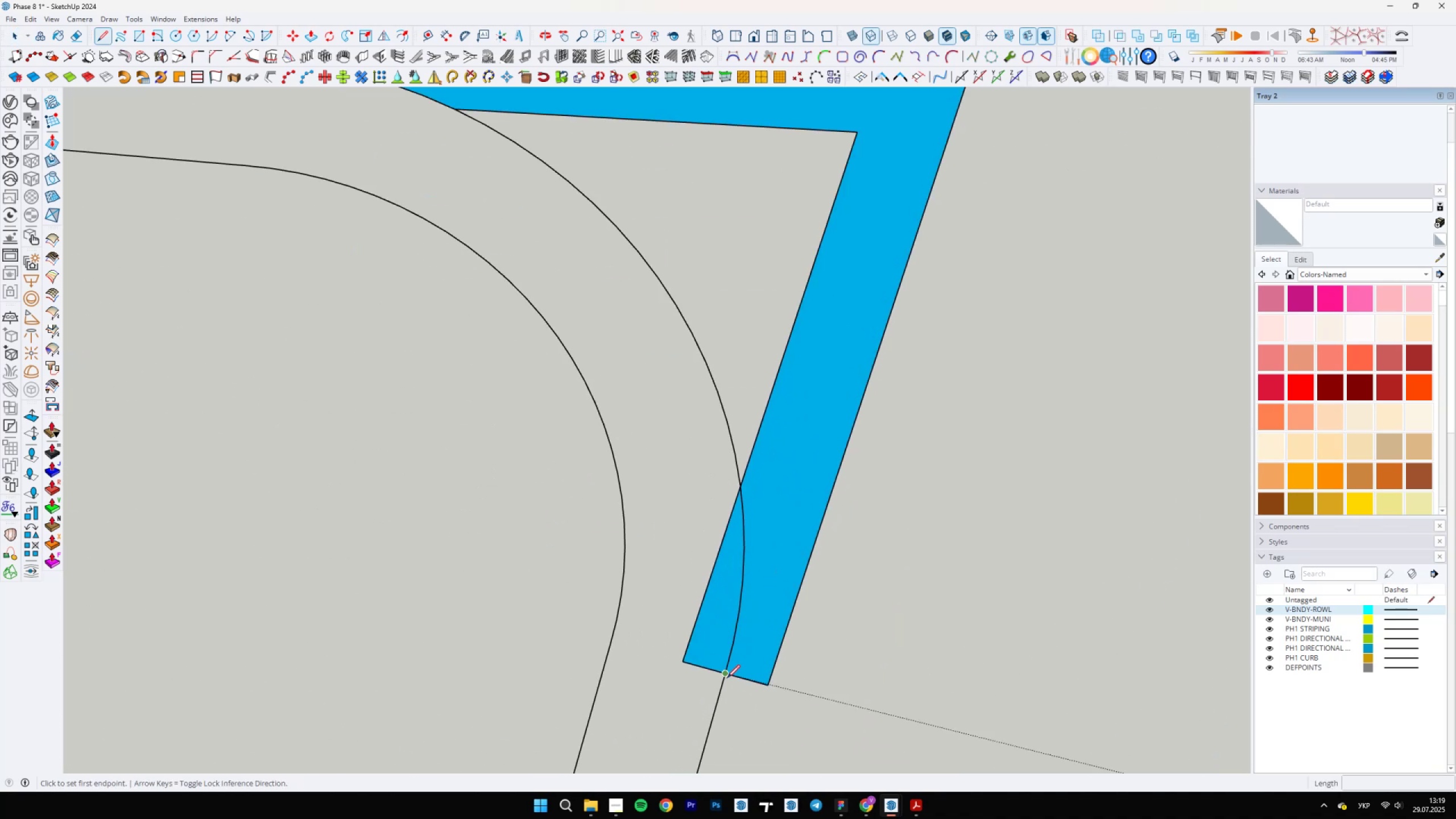 
left_click([727, 675])
 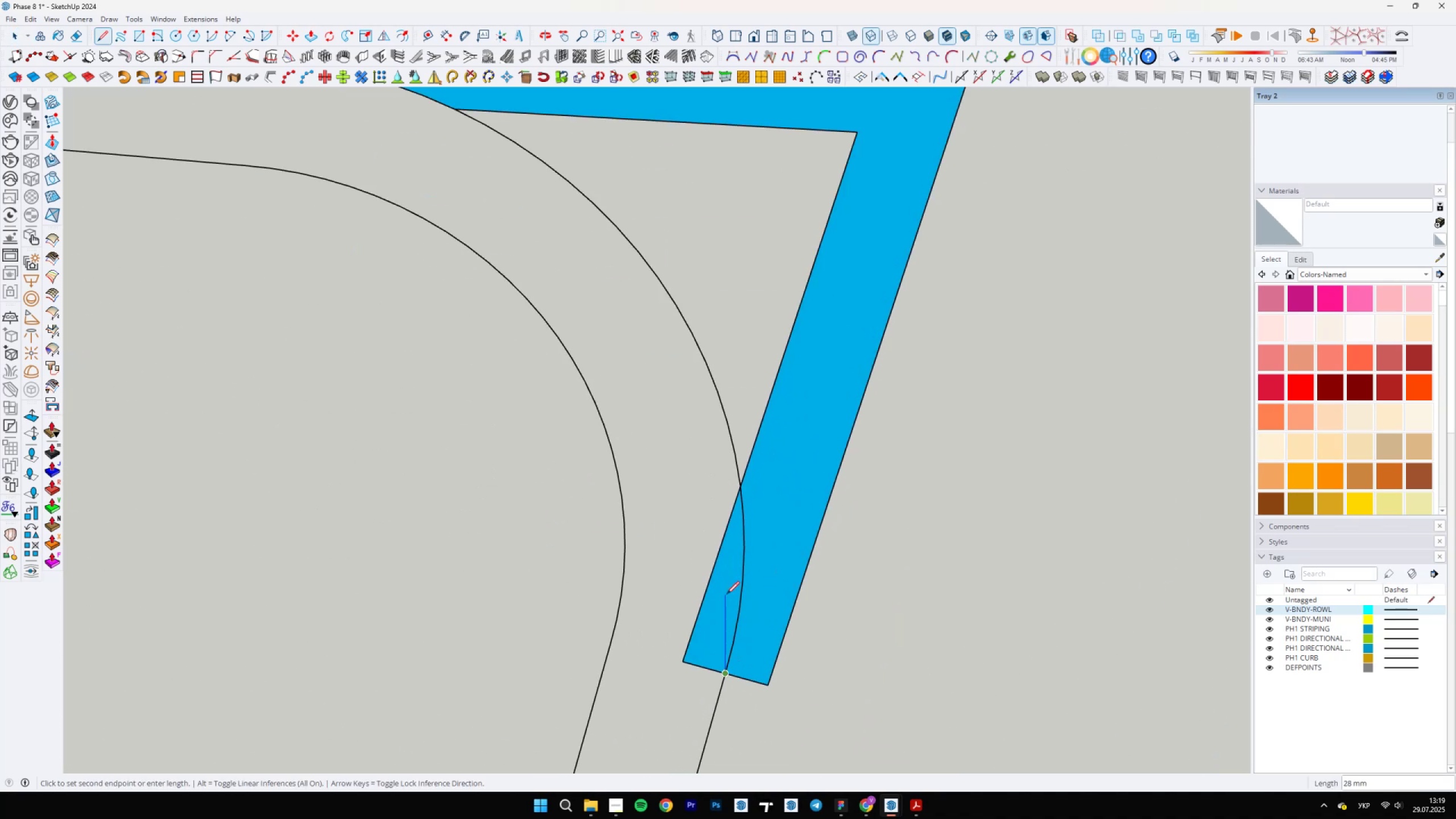 
scroll: coordinate [722, 649], scroll_direction: up, amount: 21.0
 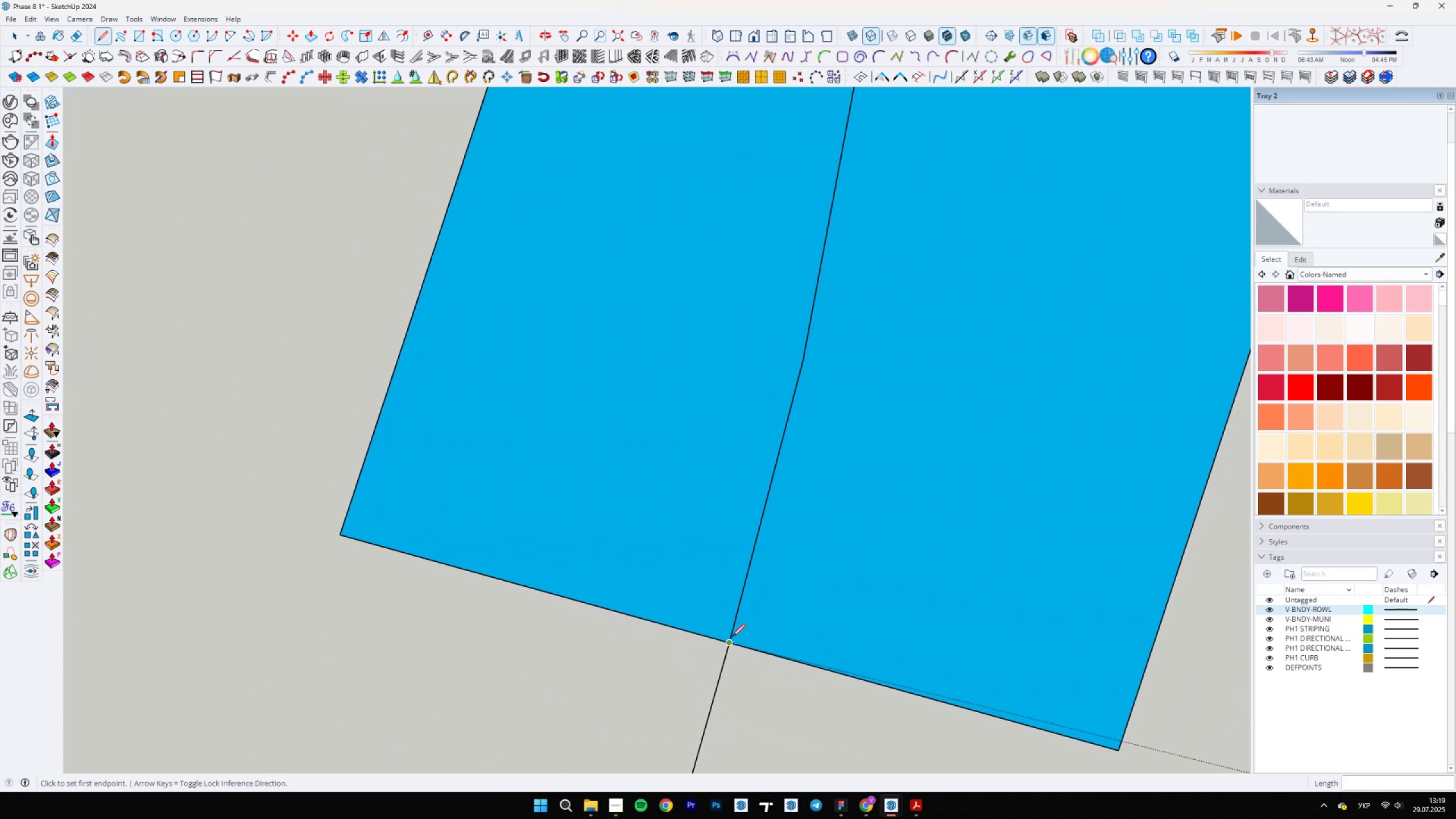 
key(Escape)
 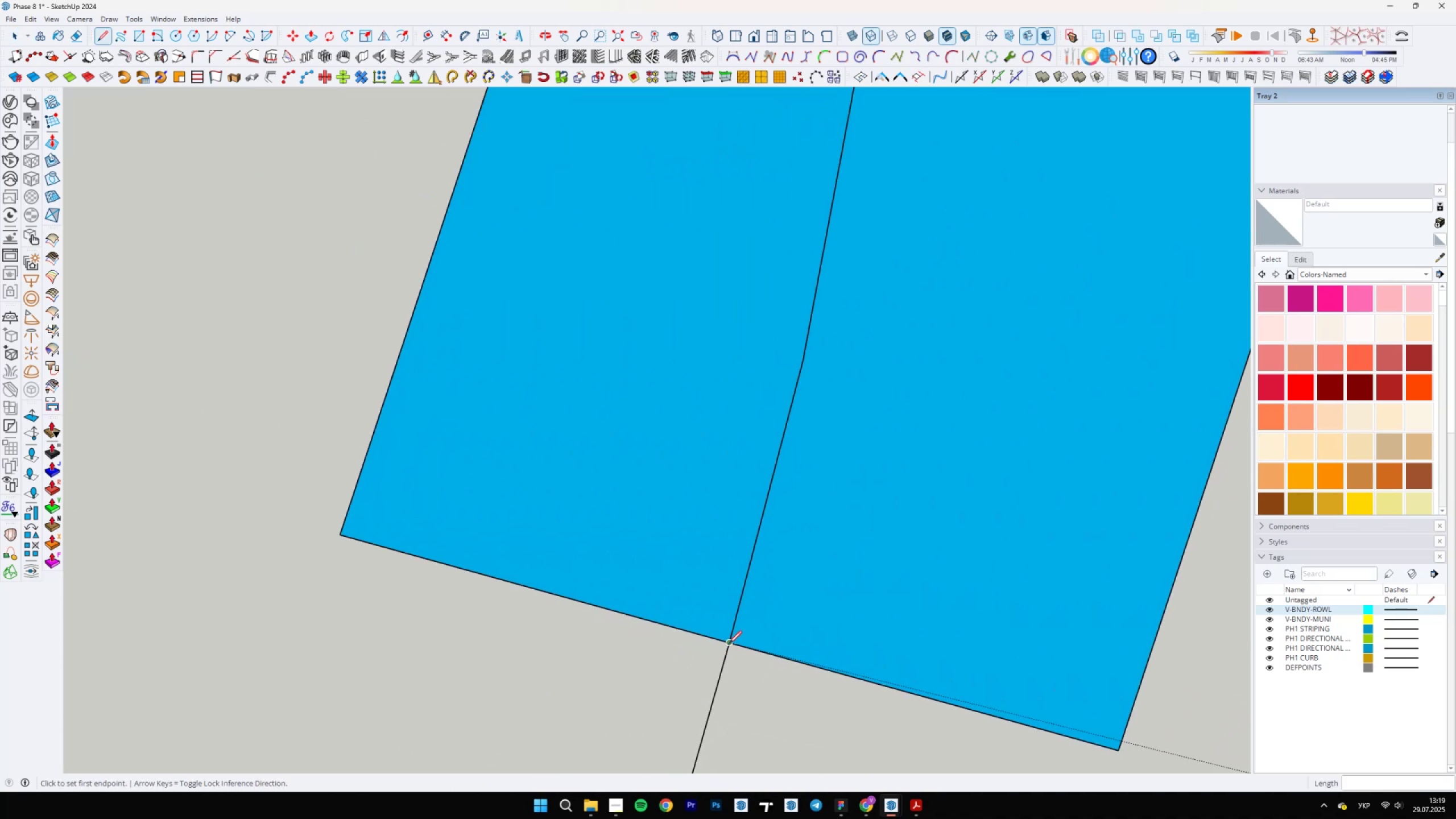 
scroll: coordinate [733, 635], scroll_direction: up, amount: 5.0
 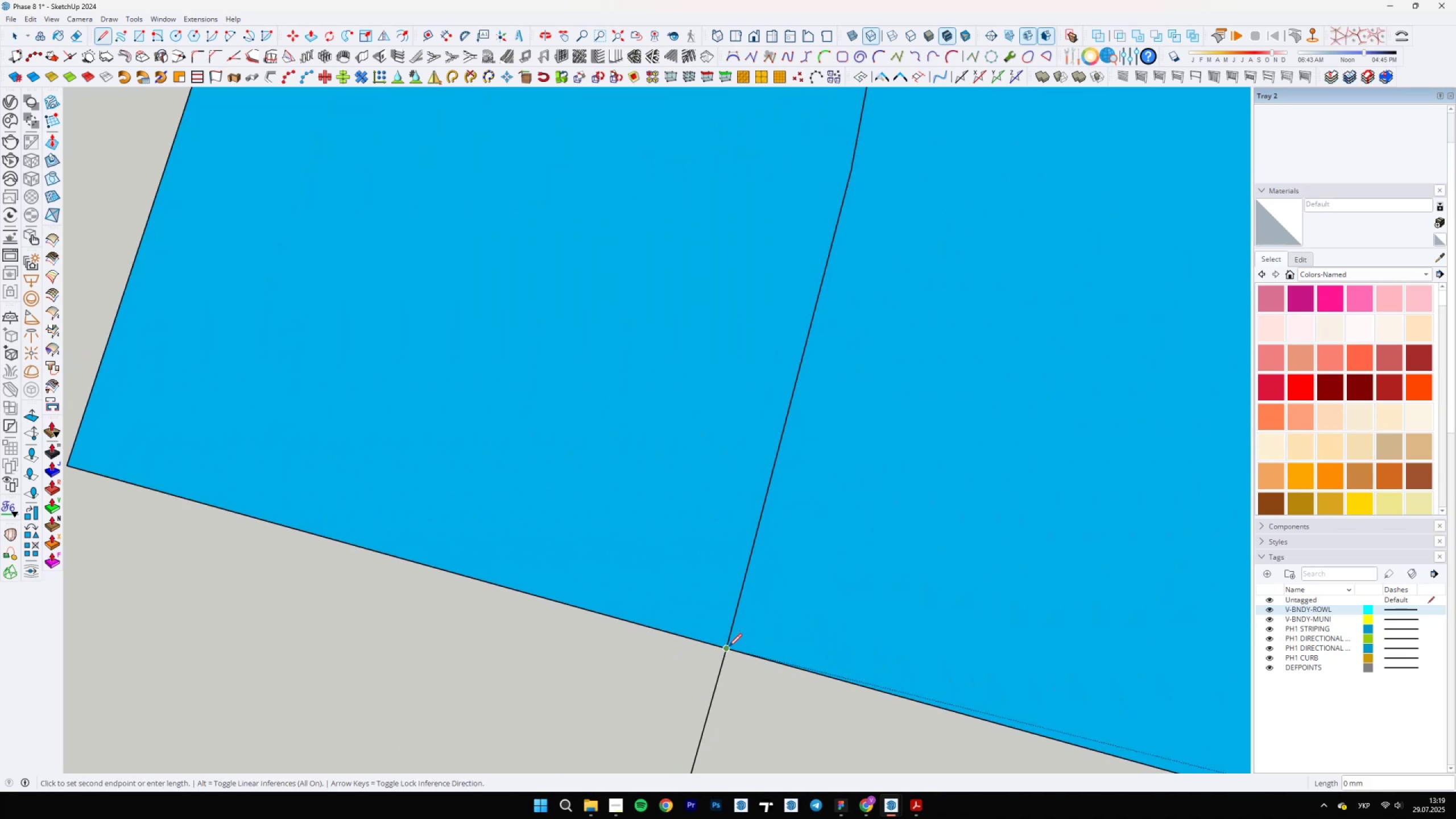 
scroll: coordinate [692, 280], scroll_direction: down, amount: 25.0
 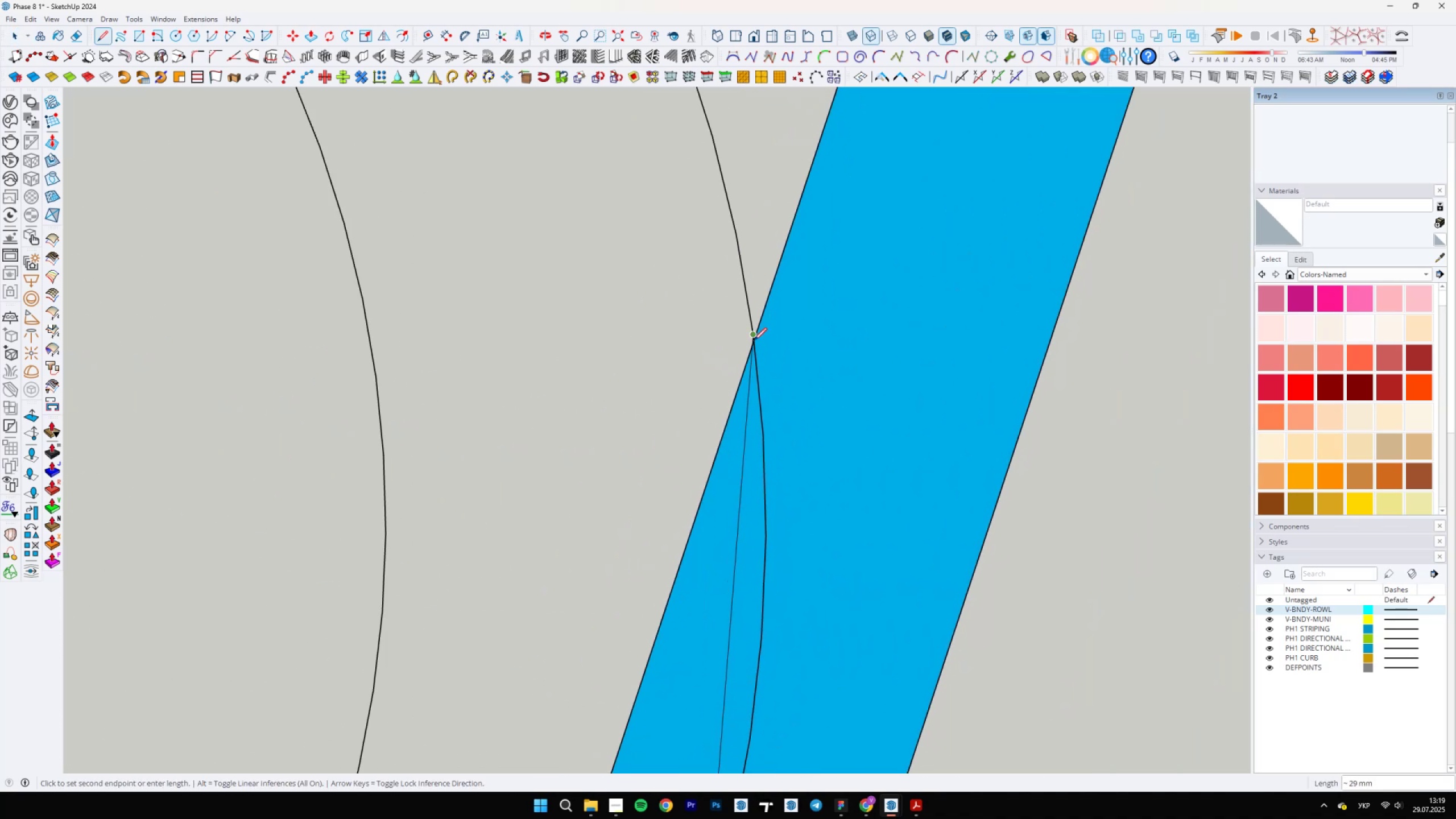 
left_click([754, 342])
 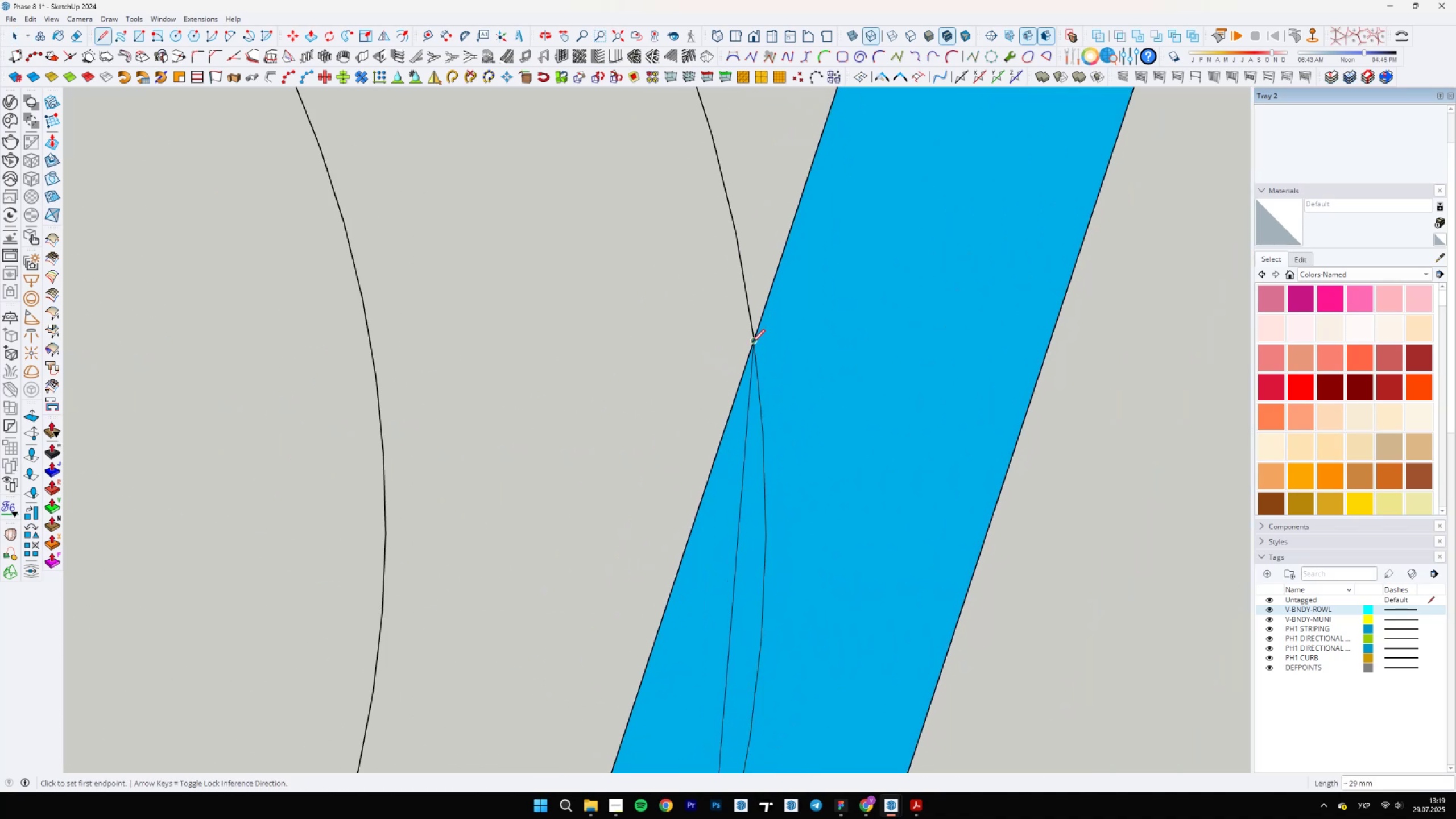 
scroll: coordinate [708, 495], scroll_direction: down, amount: 11.0
 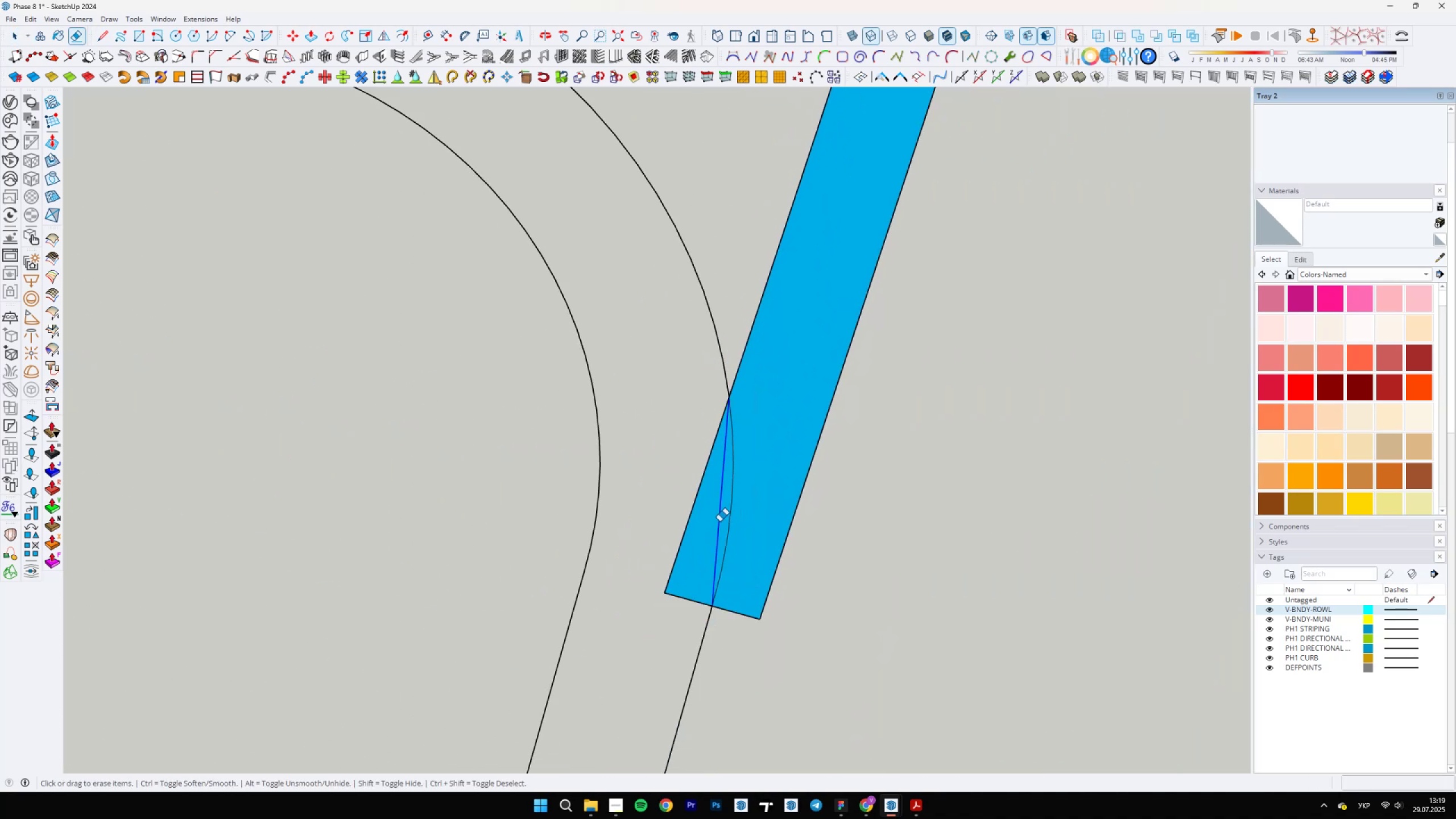 
key(E)
 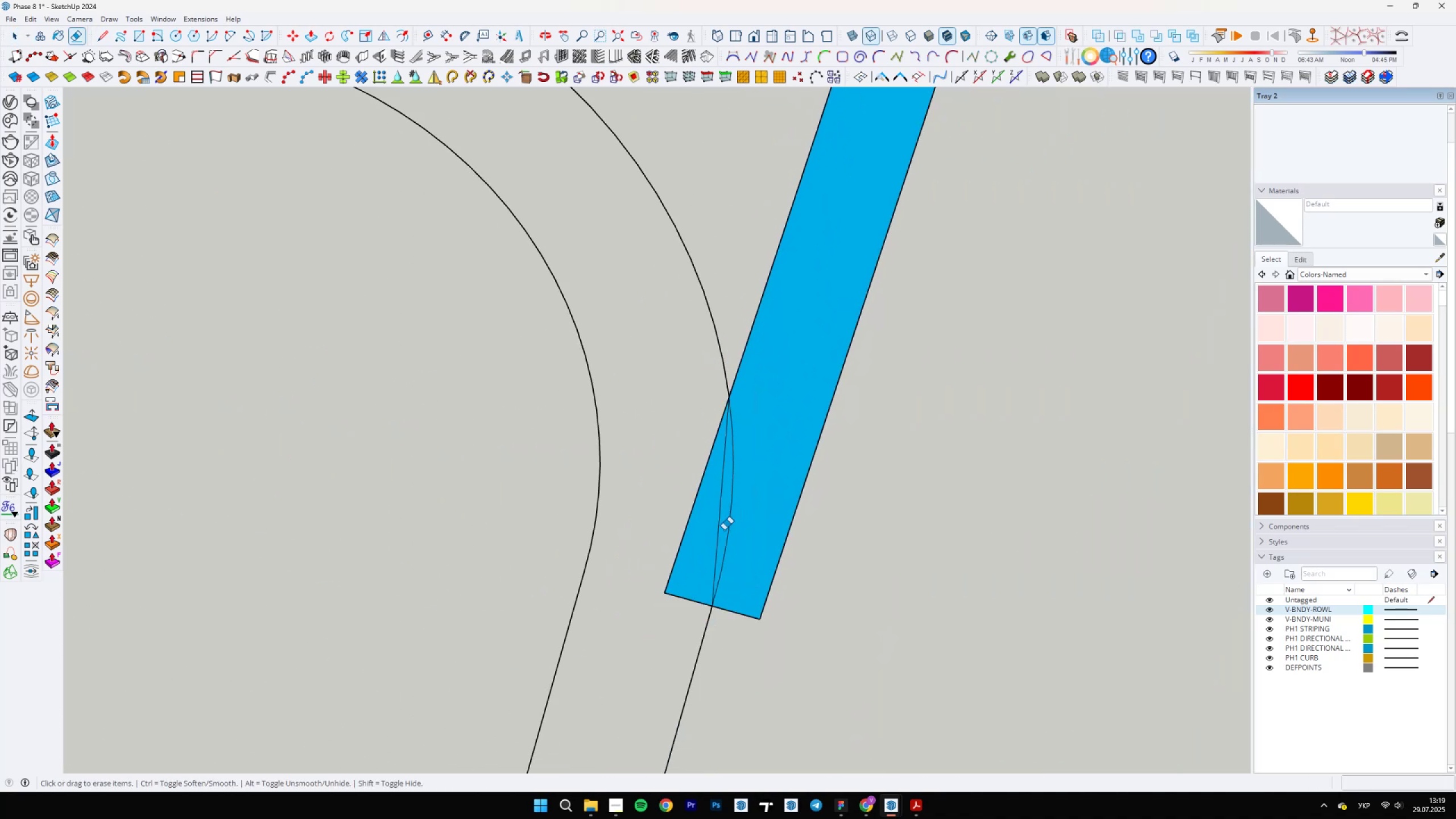 
left_click_drag(start_coordinate=[725, 525], to_coordinate=[710, 514])
 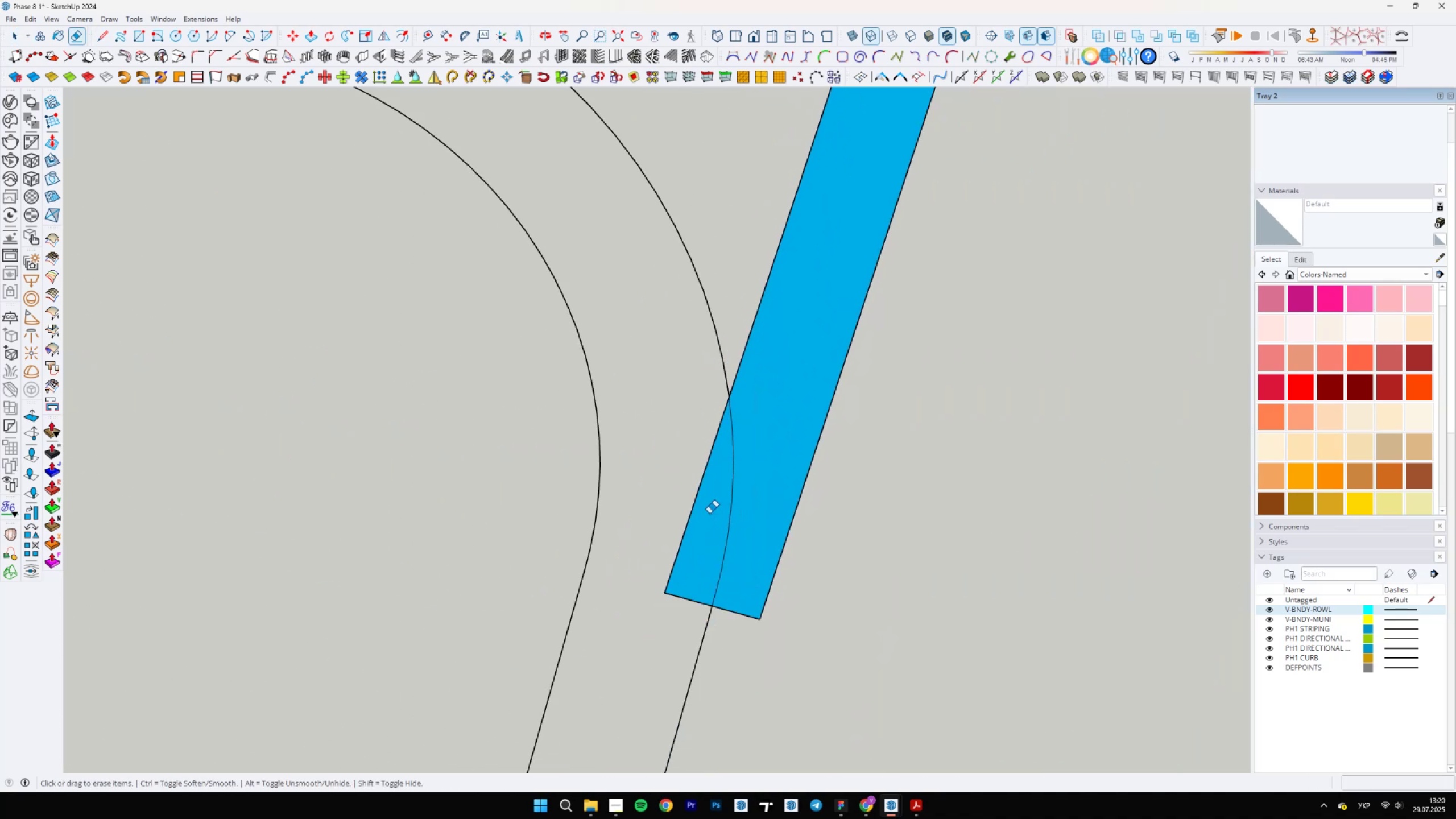 
left_click_drag(start_coordinate=[701, 514], to_coordinate=[671, 528])
 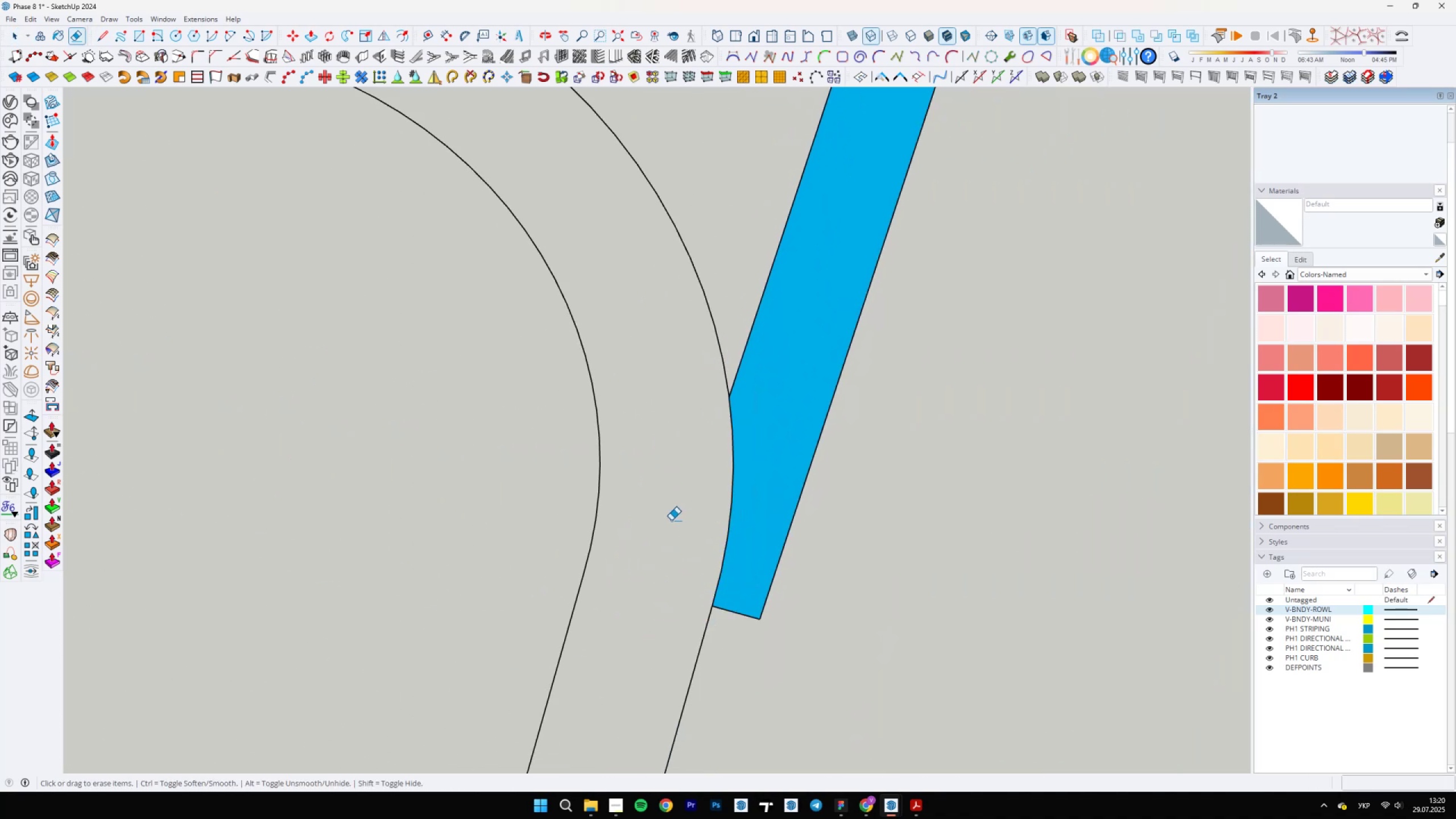 
scroll: coordinate [711, 665], scroll_direction: down, amount: 3.0
 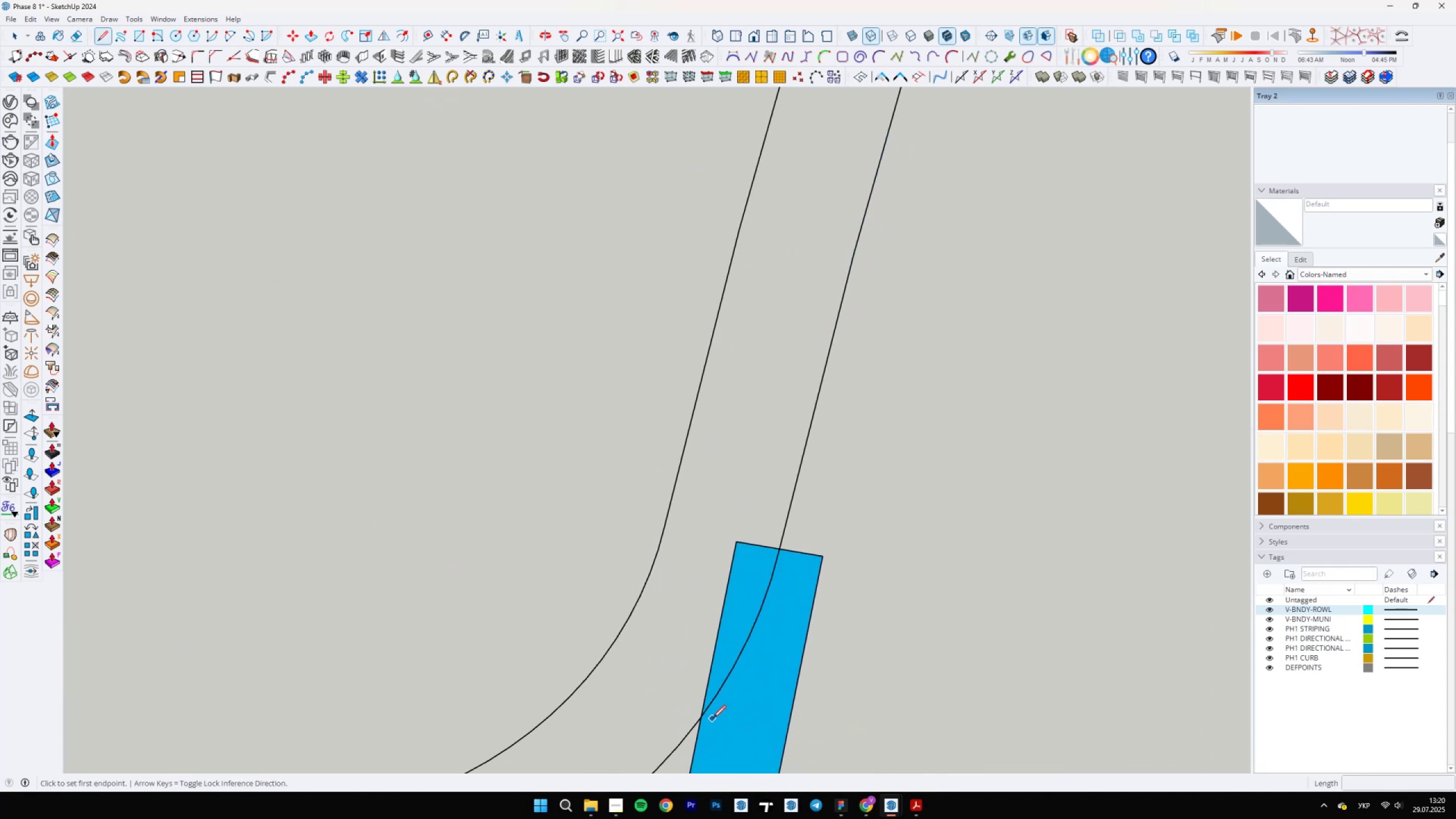 
key(L)
 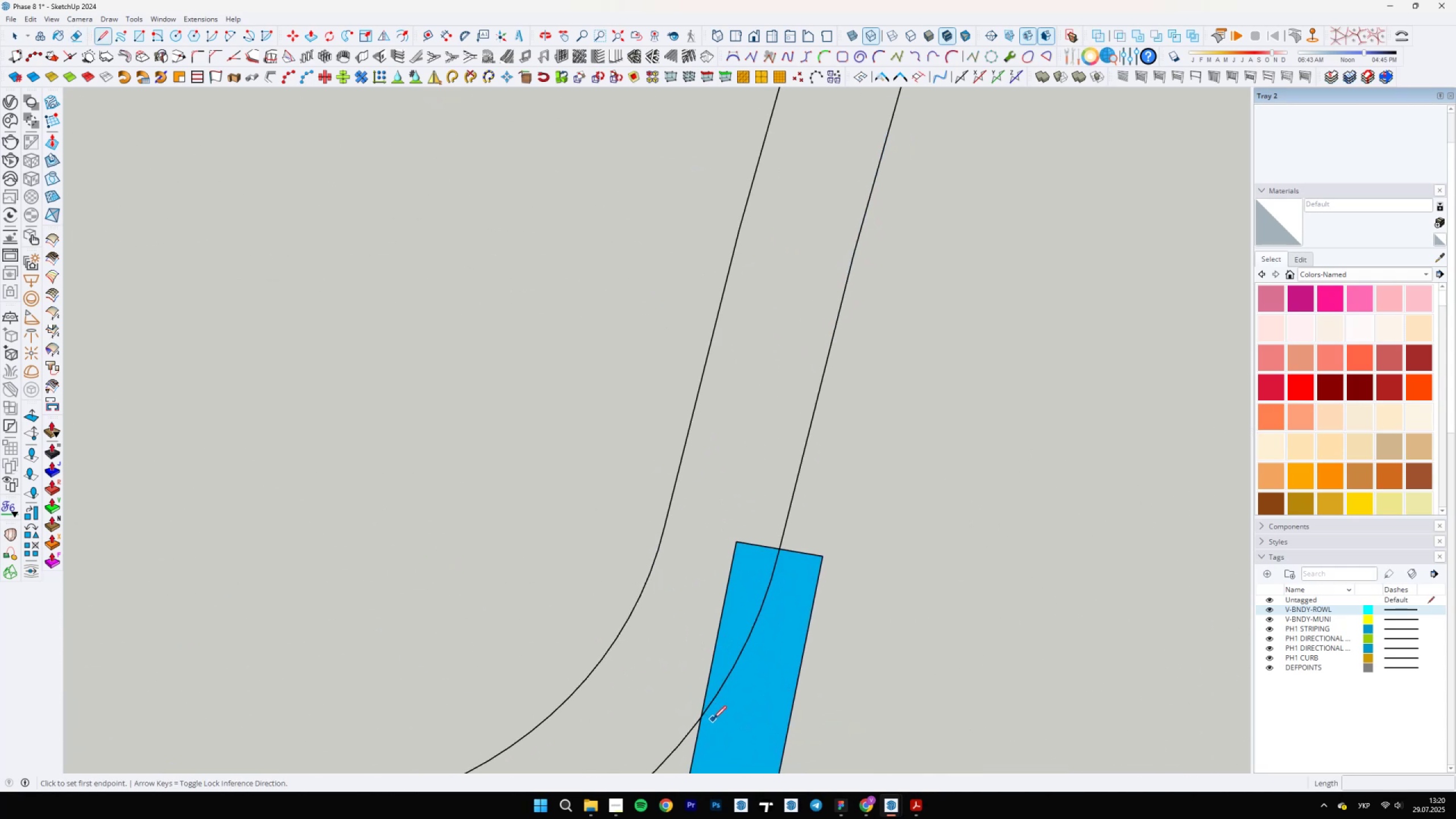 
left_click([703, 714])
 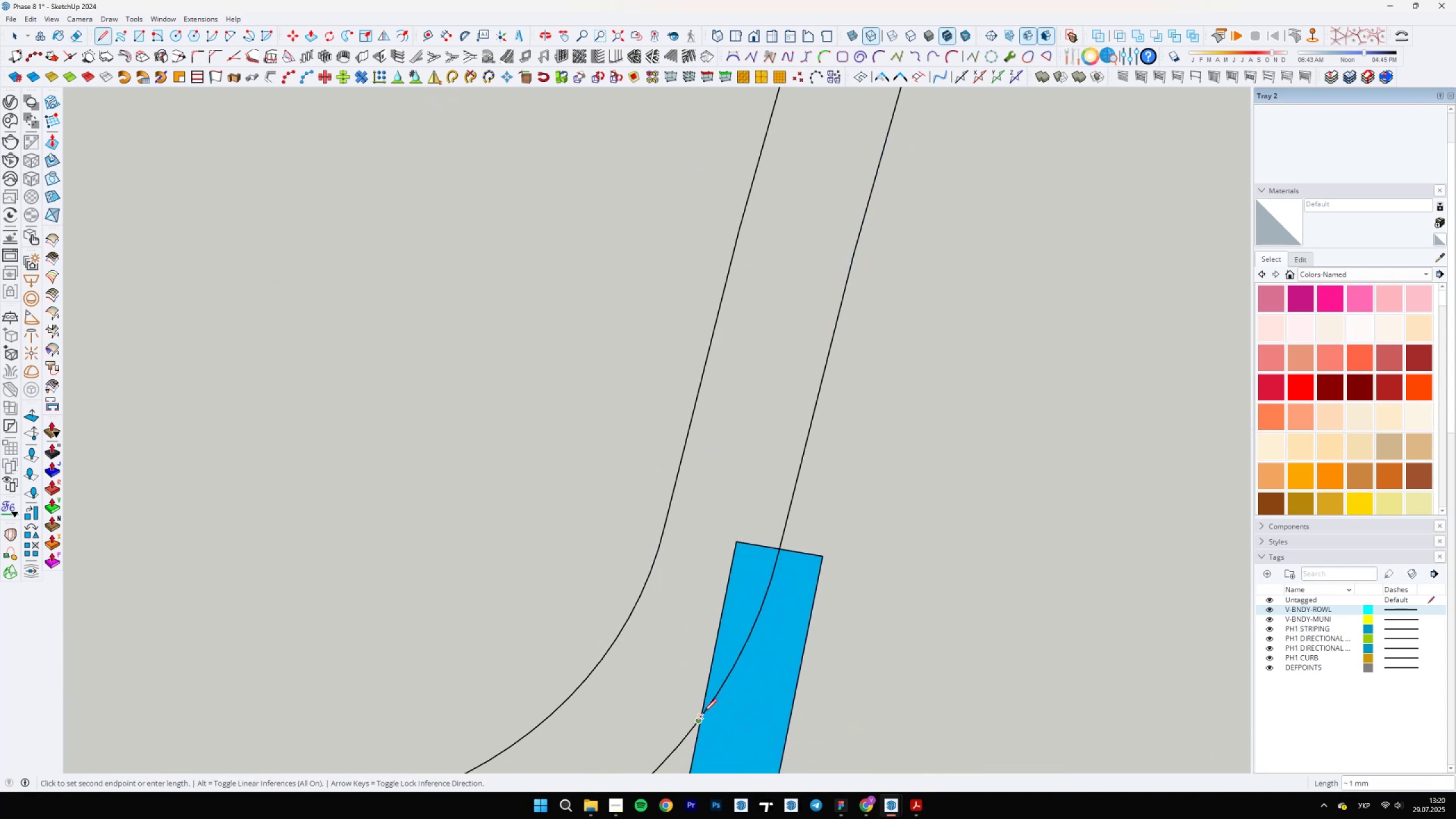 
scroll: coordinate [704, 712], scroll_direction: up, amount: 3.0
 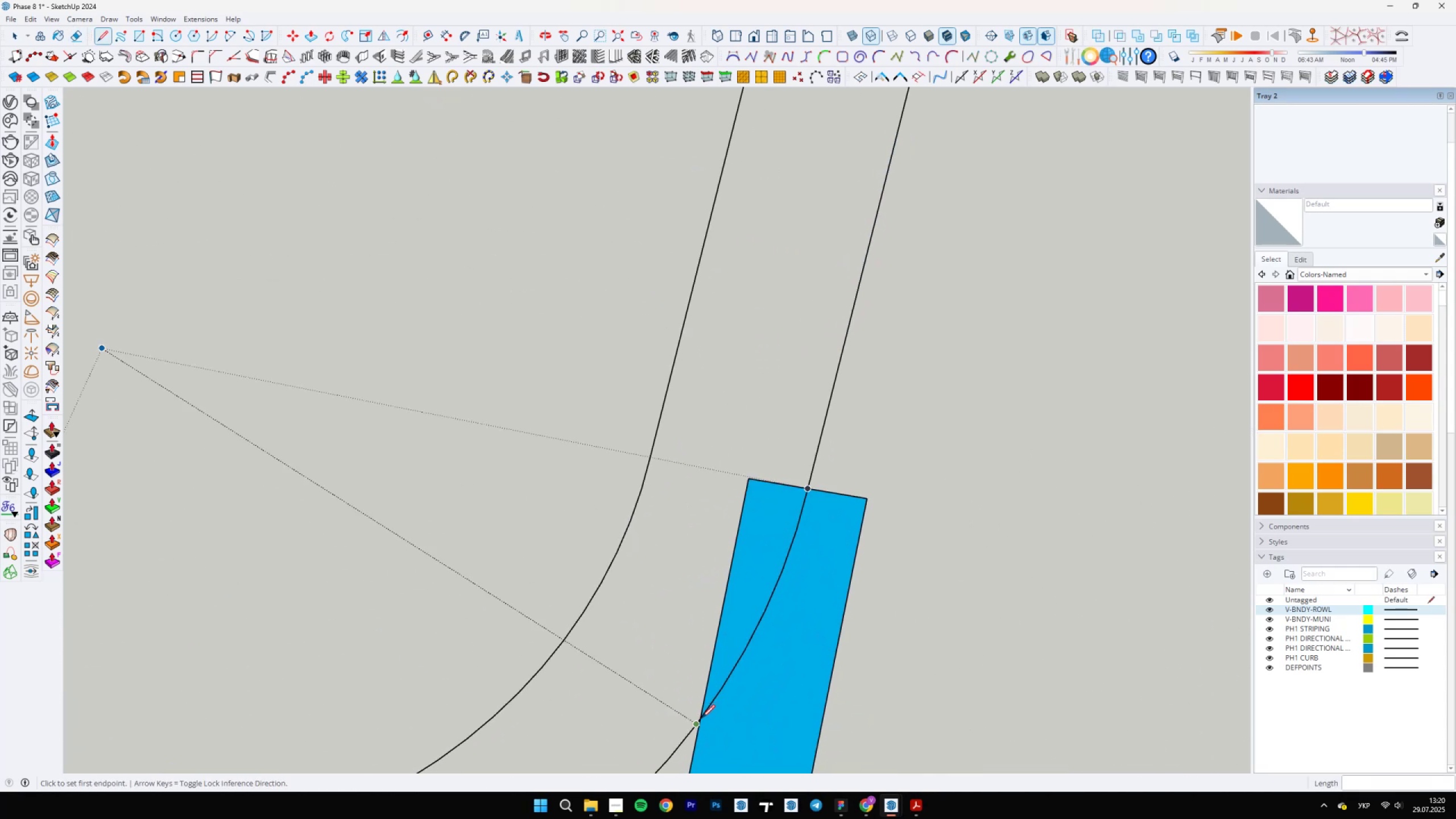 
key(Escape)
 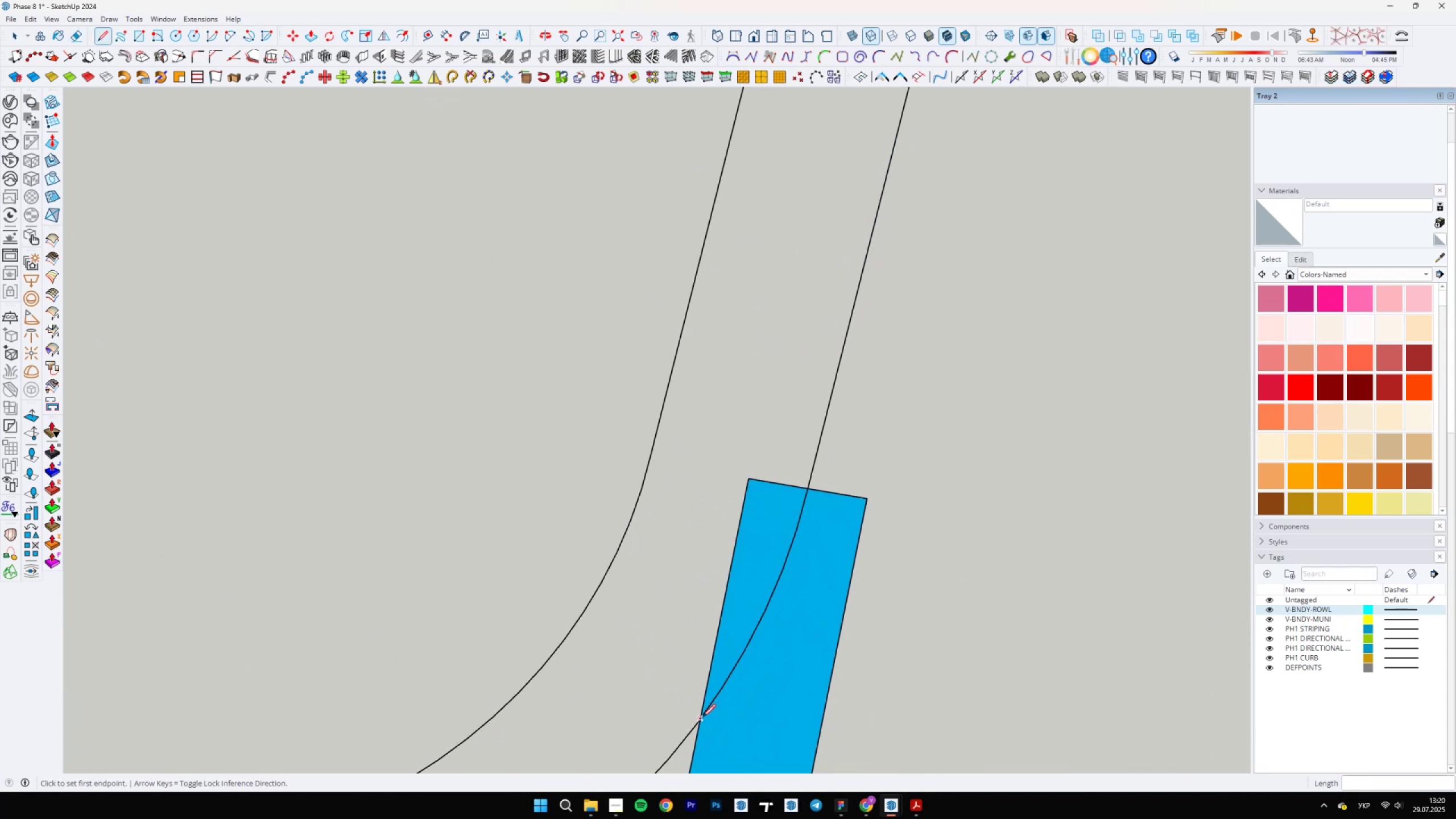 
left_click([702, 717])
 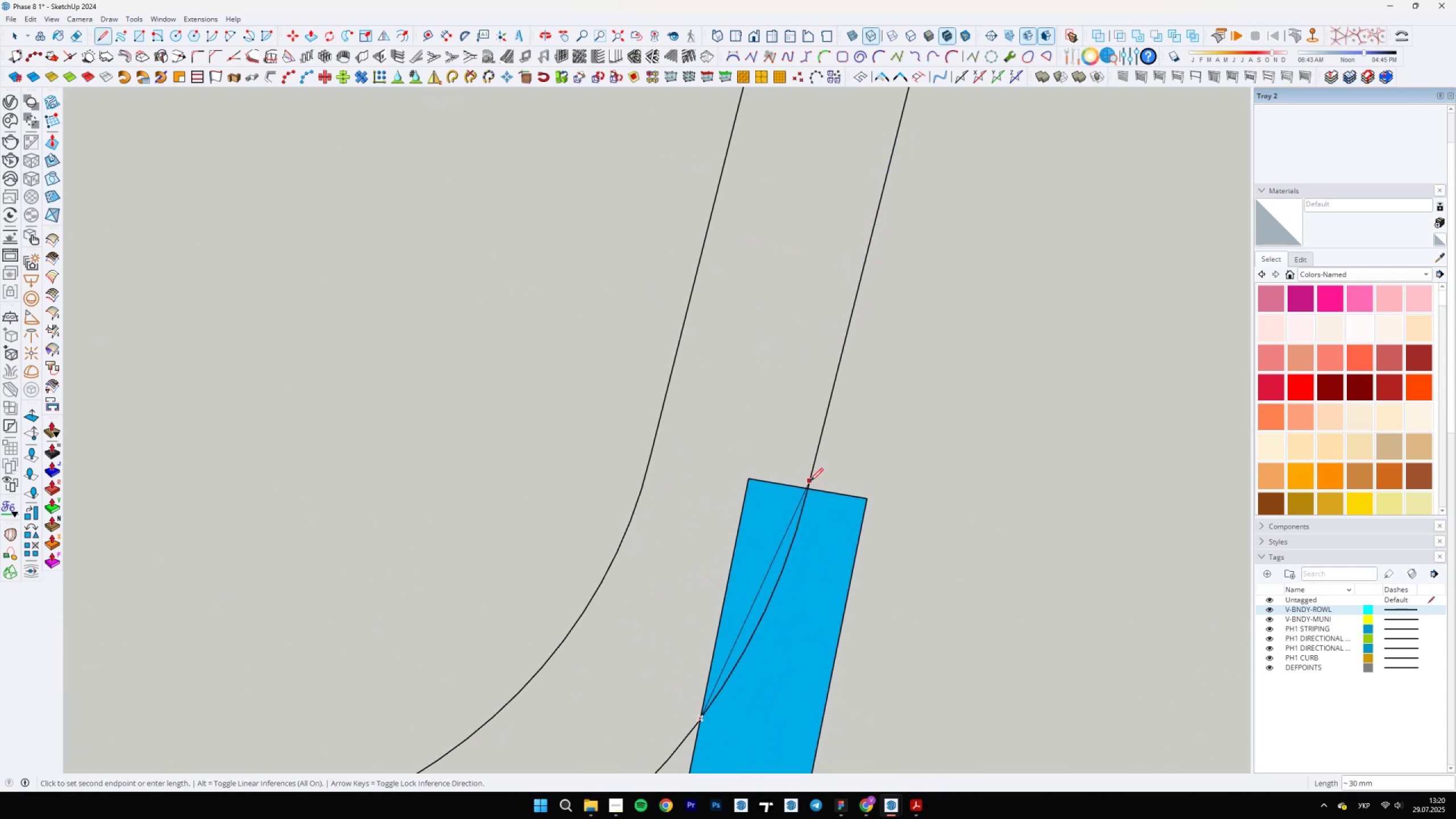 
left_click([809, 486])
 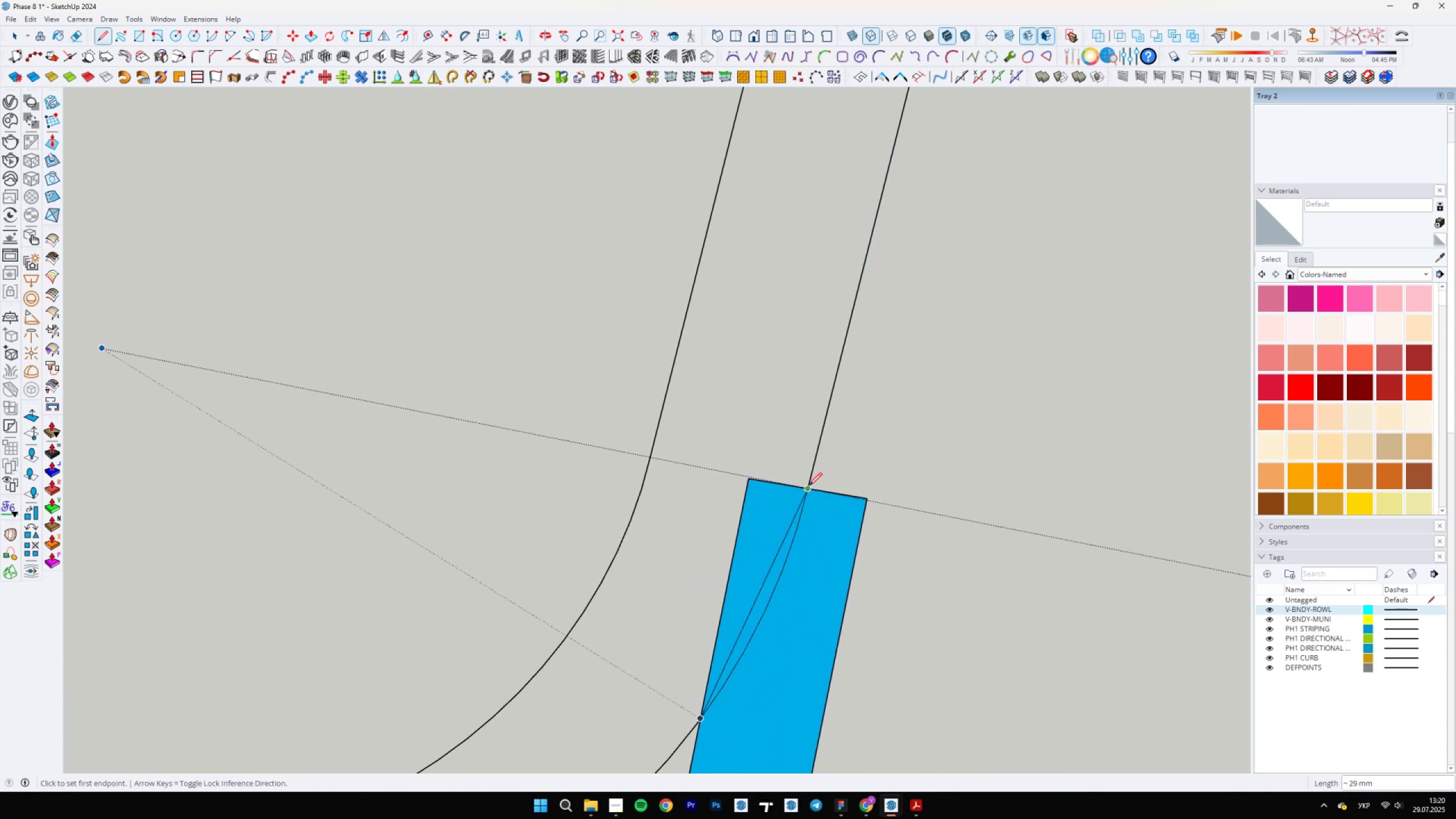 
key(E)
 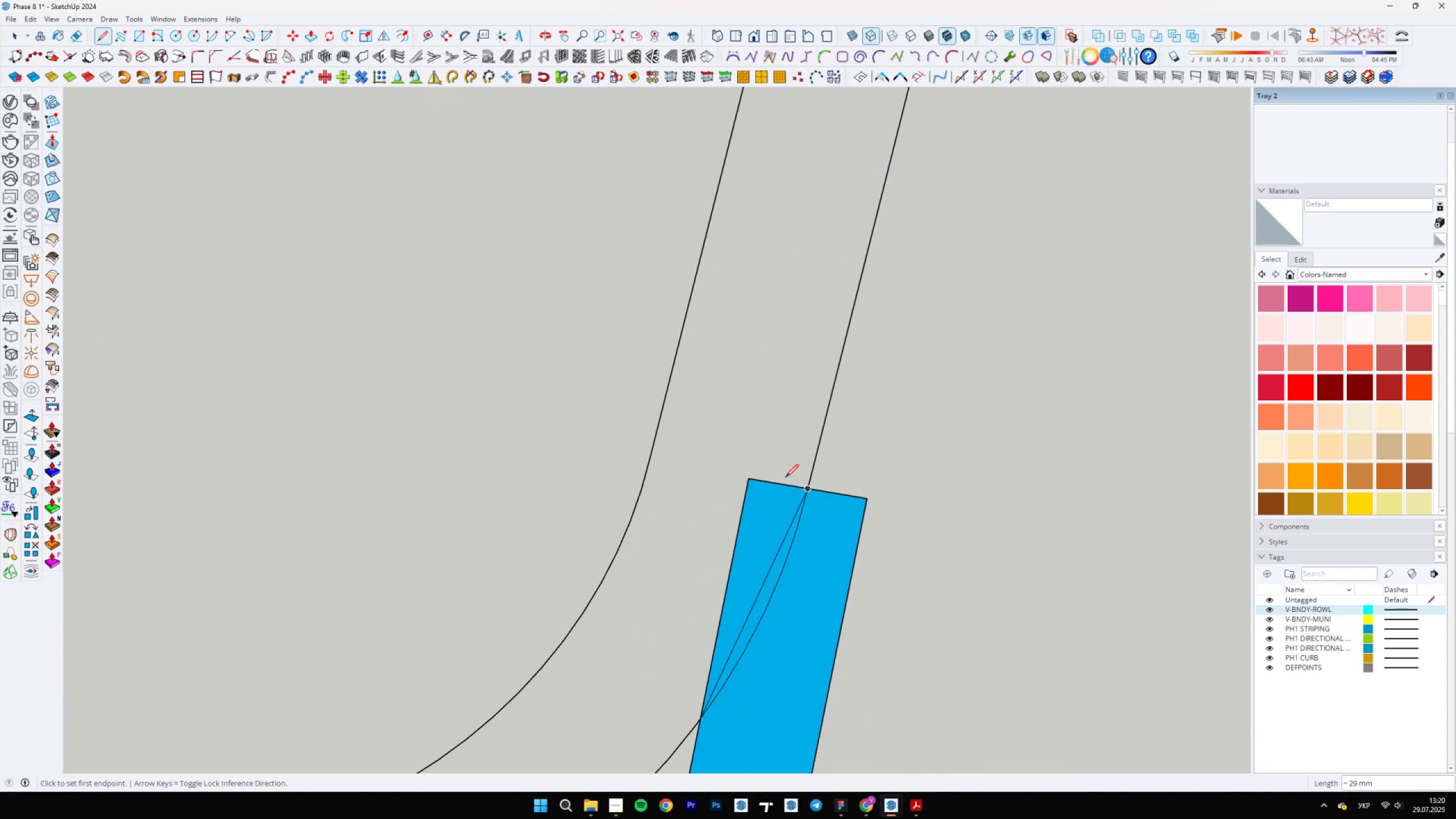 
left_click_drag(start_coordinate=[770, 479], to_coordinate=[735, 545])
 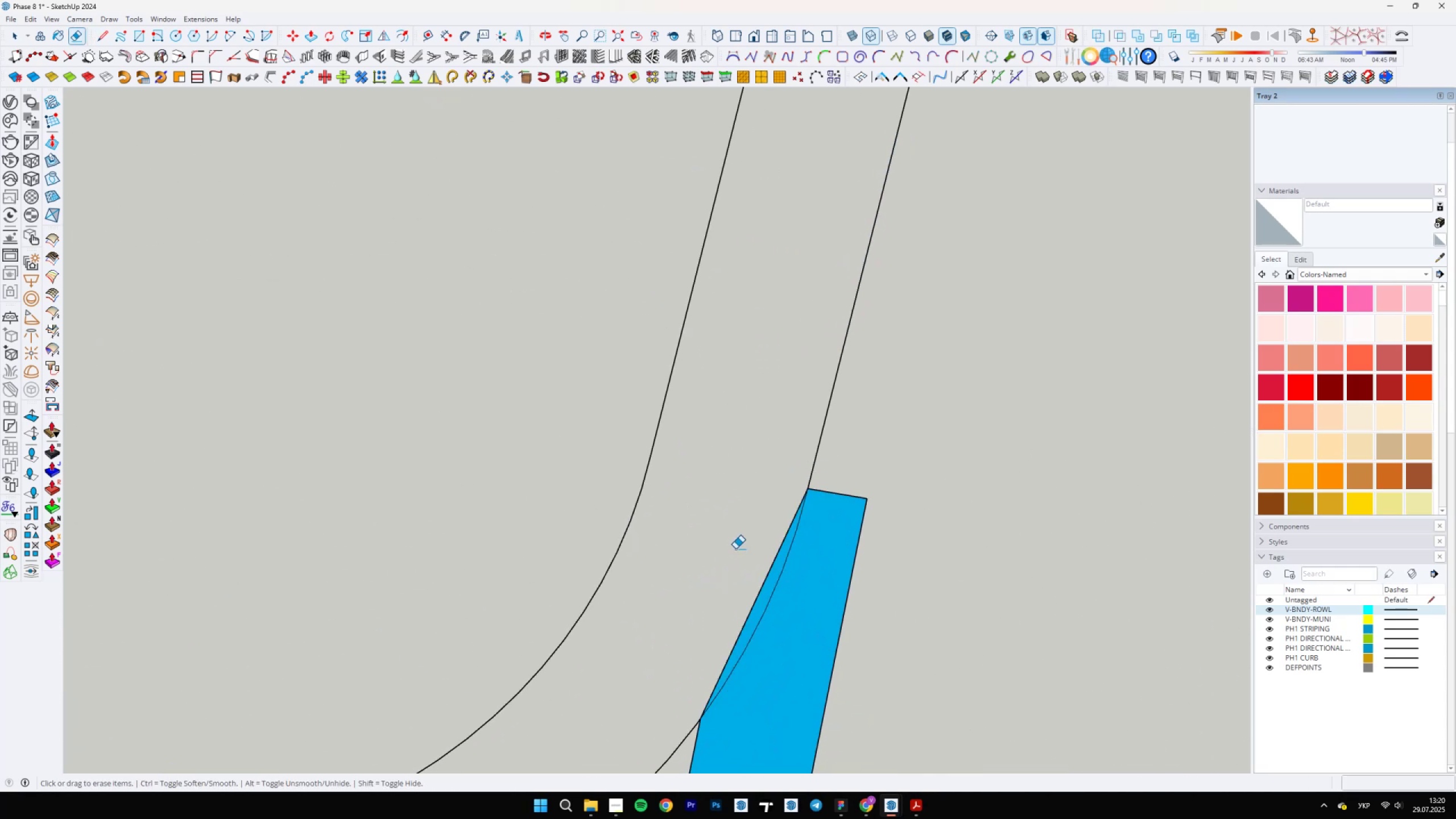 
left_click_drag(start_coordinate=[764, 578], to_coordinate=[764, 589])
 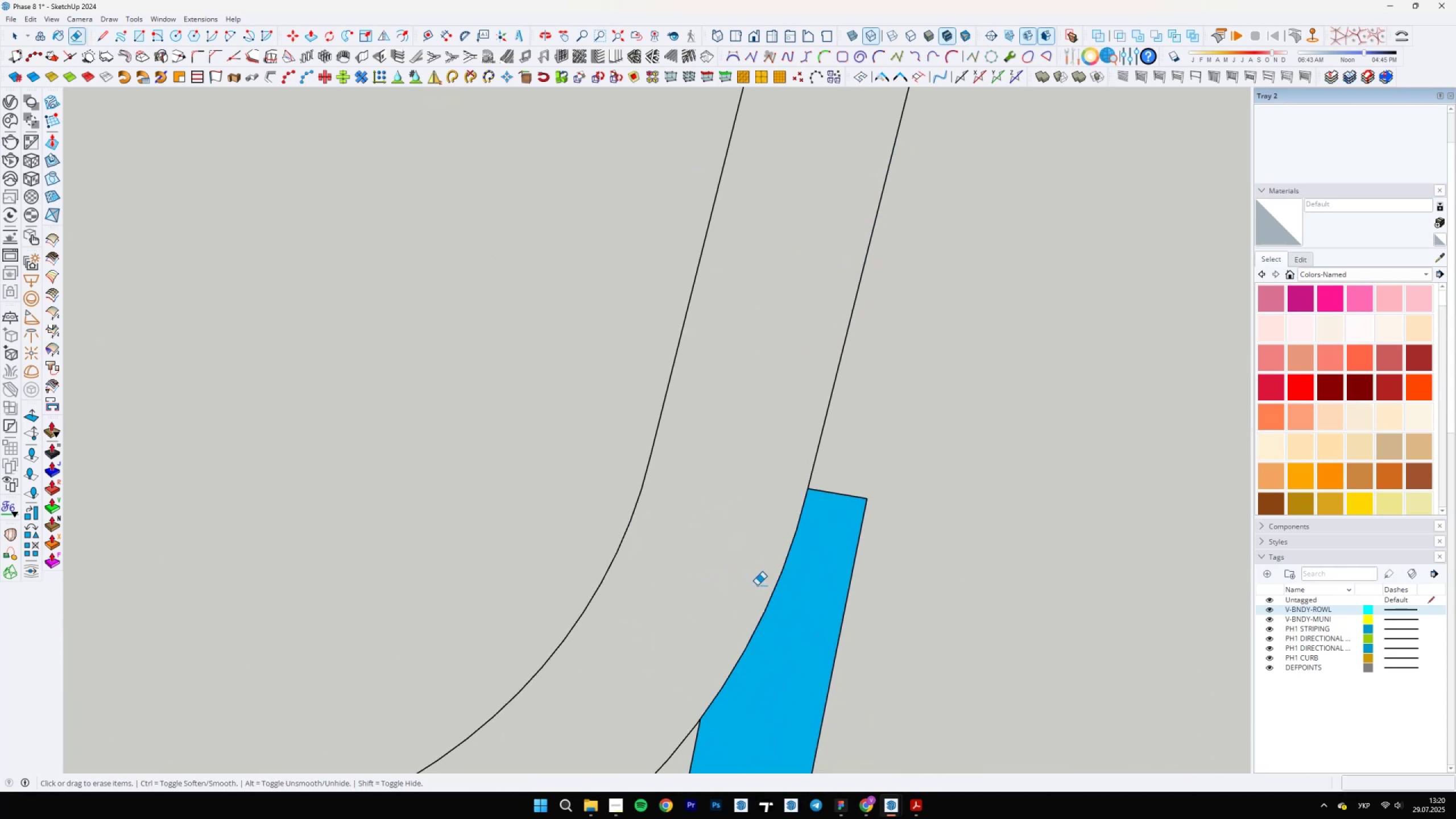 
scroll: coordinate [642, 598], scroll_direction: down, amount: 8.0
 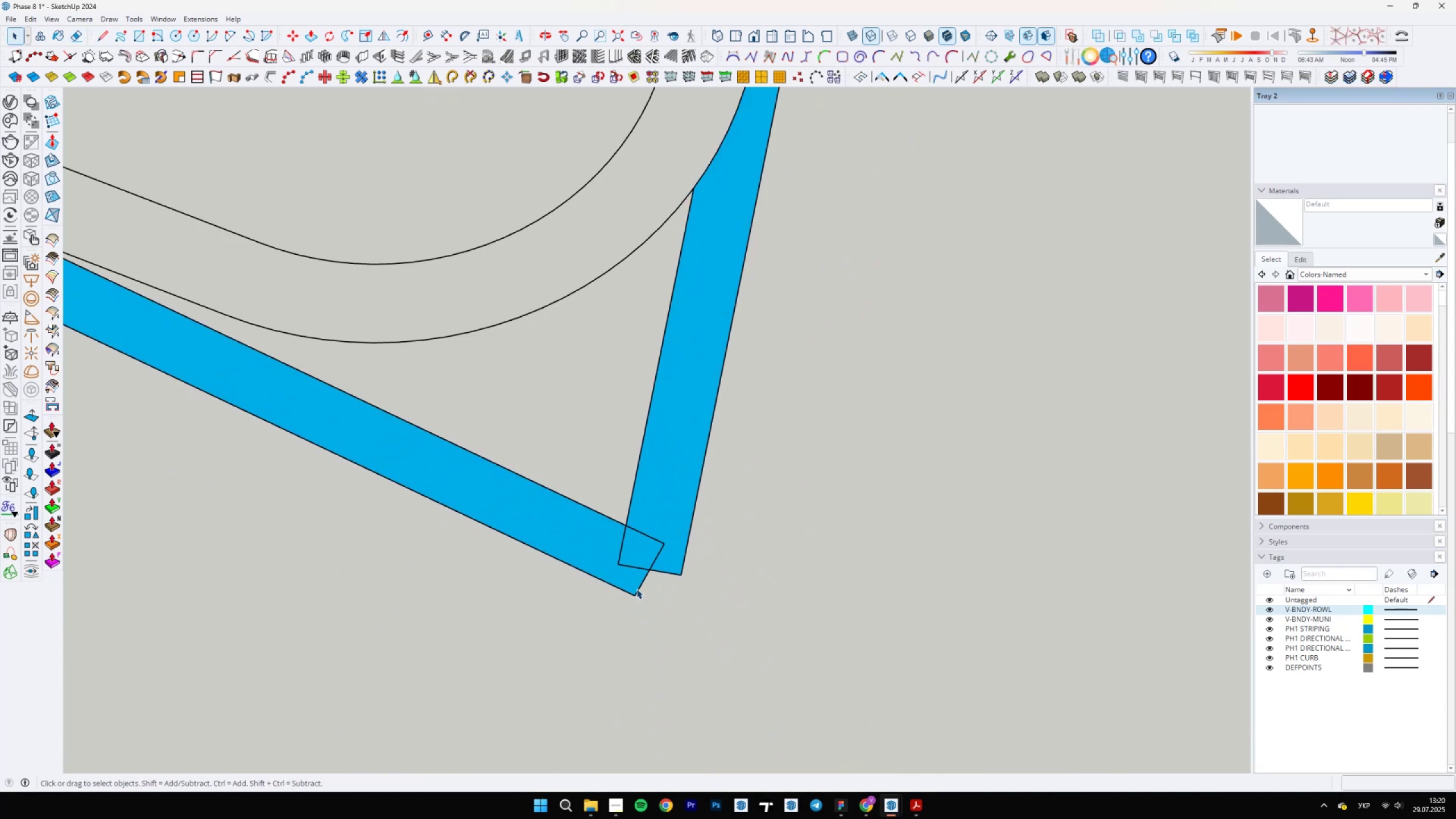 
key(Space)
 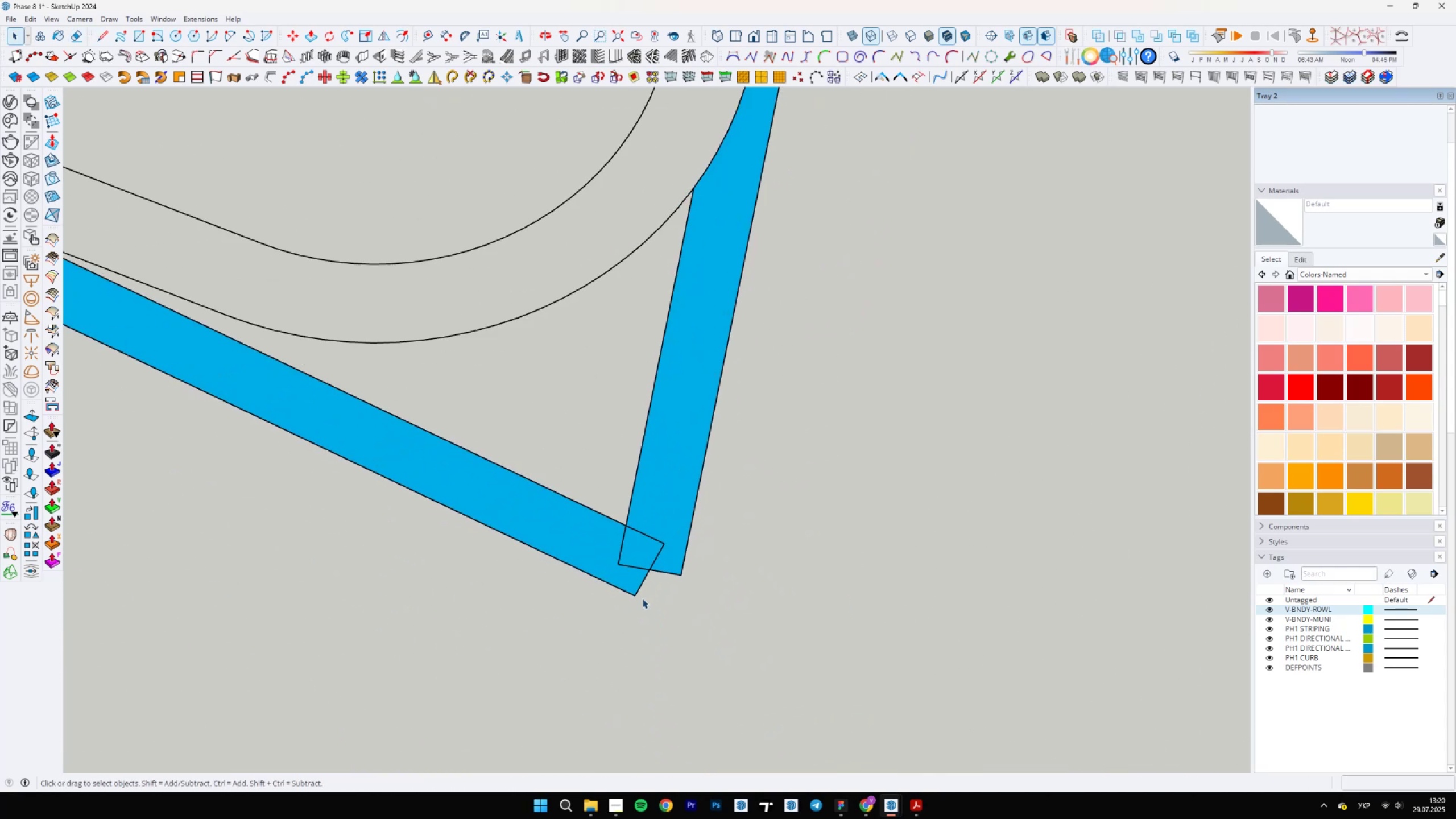 
key(L)
 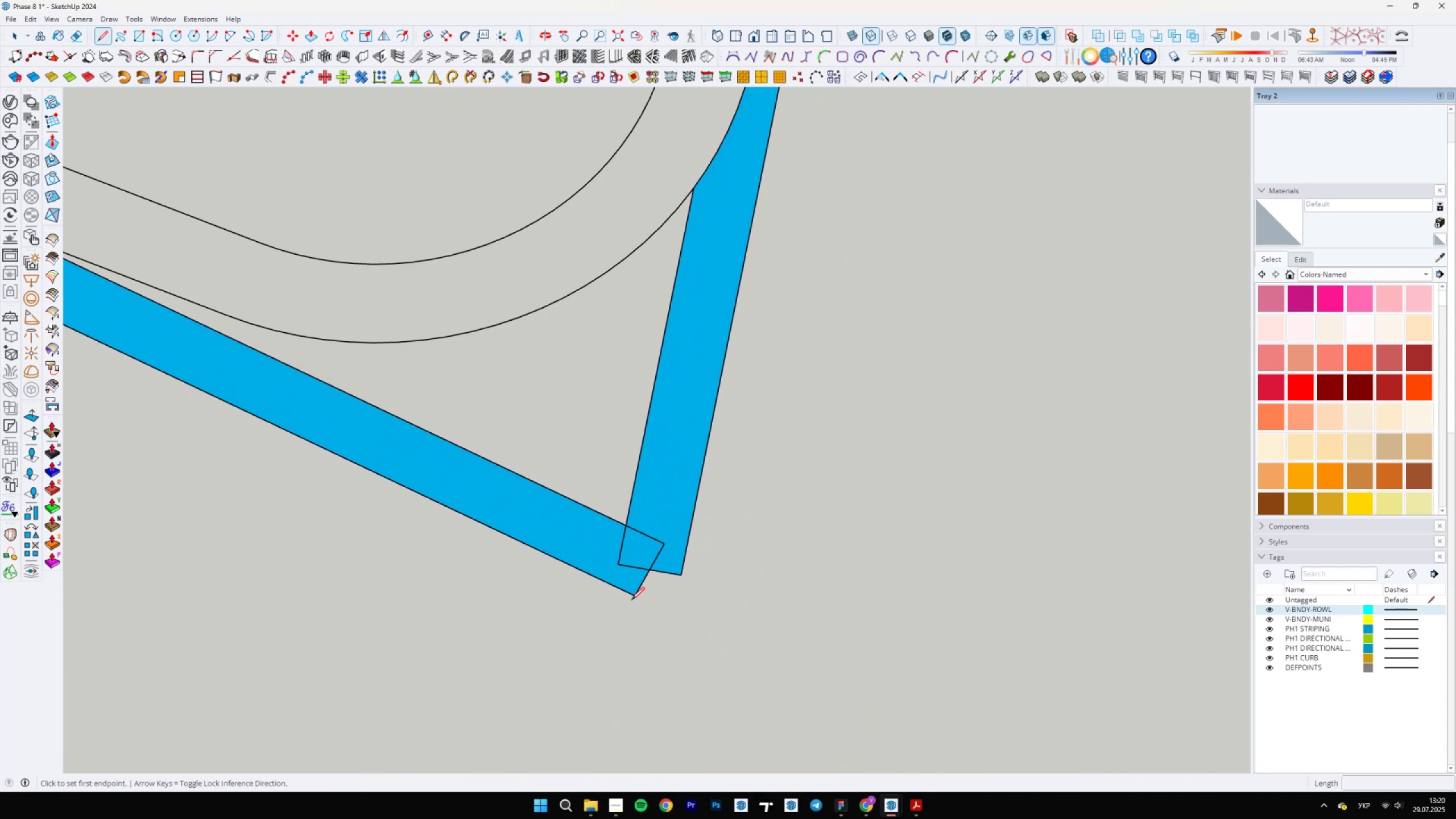 
left_click([632, 596])
 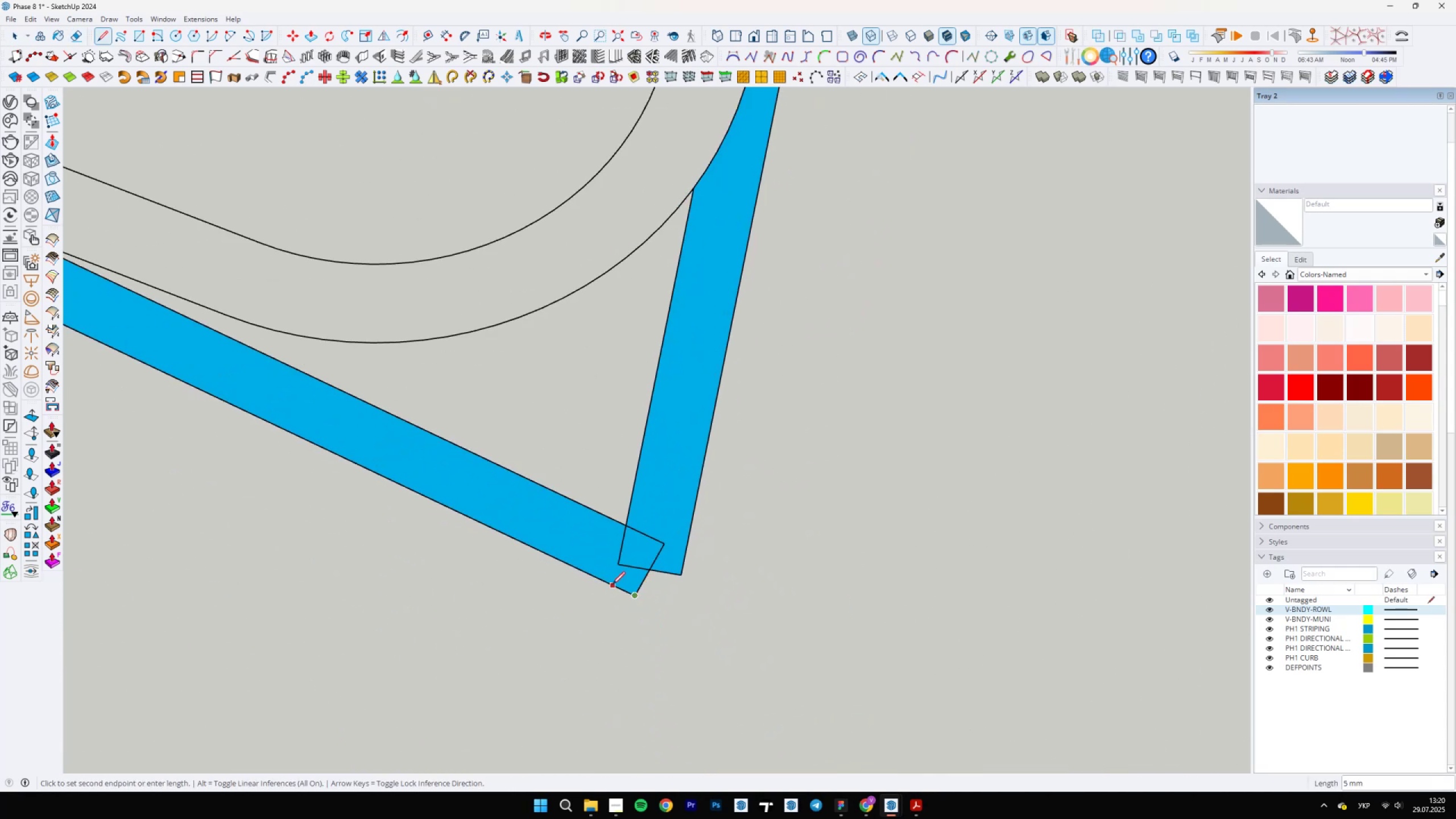 
hold_key(key=ShiftLeft, duration=0.71)
left_click([693, 623])
 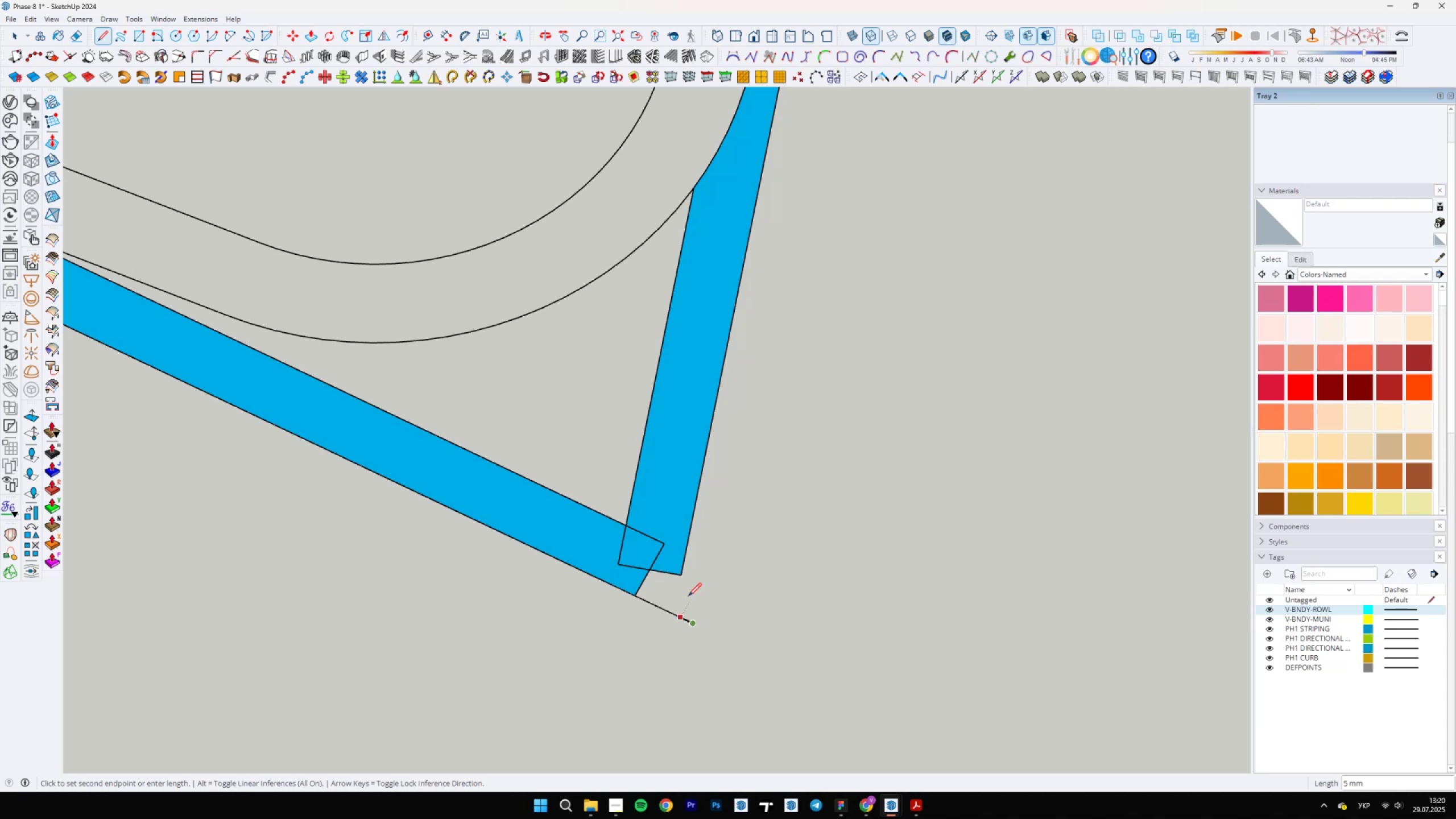 
key(Escape)
 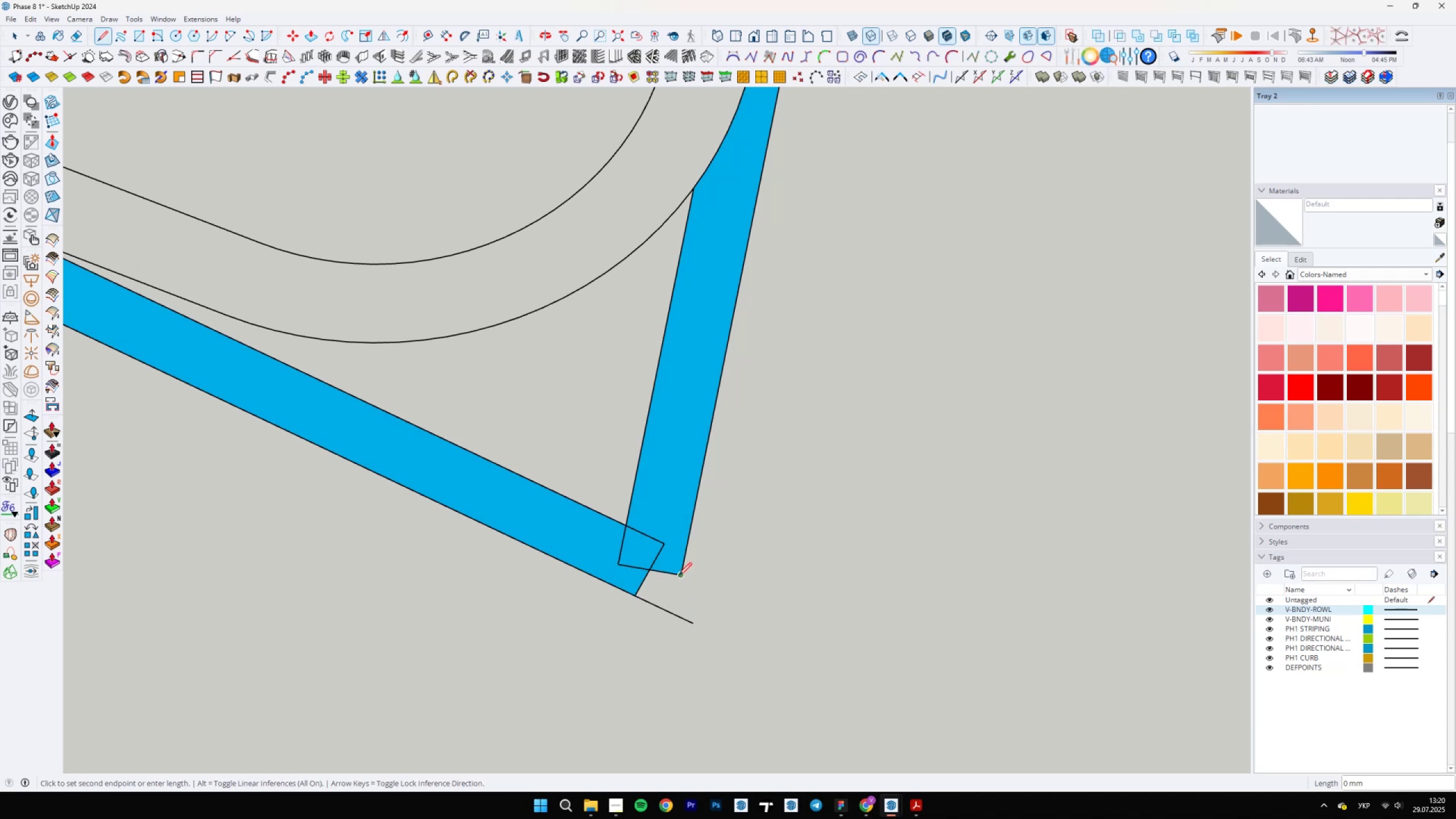 
hold_key(key=ShiftLeft, duration=0.78)
 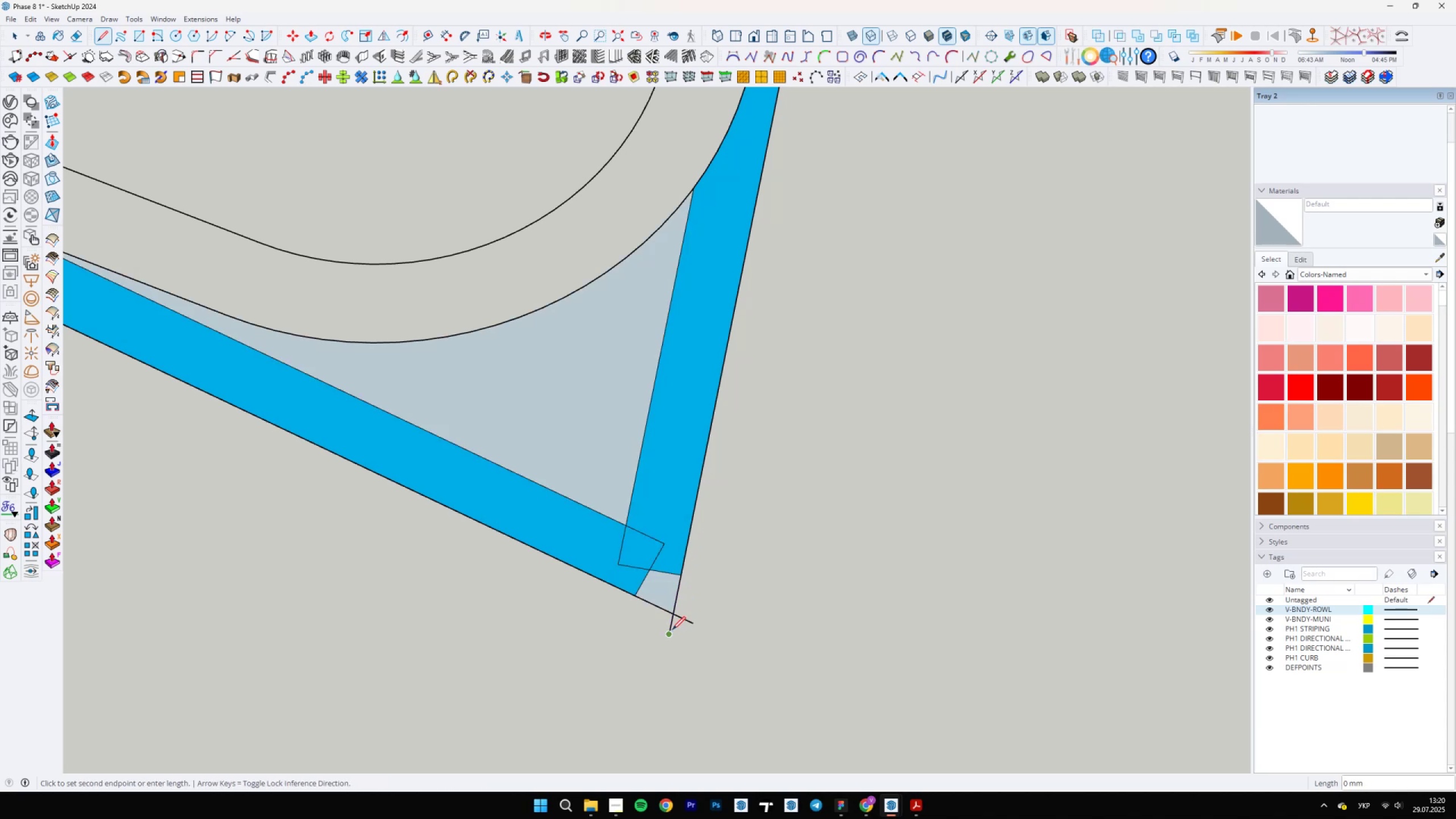 
key(E)
 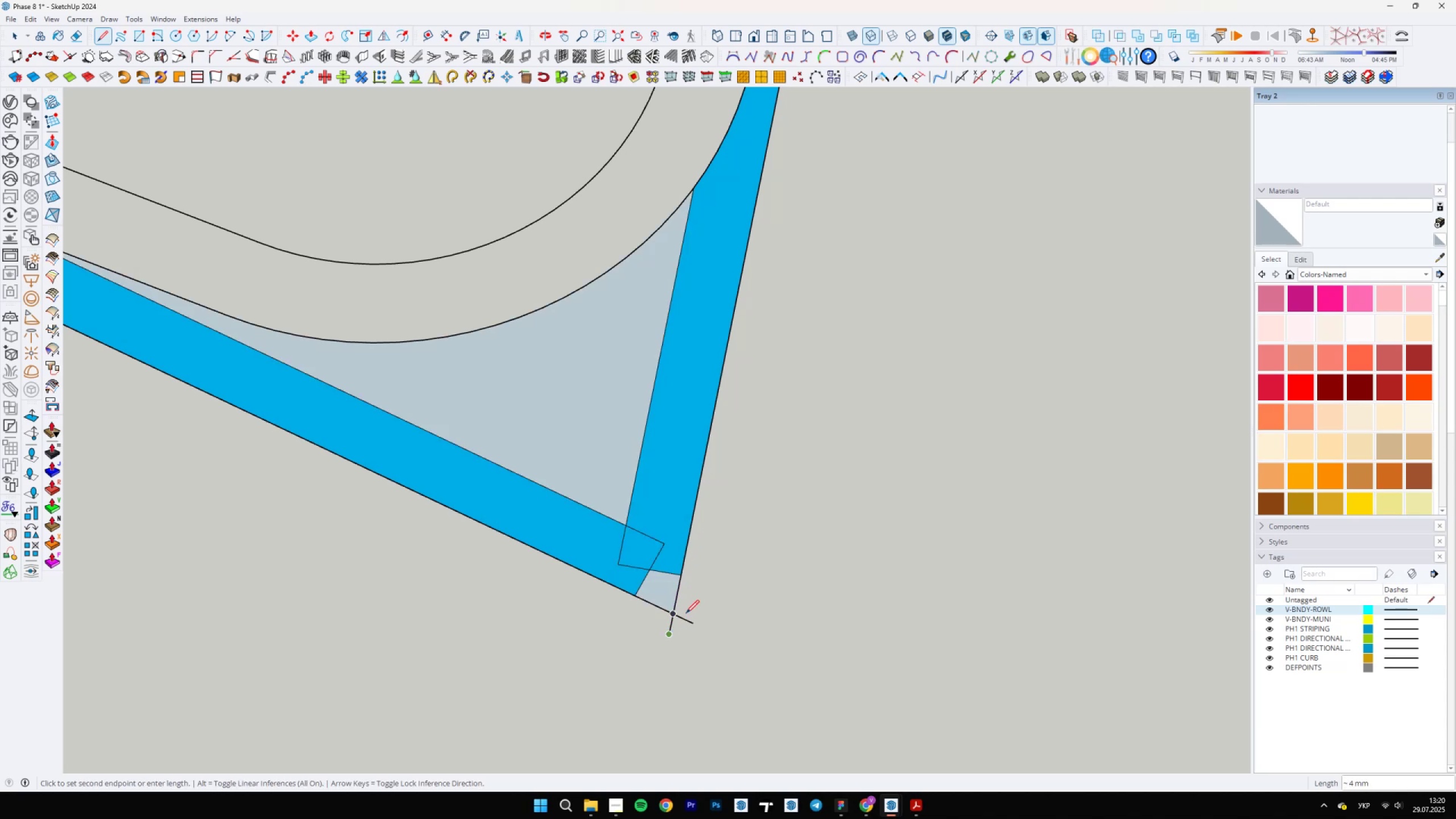 
left_click_drag(start_coordinate=[686, 614], to_coordinate=[669, 634])
 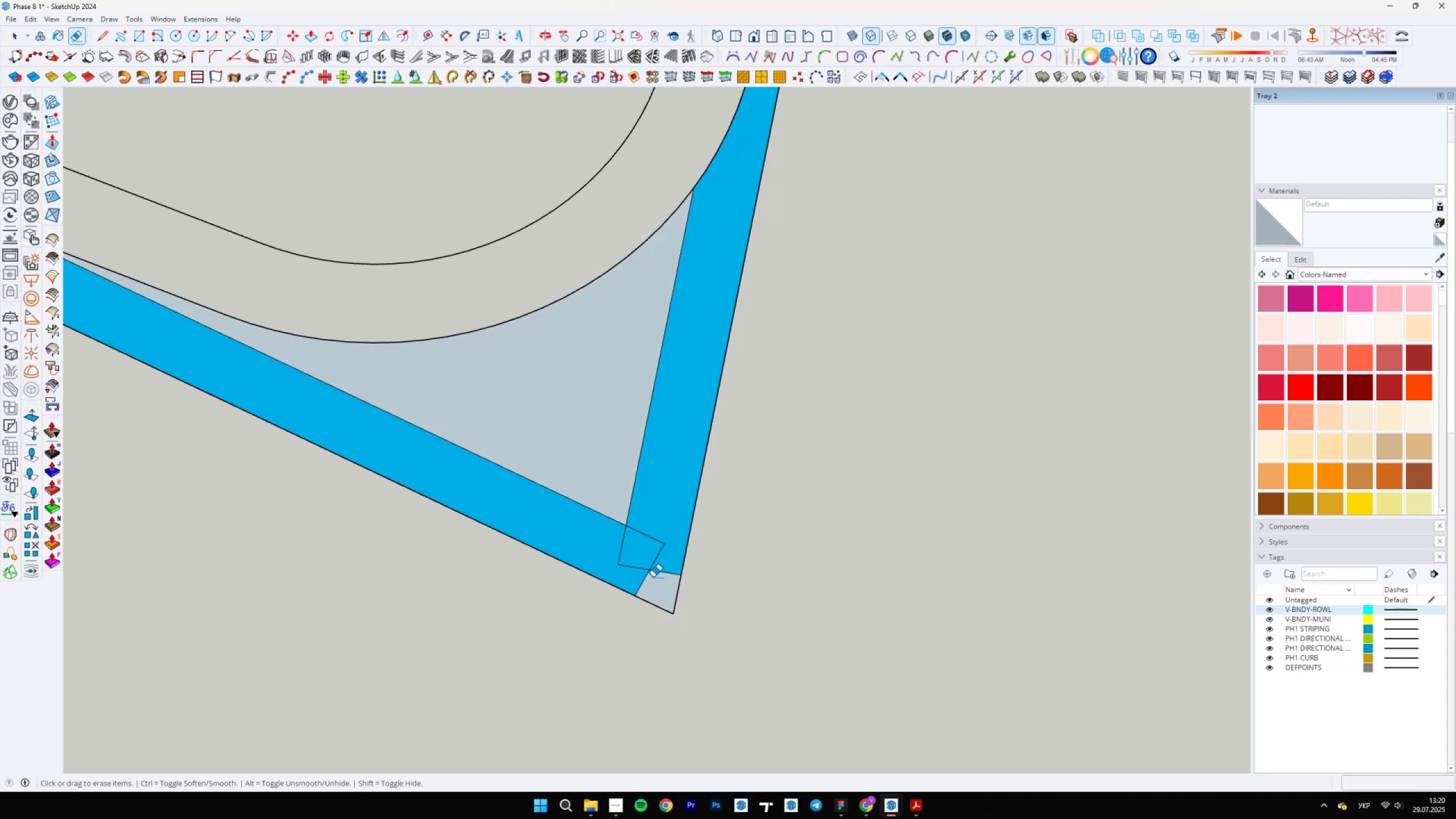 
scroll: coordinate [621, 545], scroll_direction: down, amount: 3.0
 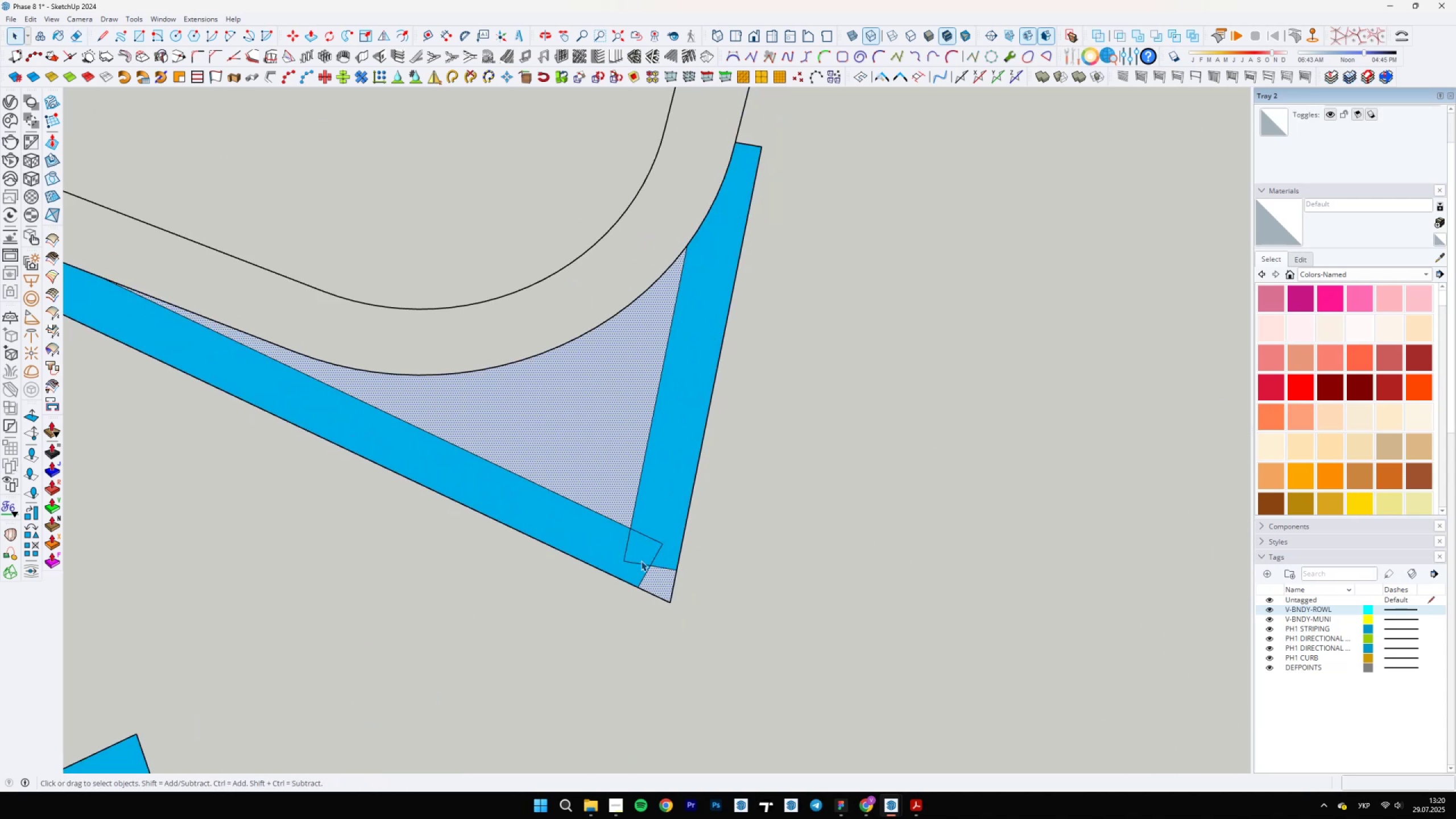 
key(Space)
 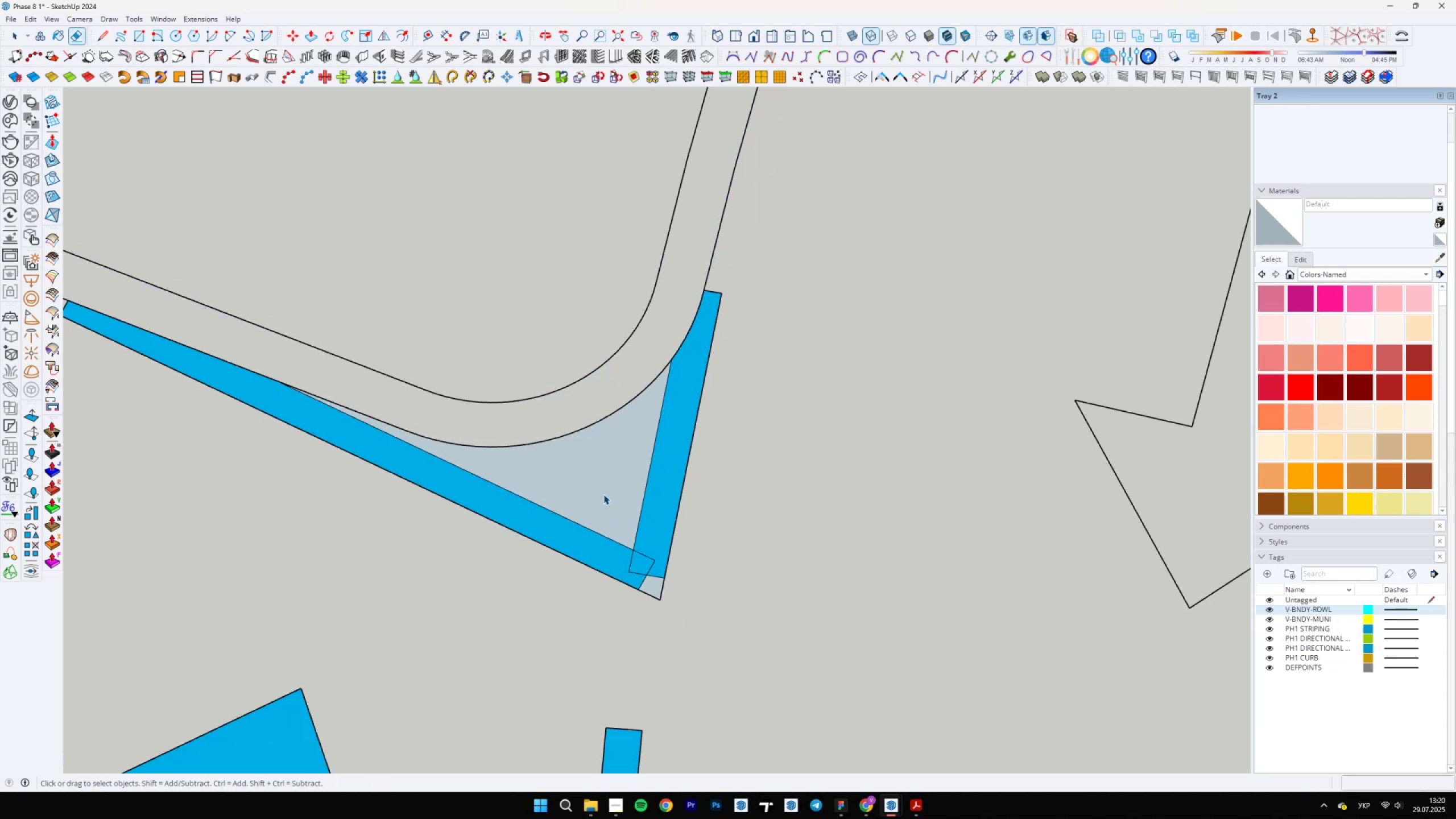 
left_click([603, 491])
 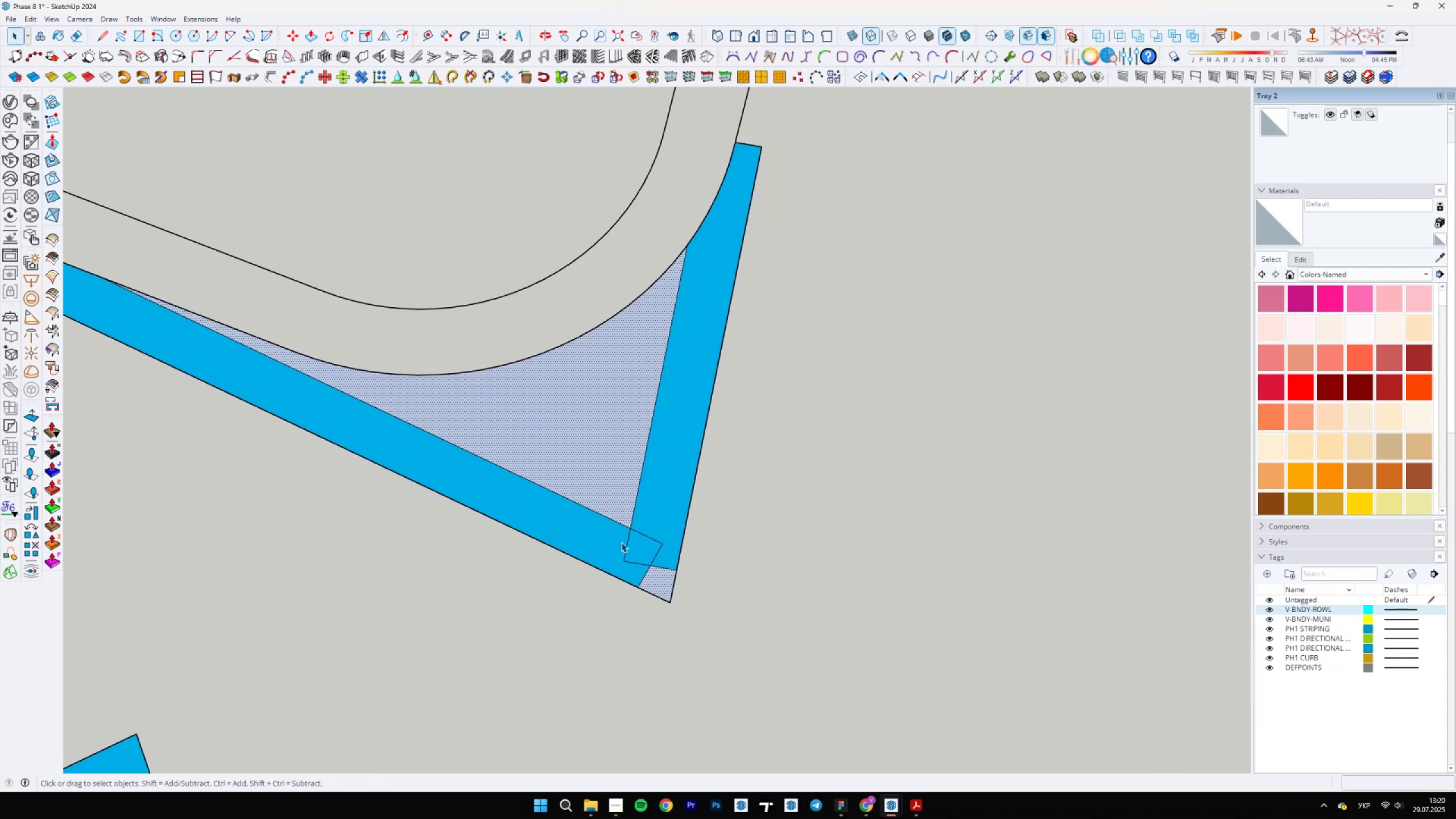 
scroll: coordinate [643, 564], scroll_direction: up, amount: 4.0
 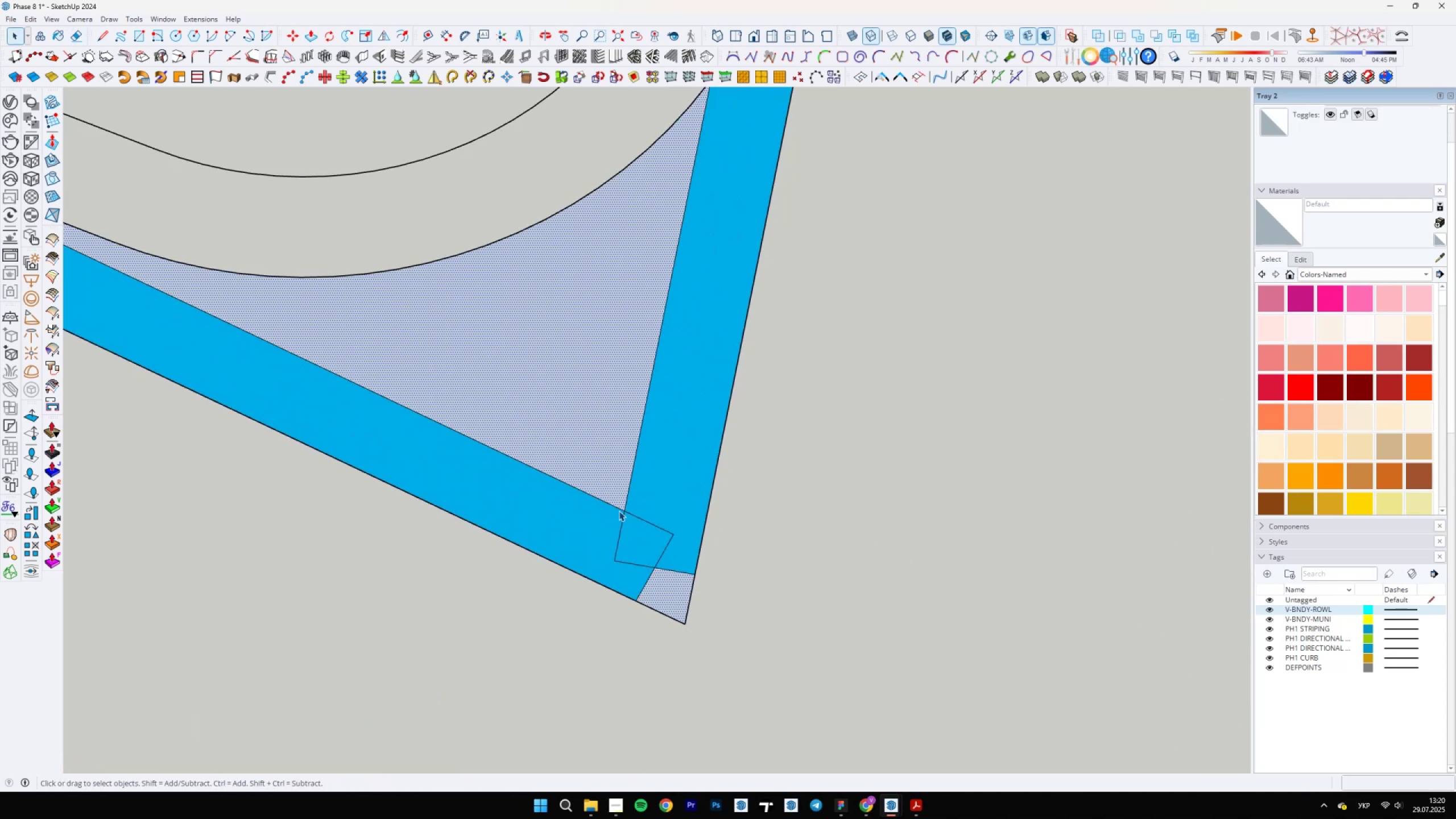 
key(Delete)
 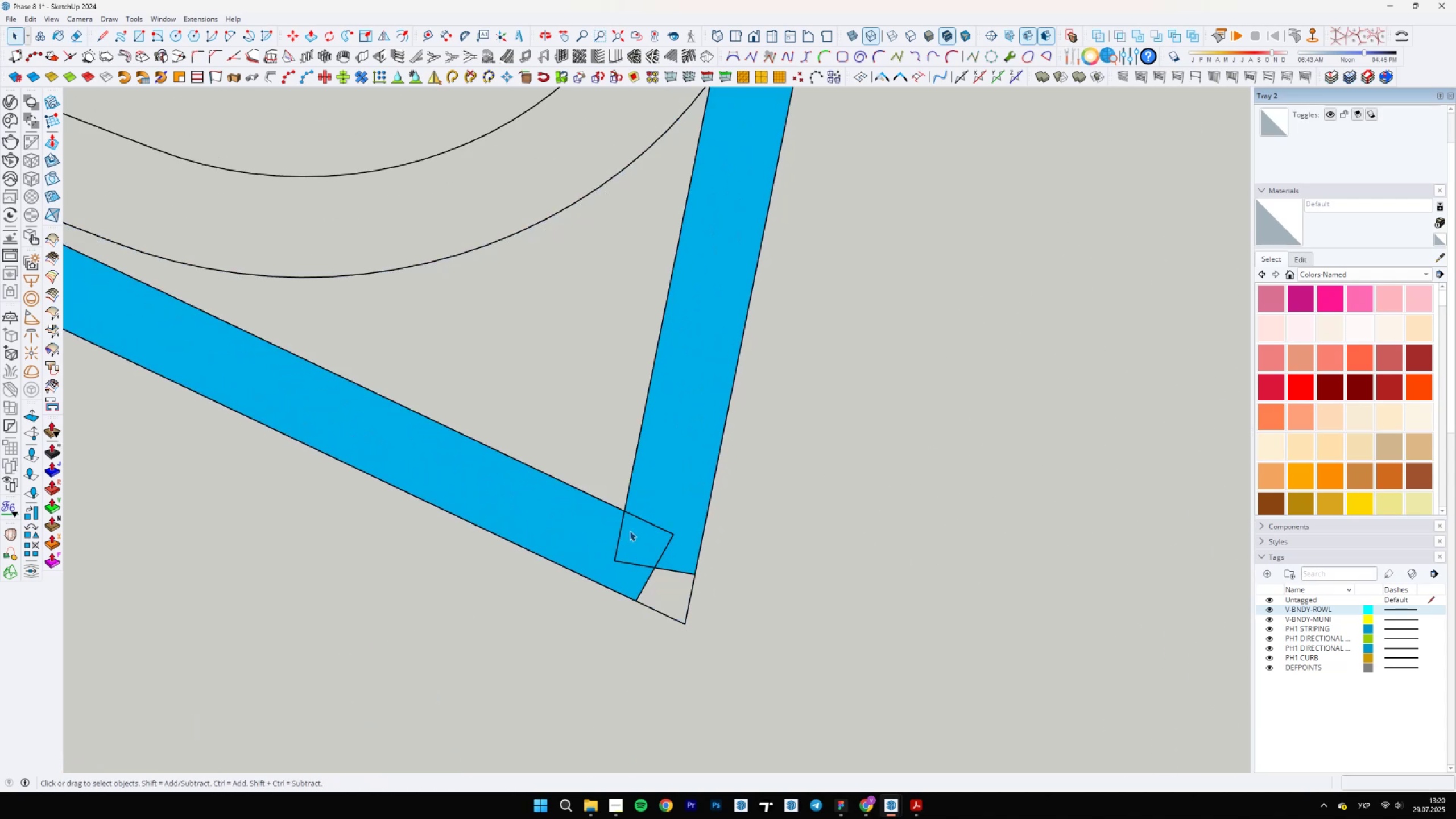 
left_click([627, 530])
 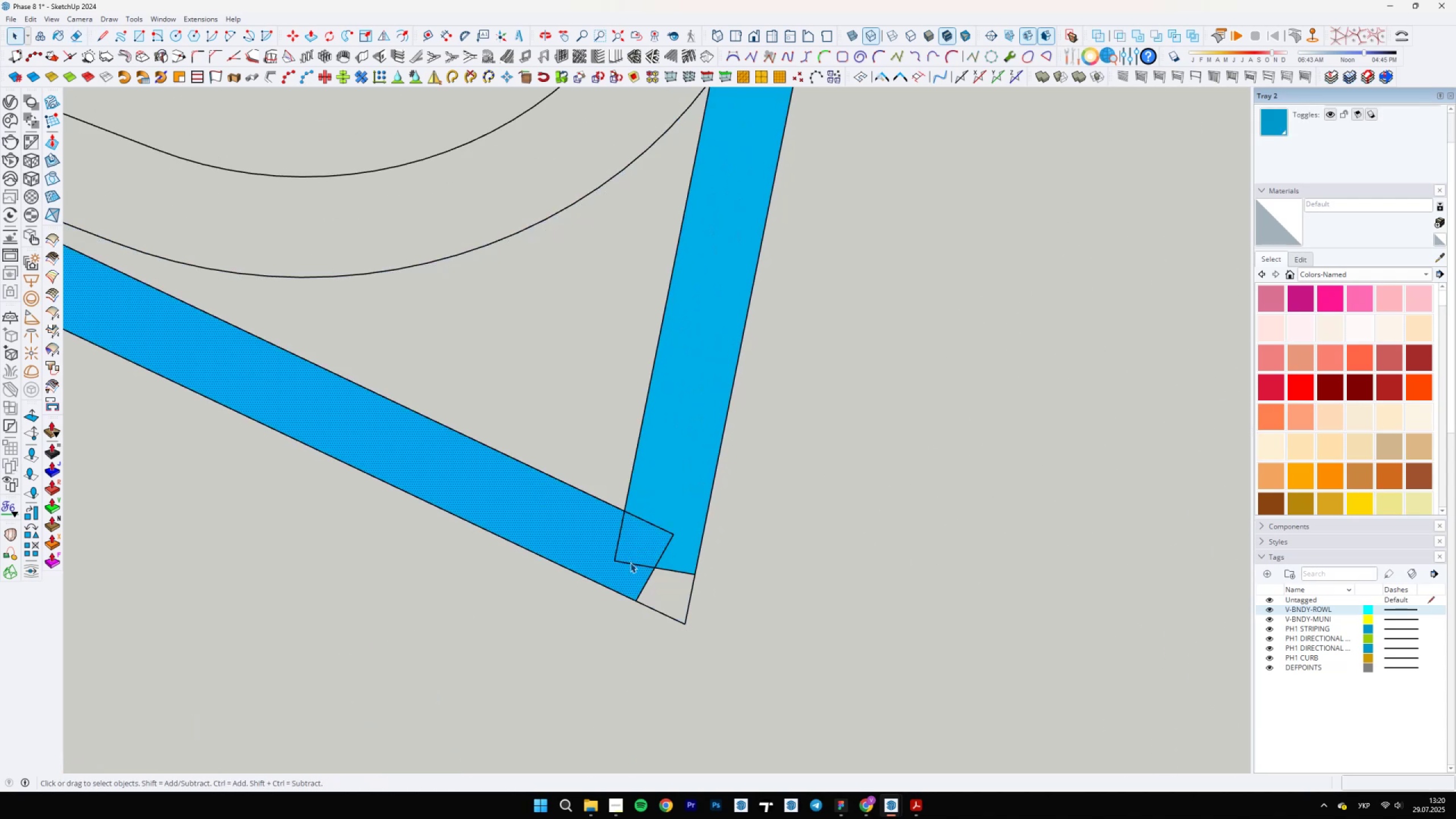 
key(L)
 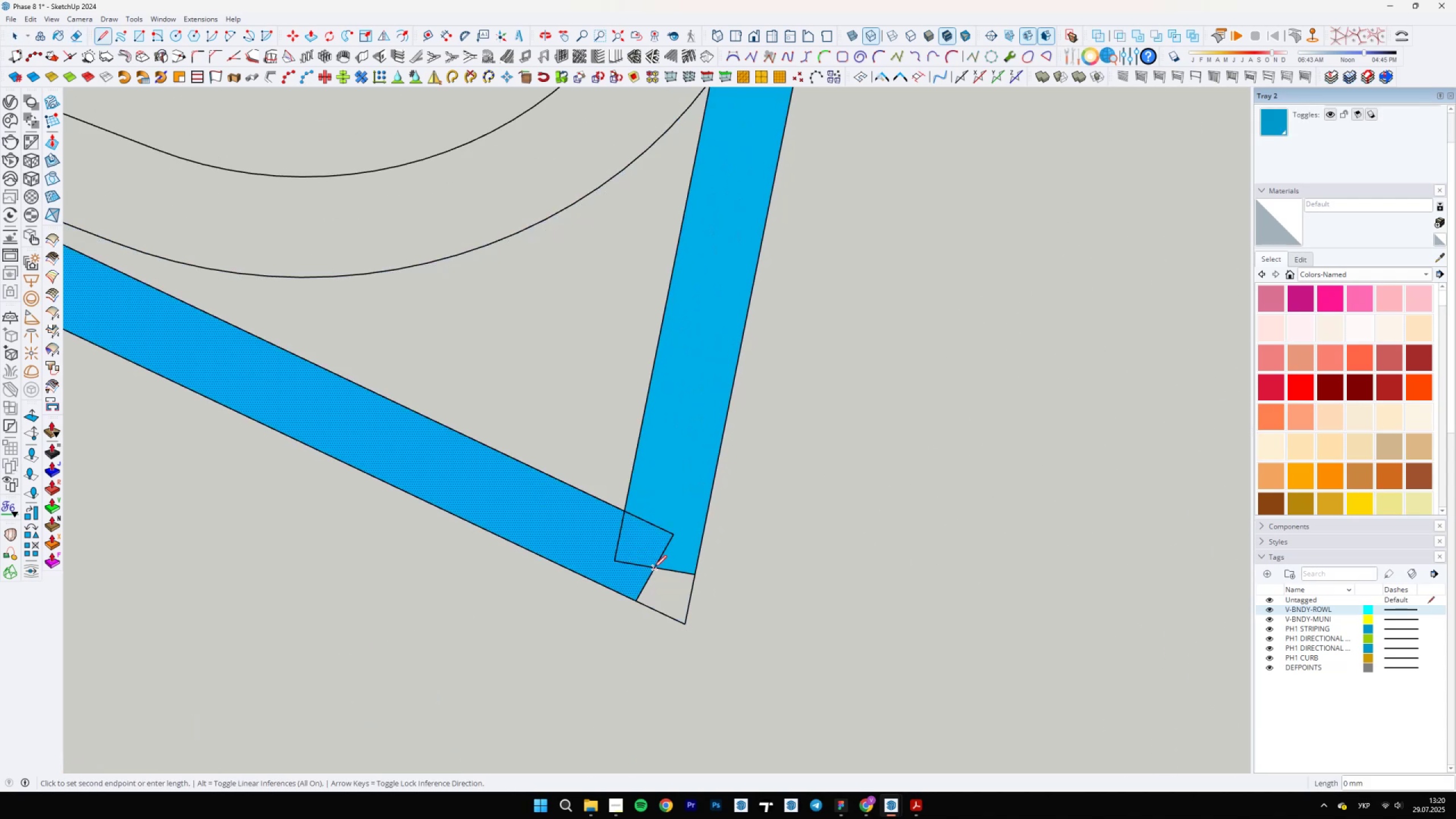 
left_click([622, 507])
 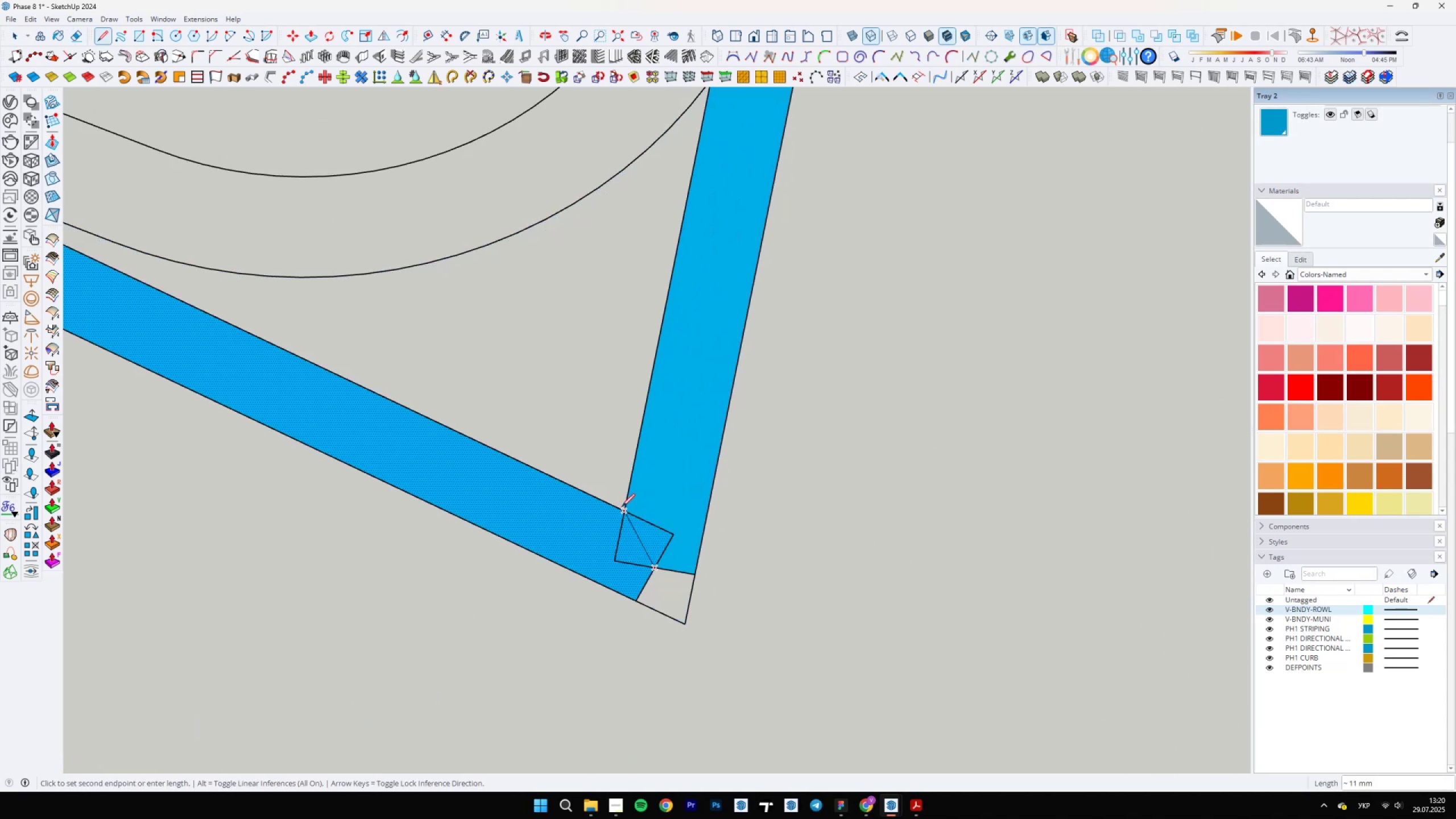 
key(E)
 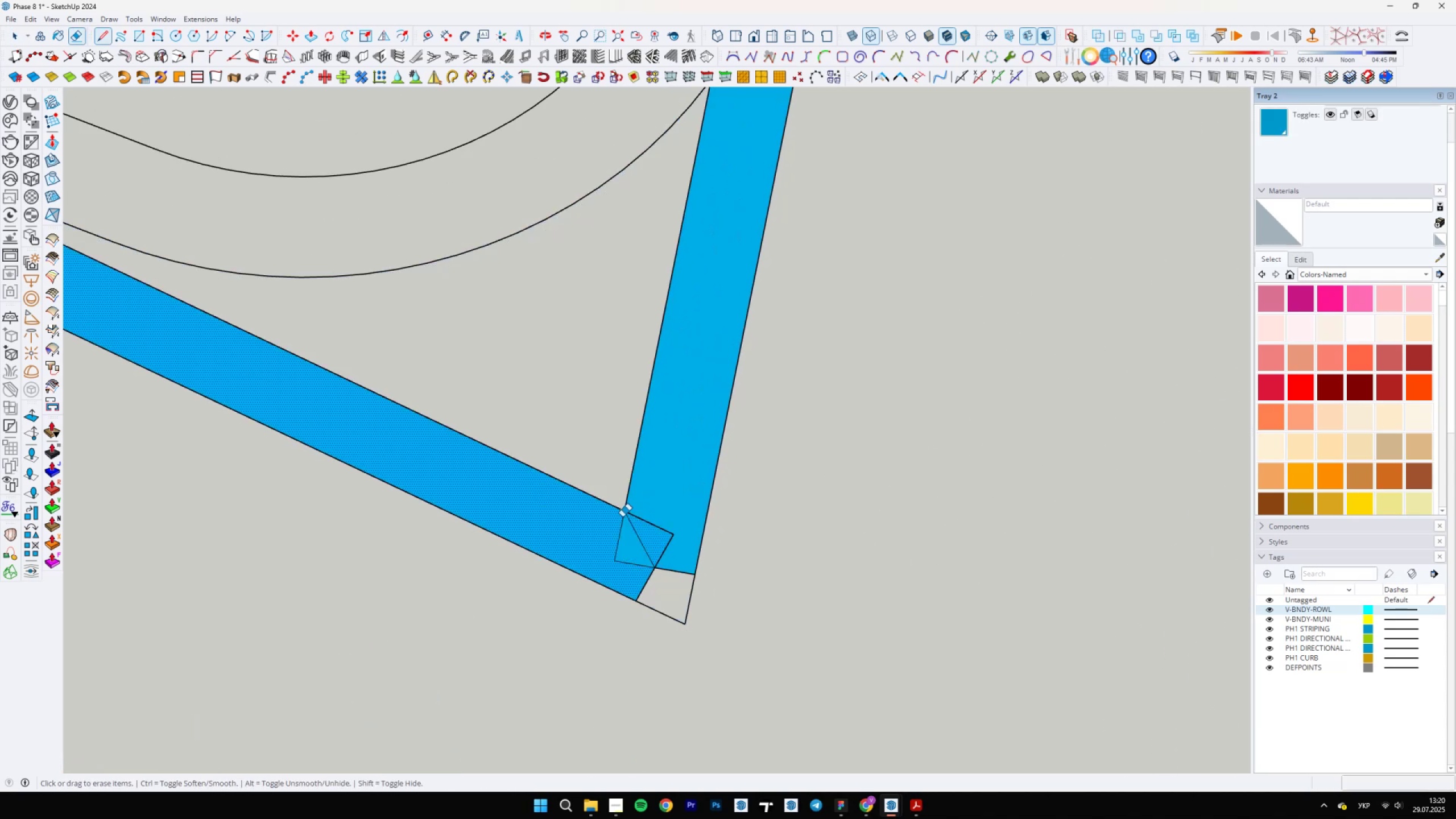 
left_click_drag(start_coordinate=[620, 541], to_coordinate=[631, 577])
 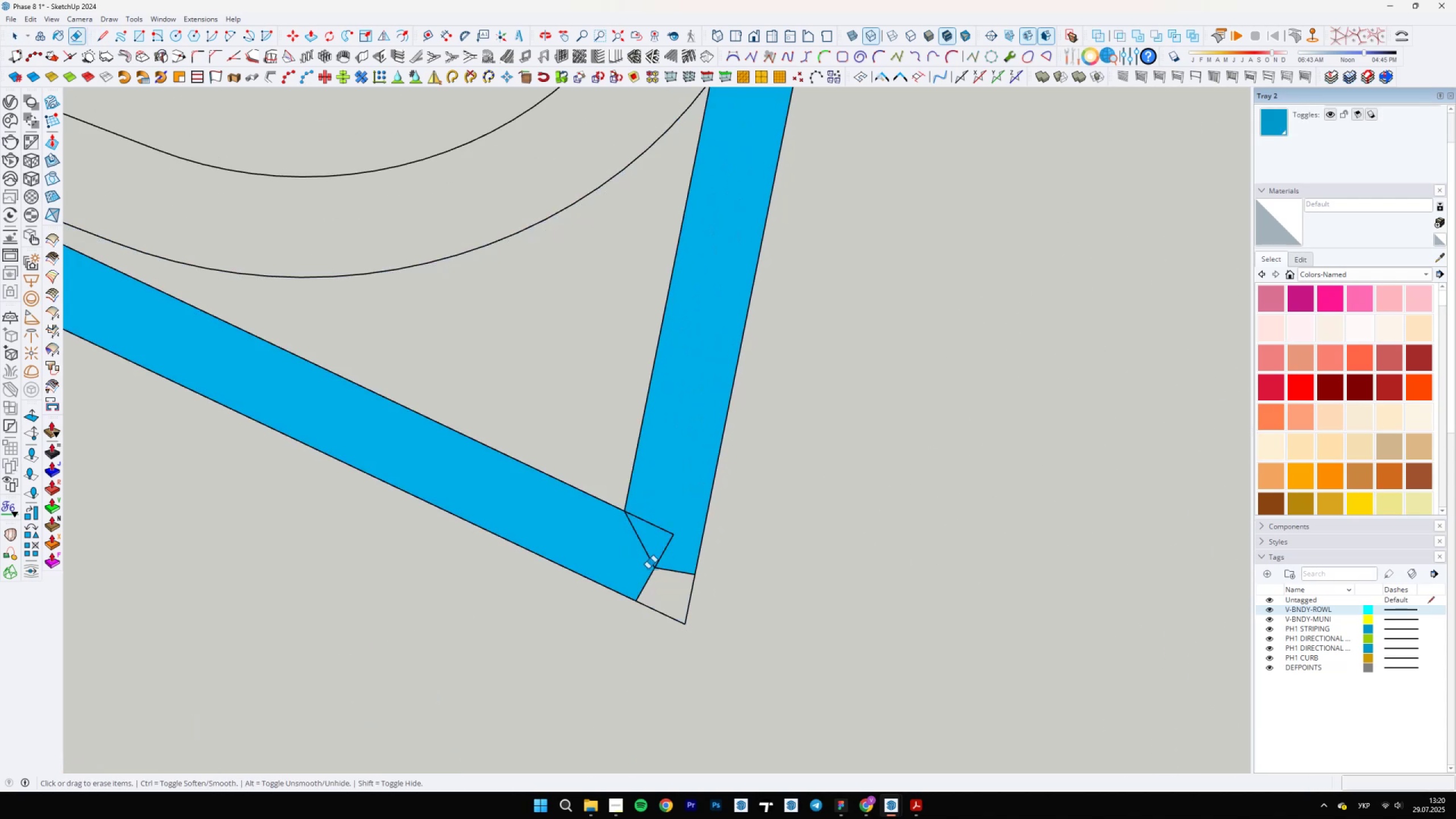 
left_click_drag(start_coordinate=[682, 549], to_coordinate=[654, 562])
 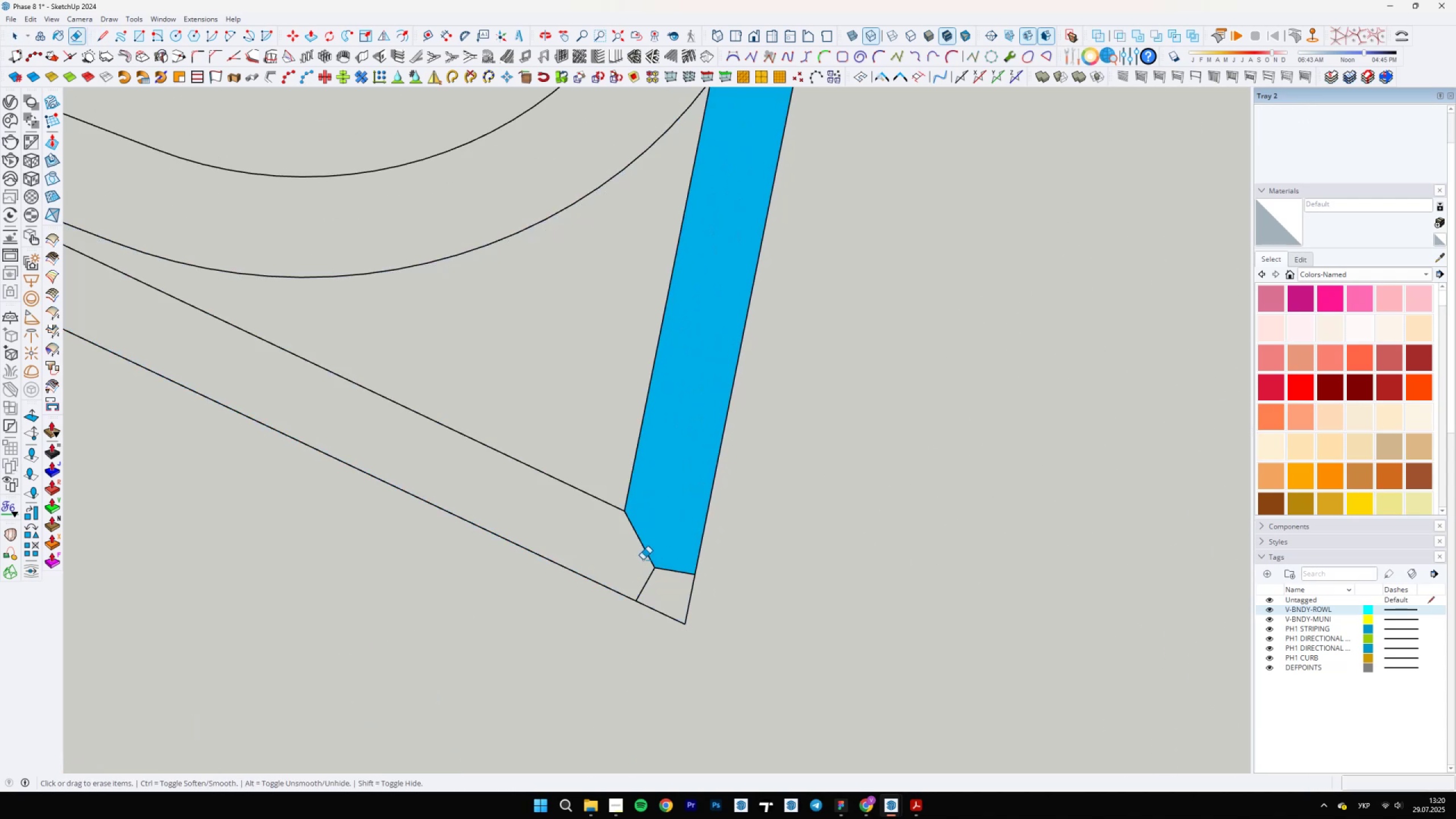 
left_click_drag(start_coordinate=[641, 557], to_coordinate=[656, 549])
 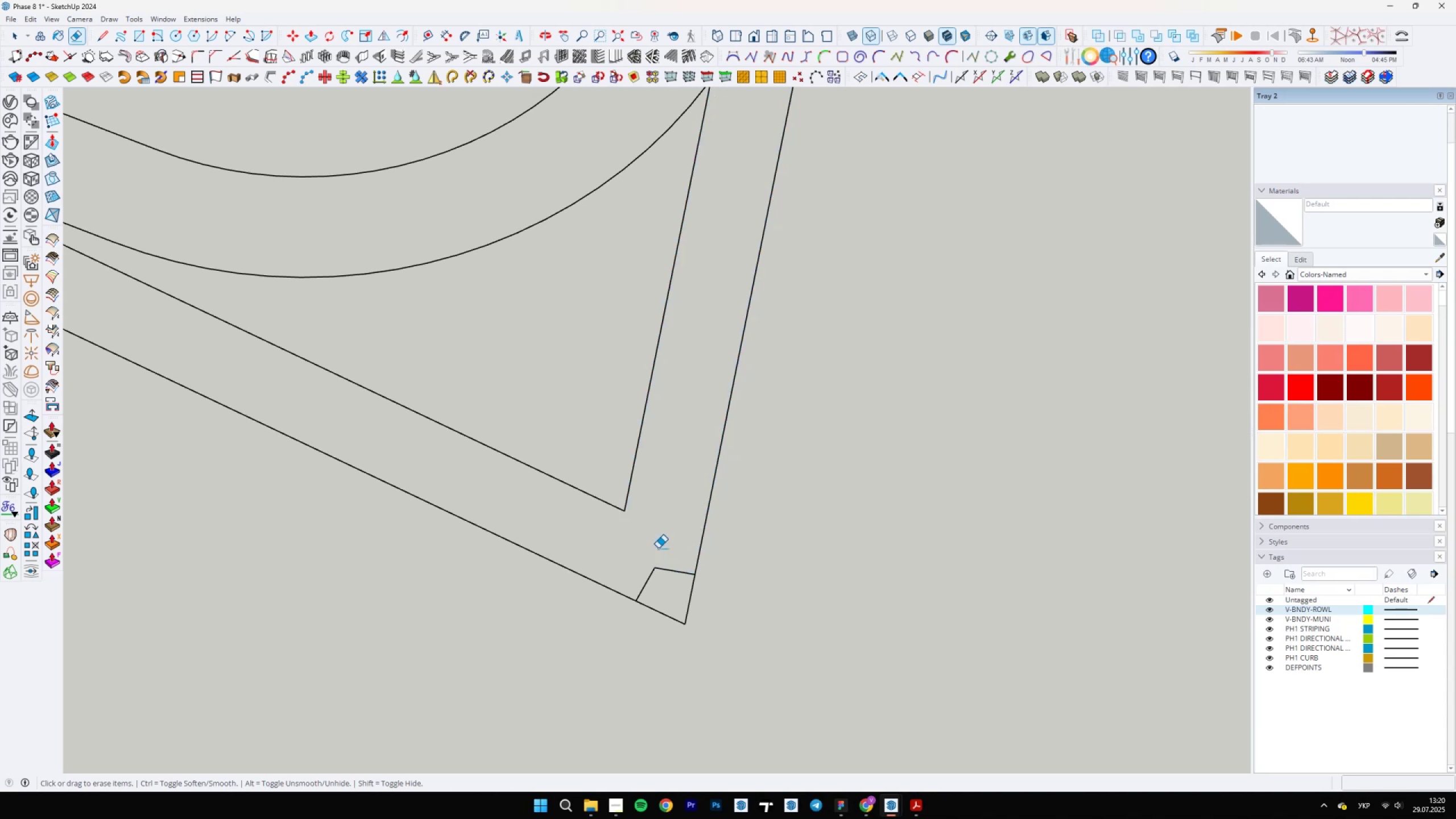 
key(Space)
 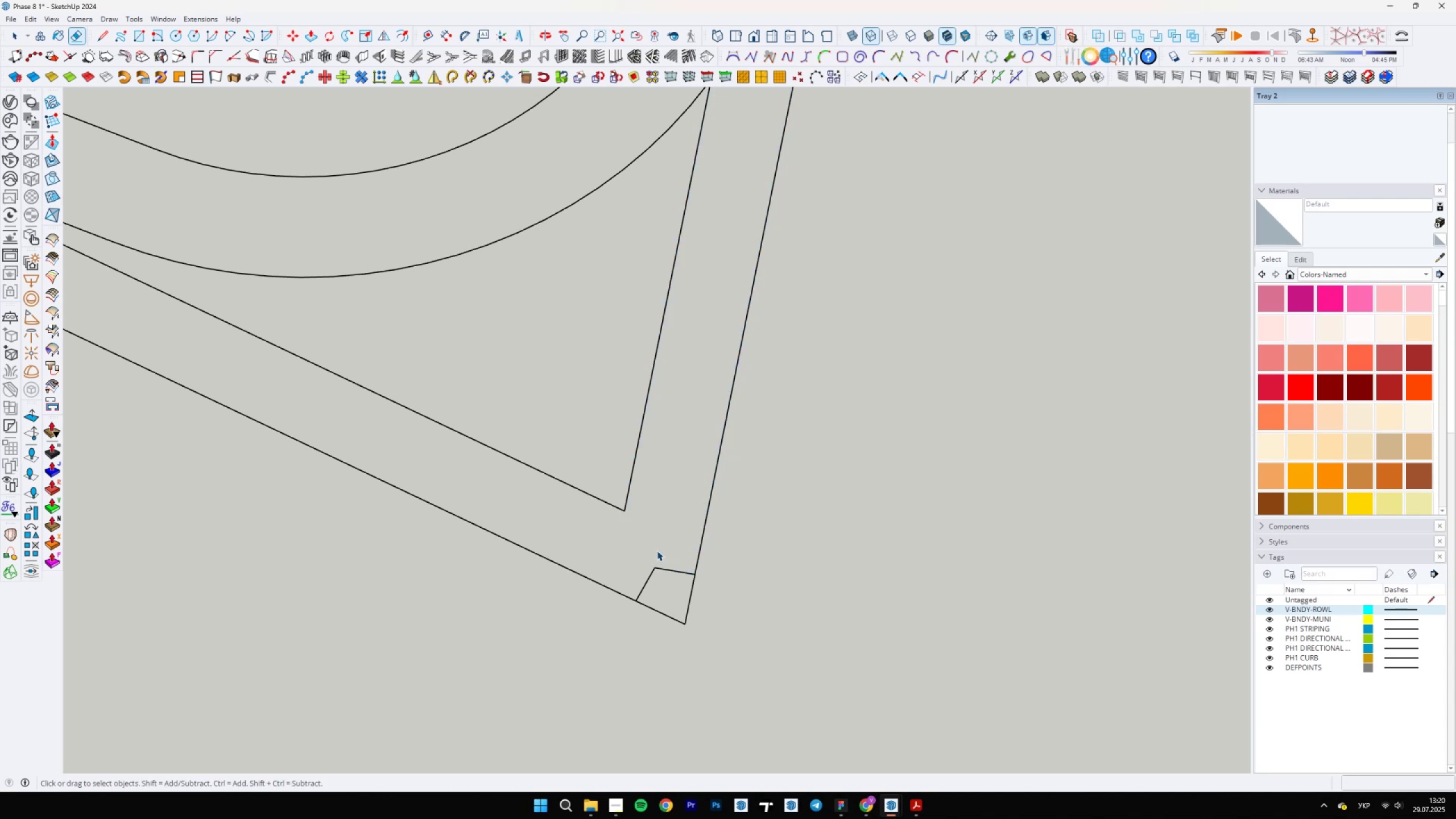 
scroll: coordinate [645, 623], scroll_direction: down, amount: 13.0
 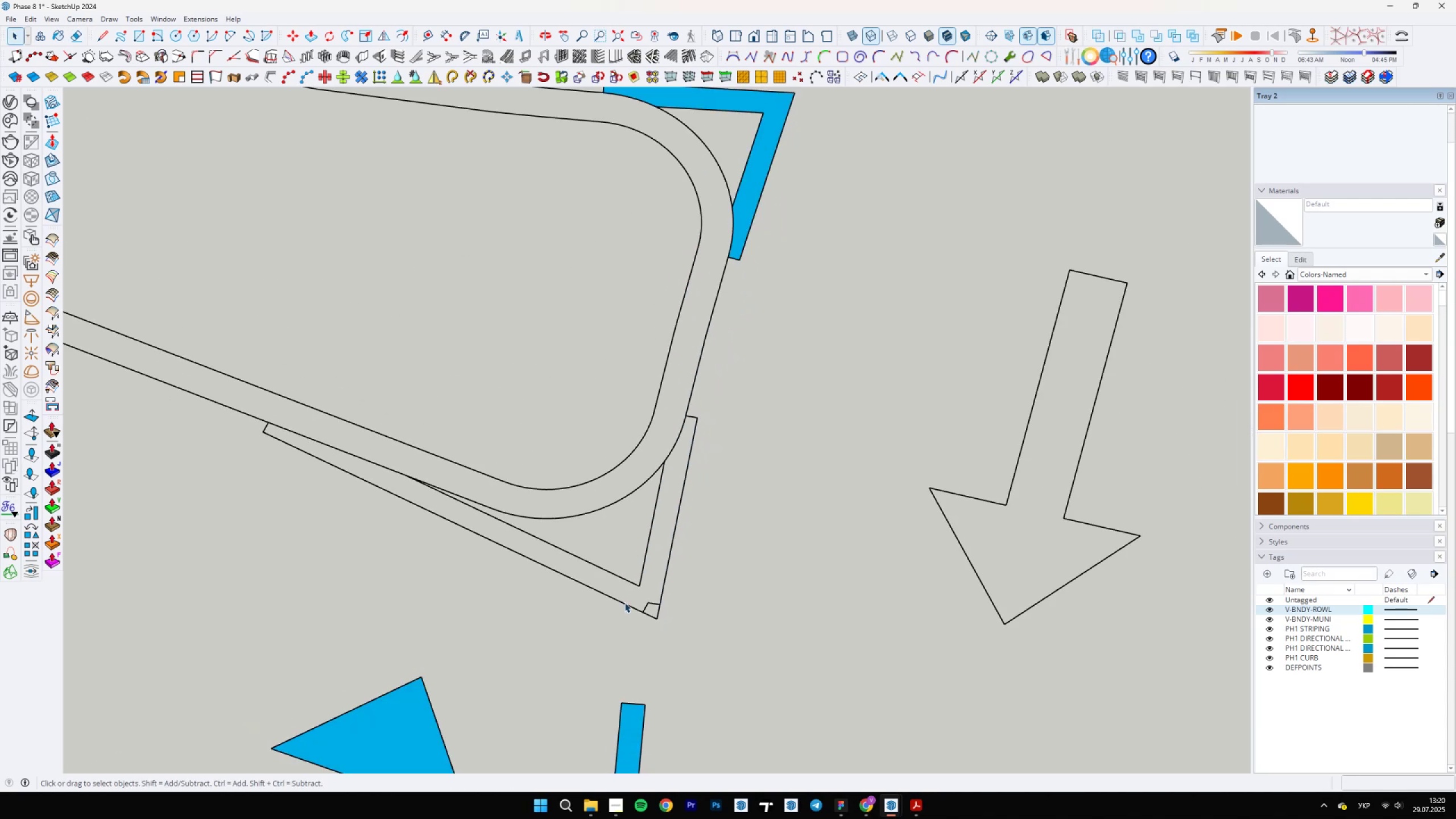 
key(Control+Z)
 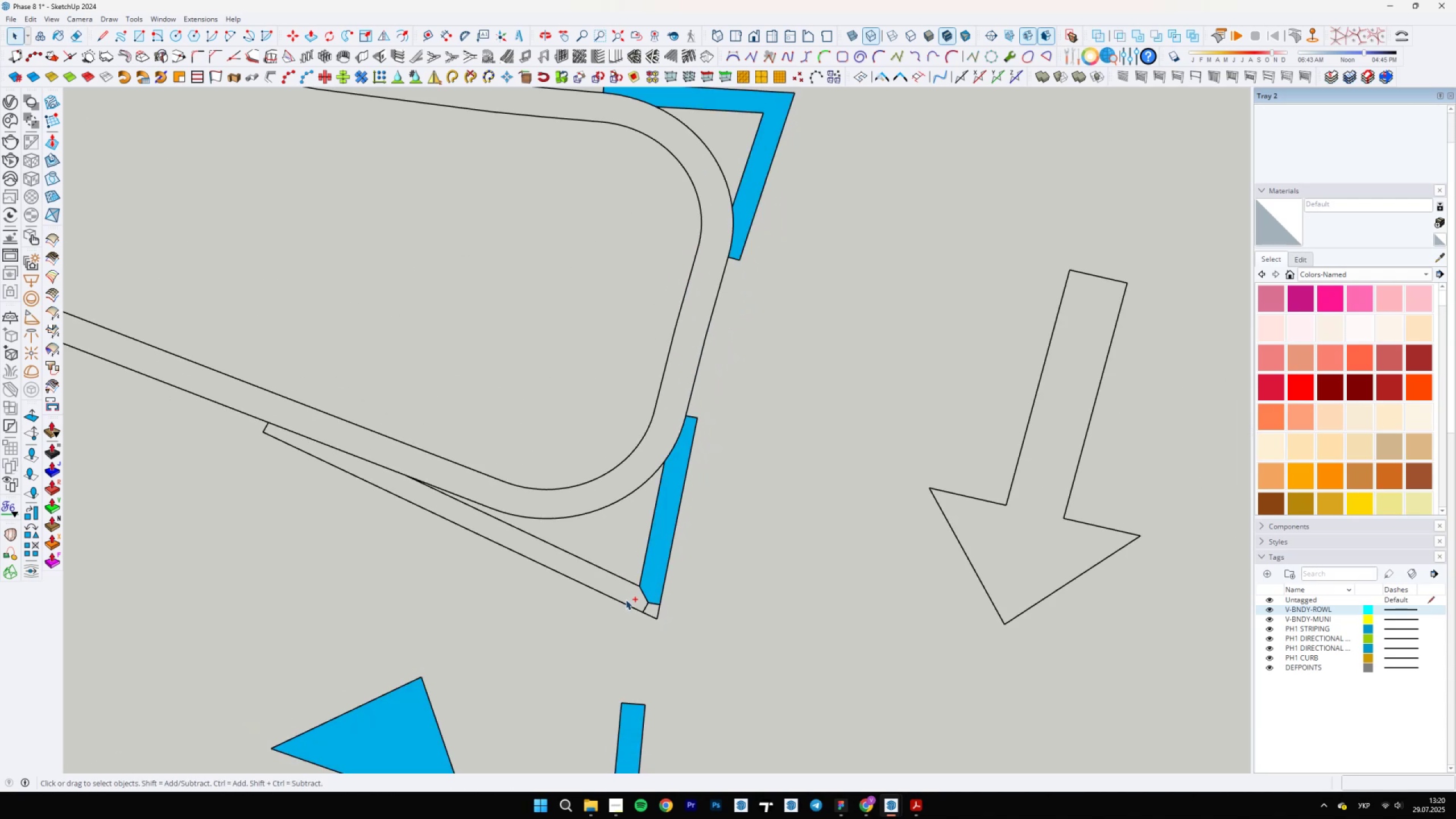 
key(Control+Z)
 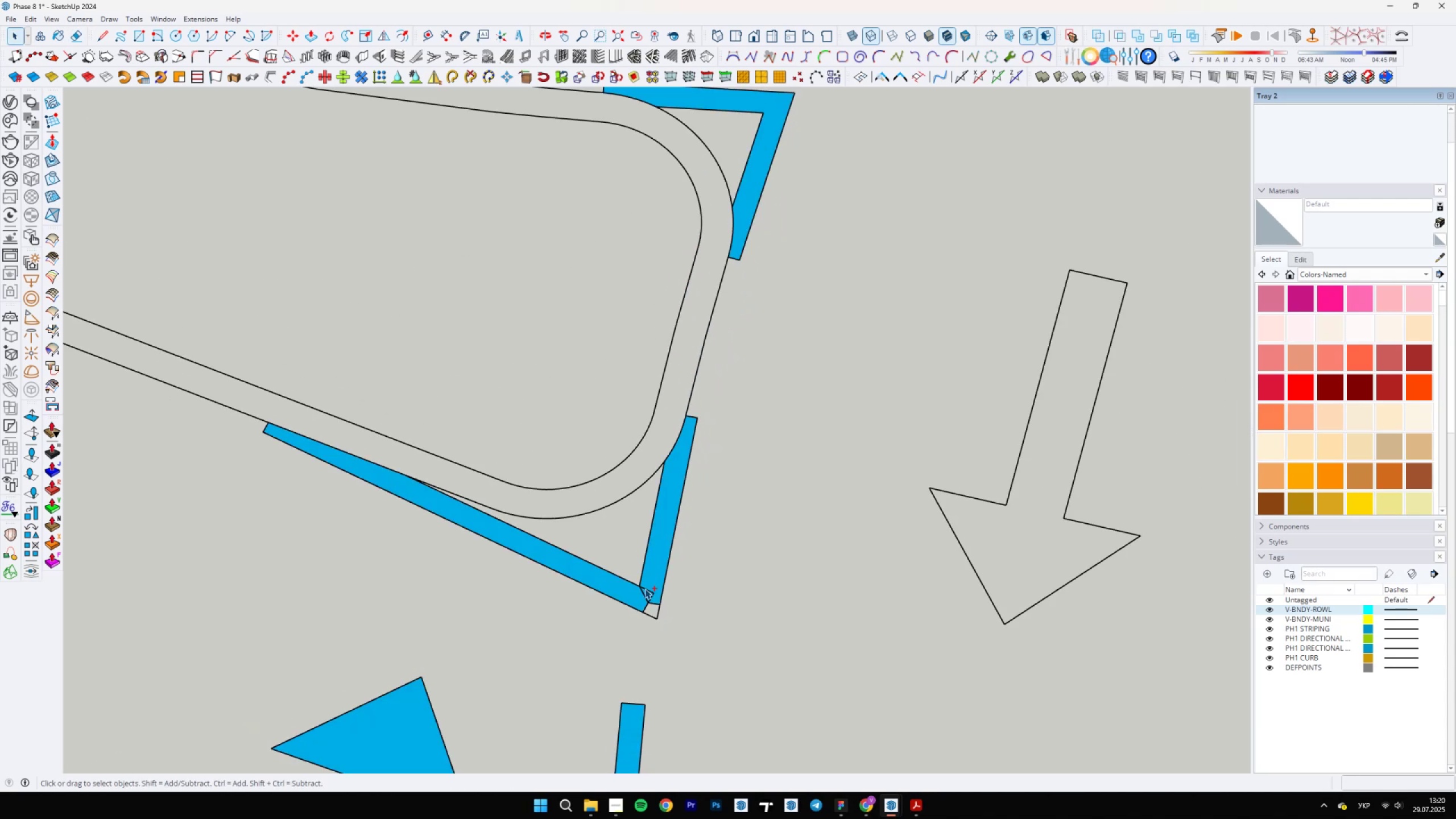 
scroll: coordinate [654, 595], scroll_direction: up, amount: 7.0
 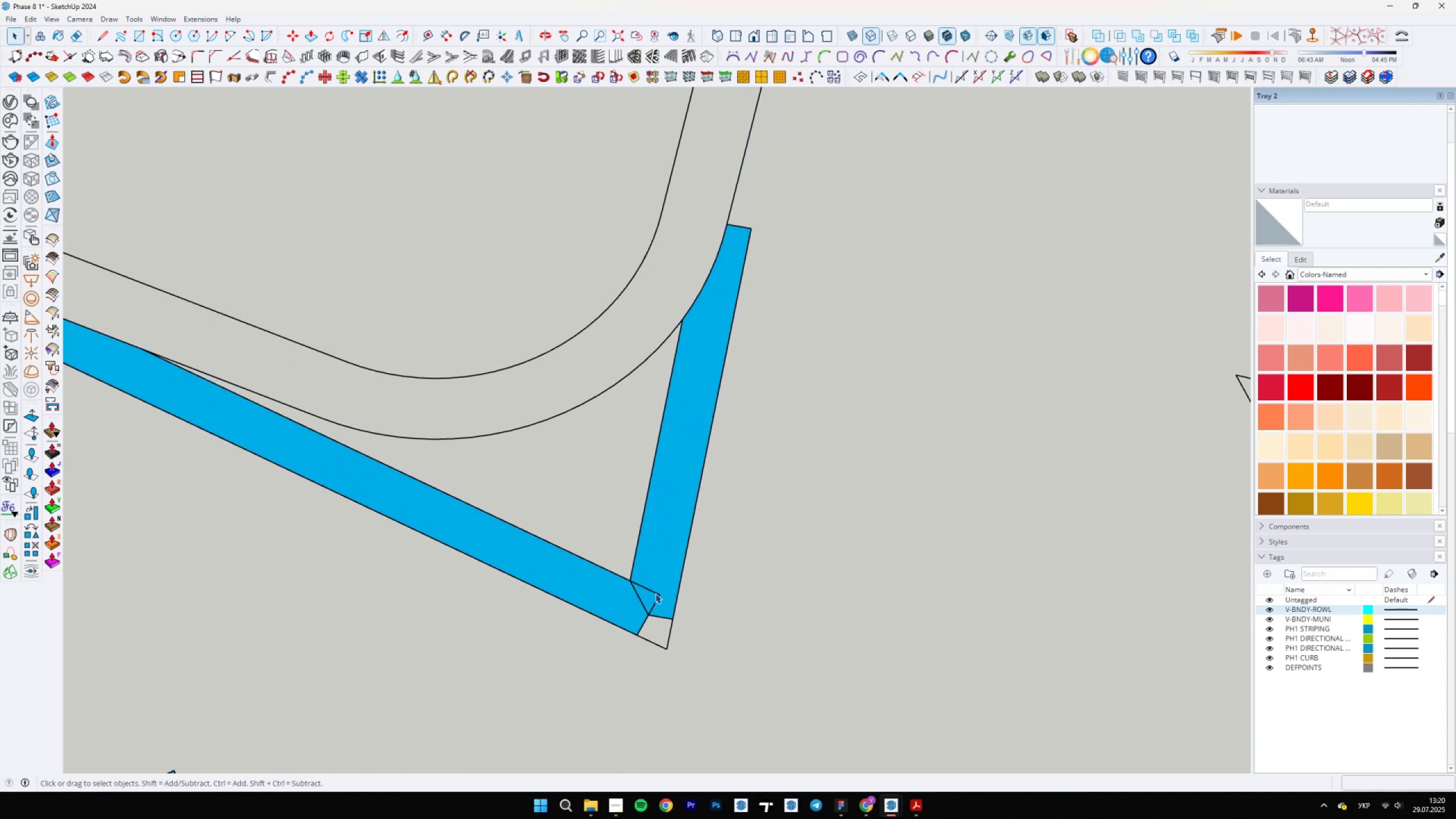 
type(eele )
 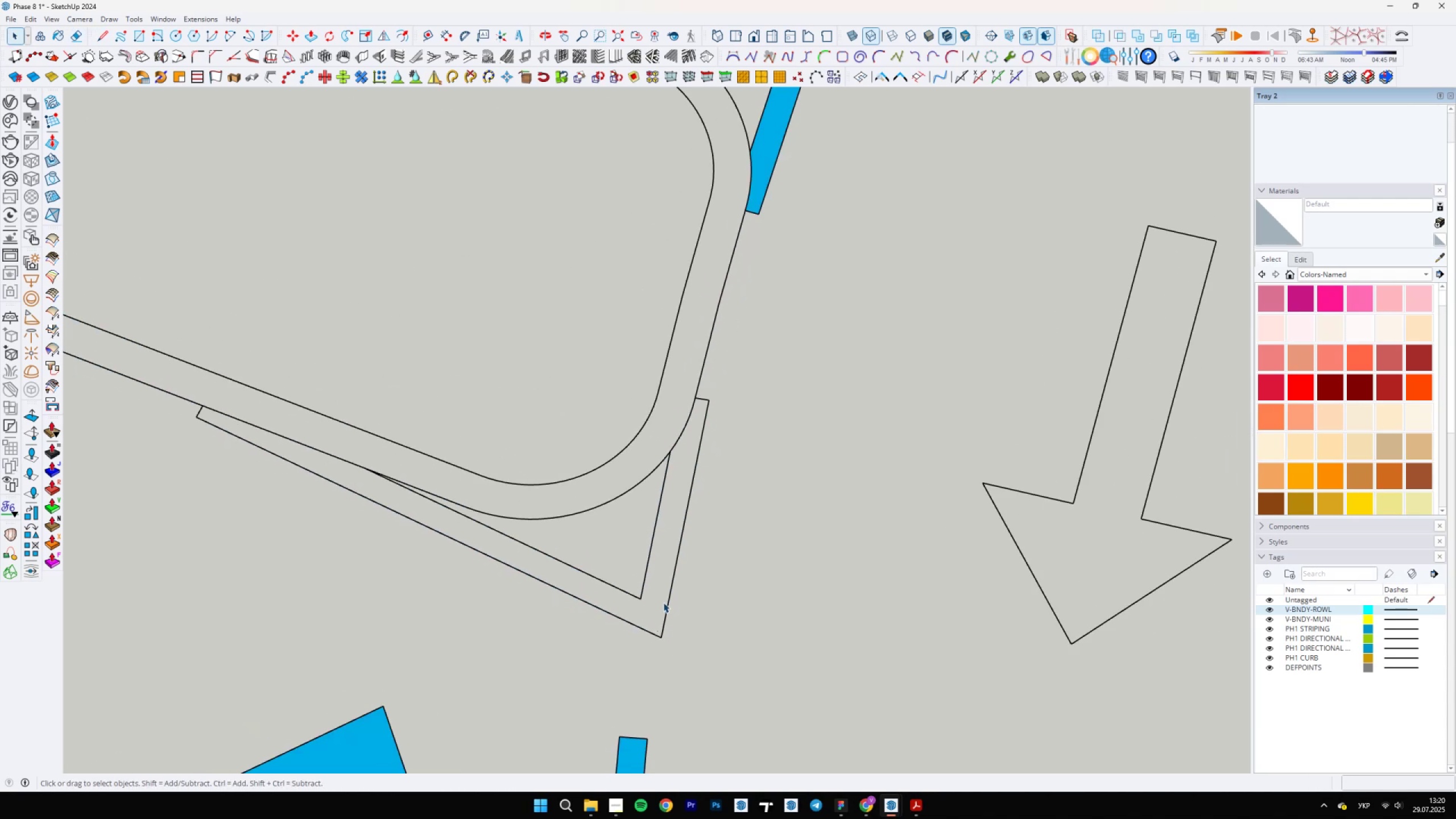 
left_click_drag(start_coordinate=[658, 589], to_coordinate=[638, 609])
 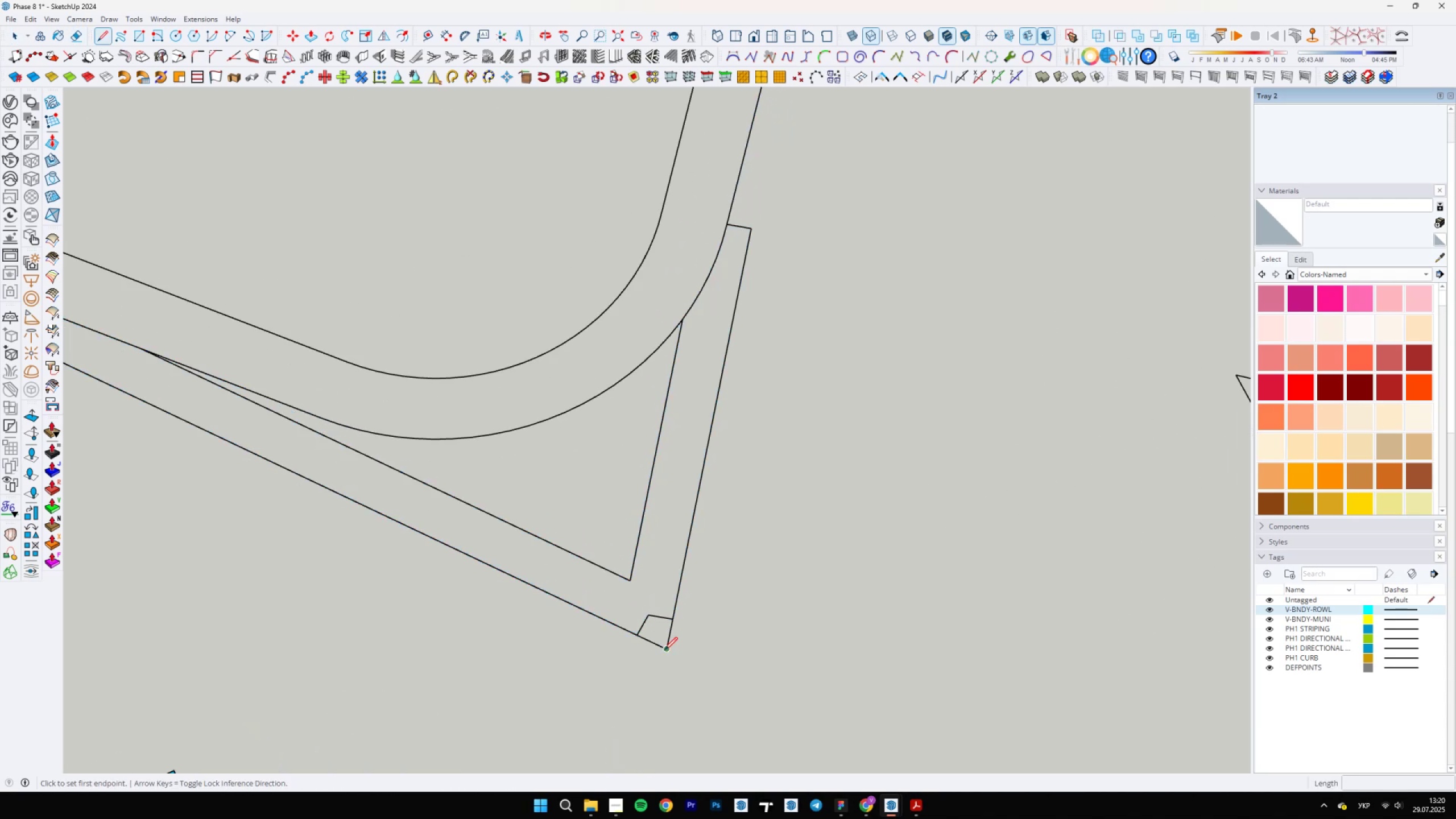 
left_click_drag(start_coordinate=[647, 615], to_coordinate=[655, 619])
 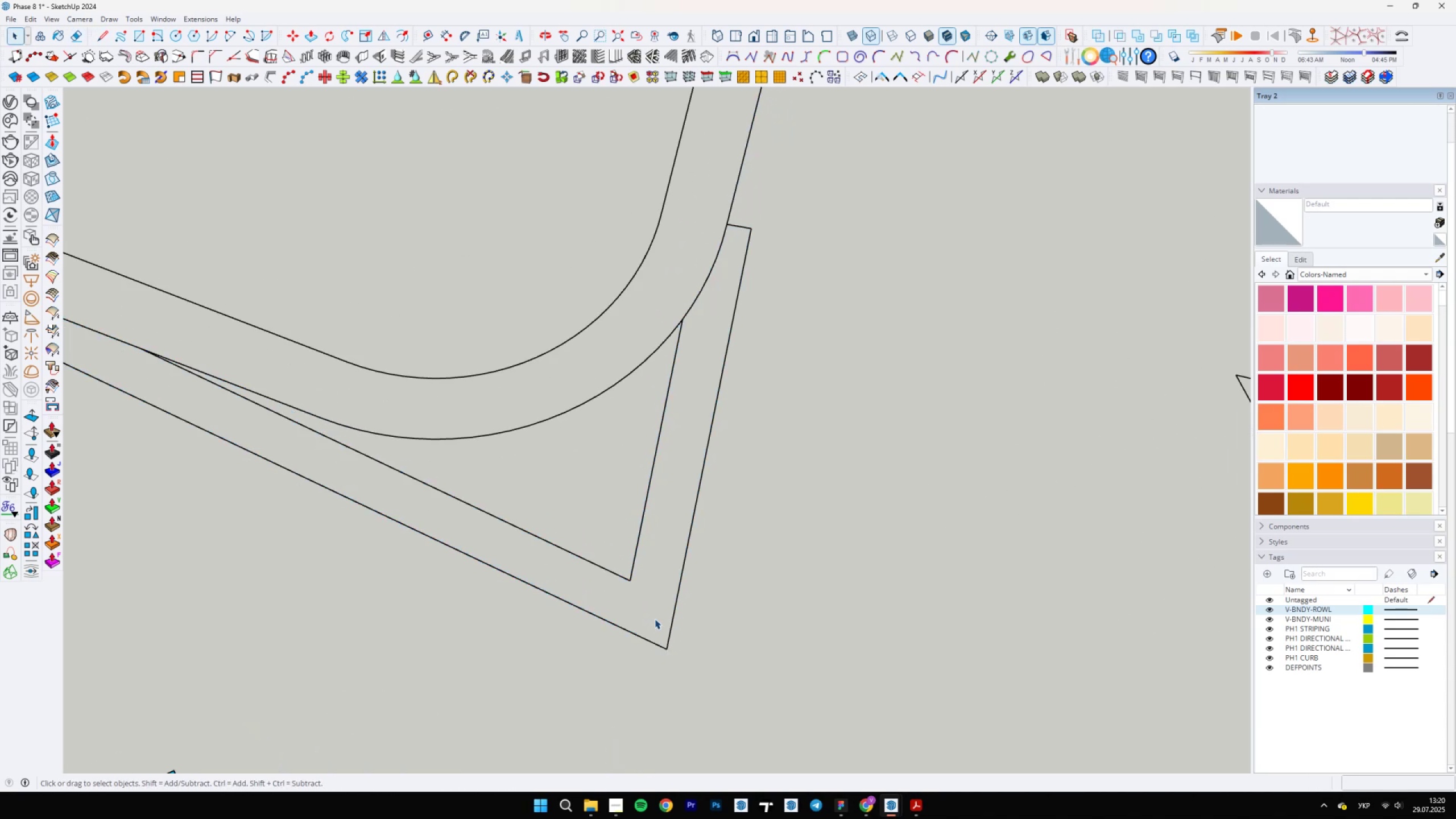 
scroll: coordinate [654, 623], scroll_direction: down, amount: 6.0
 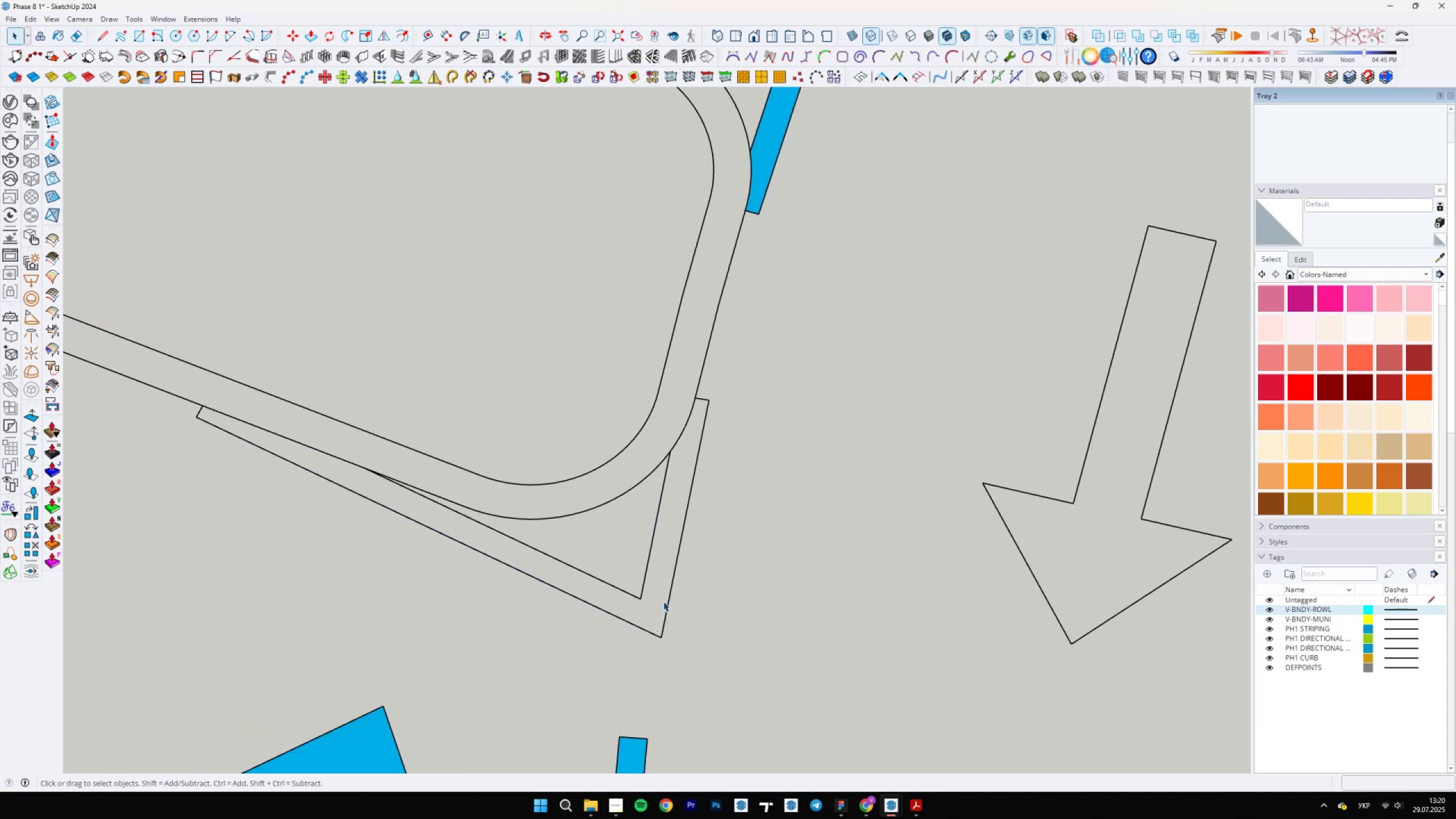 
left_click([663, 601])
 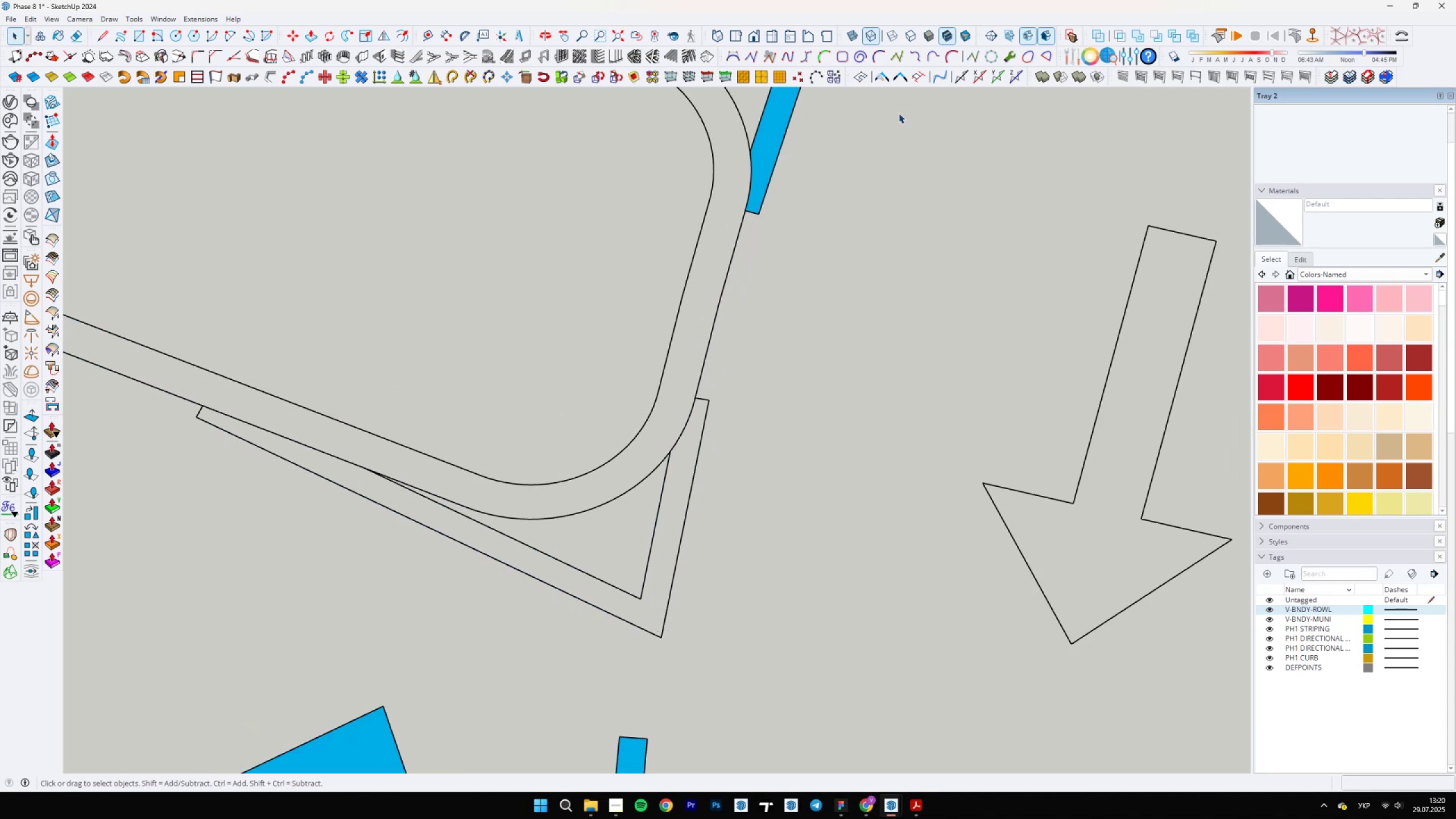 
left_click([880, 81])
 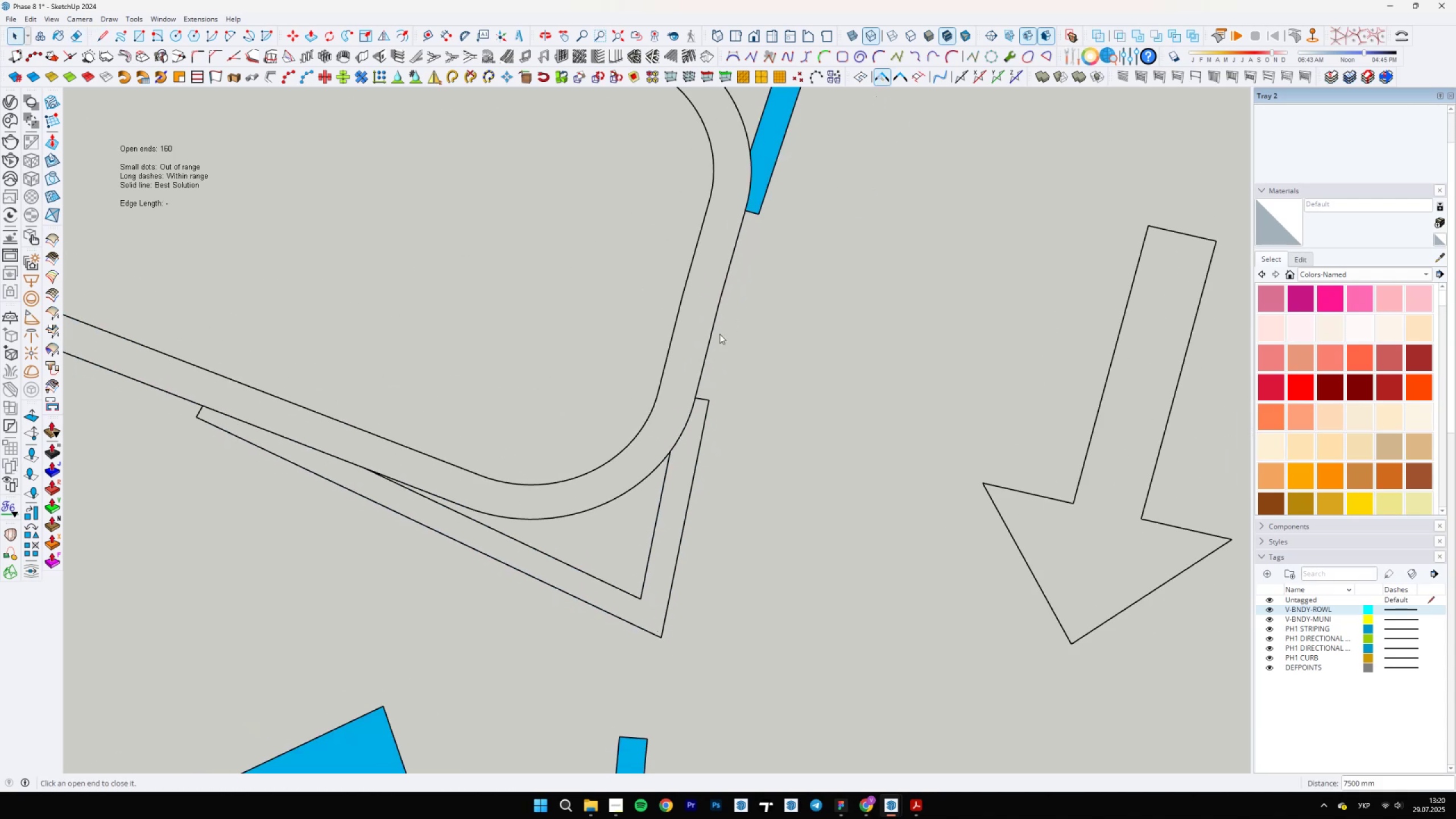 
scroll: coordinate [599, 535], scroll_direction: none, amount: 0.0
 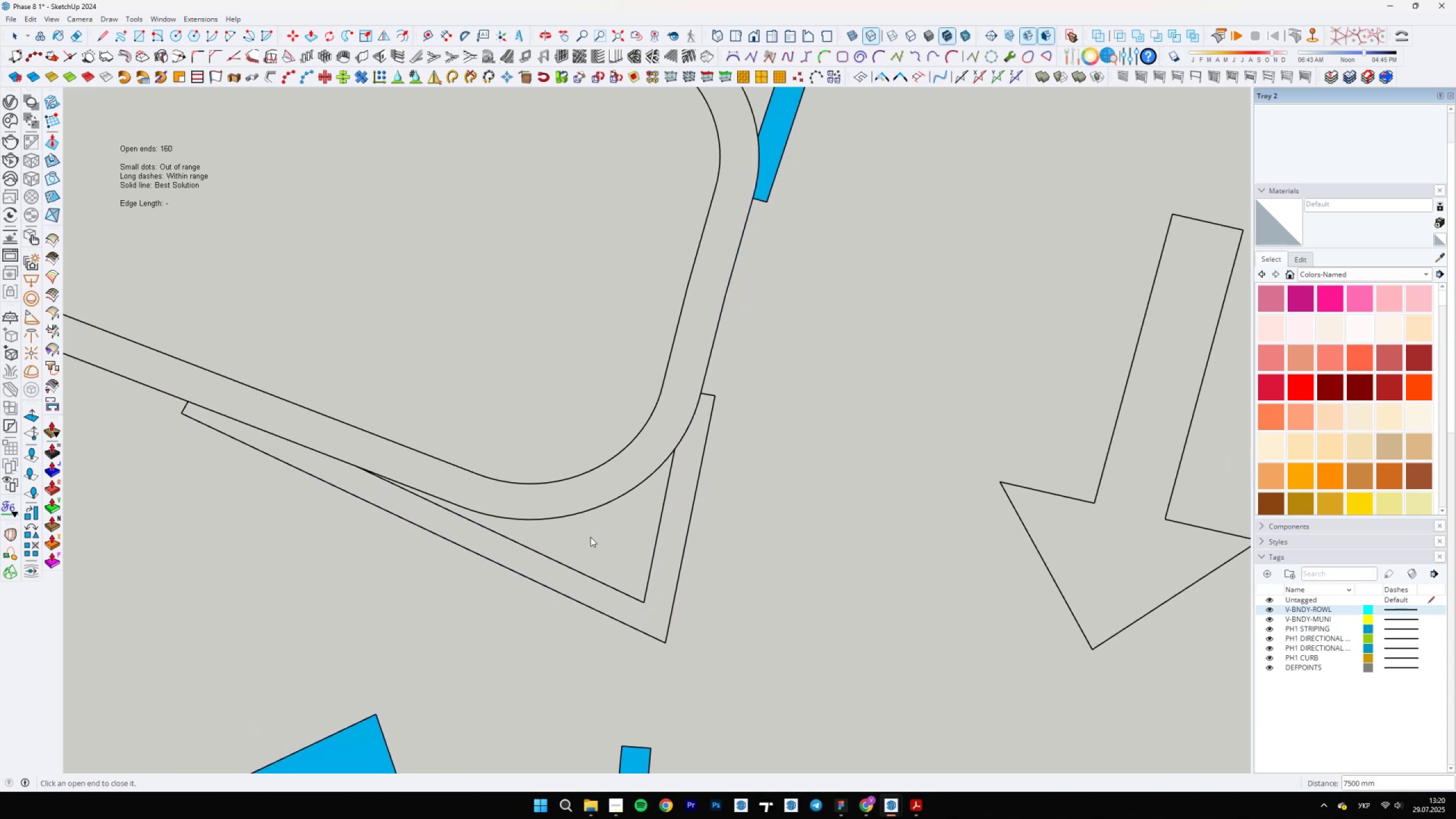 
key(L)
 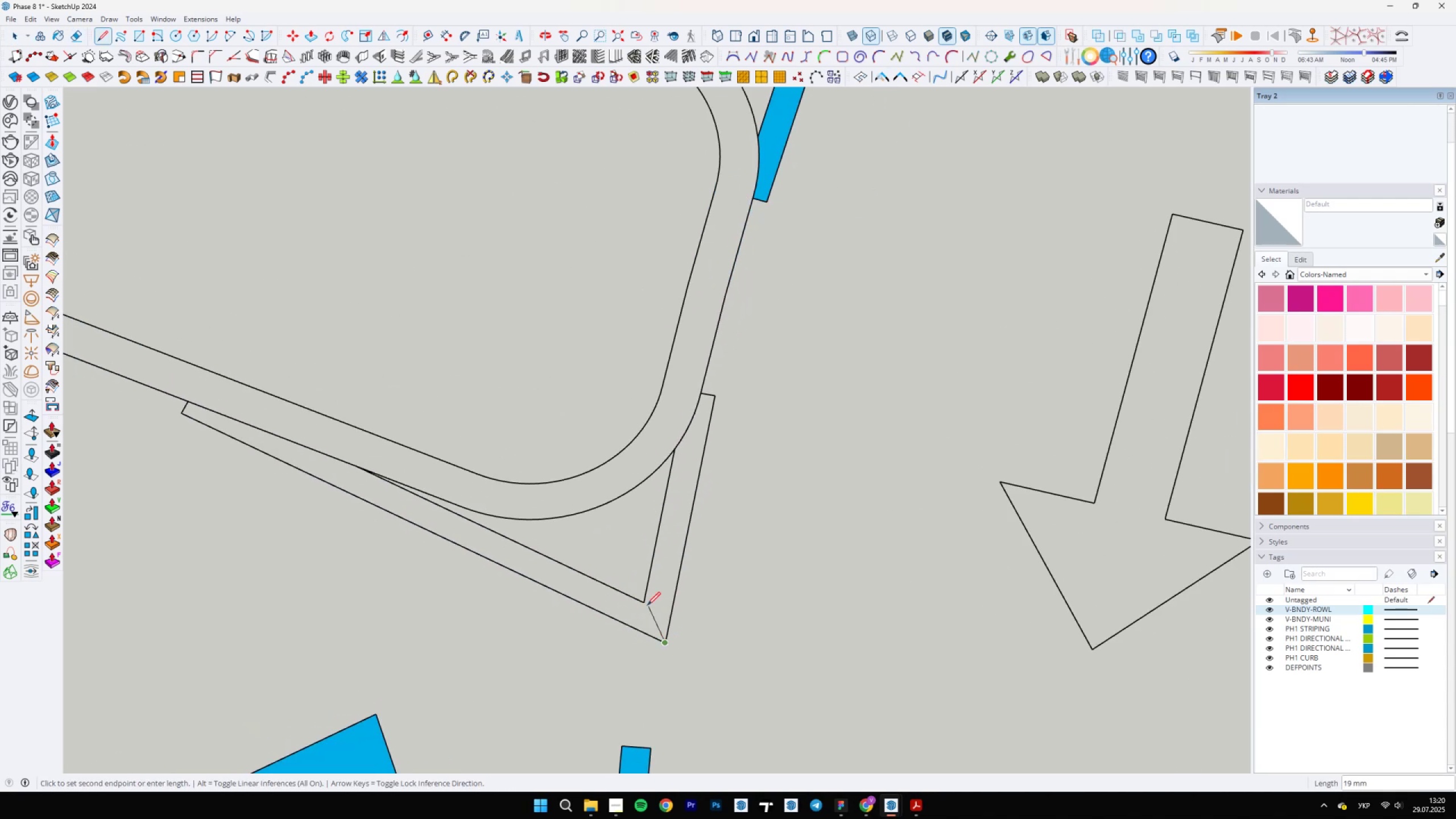 
left_click([642, 603])
 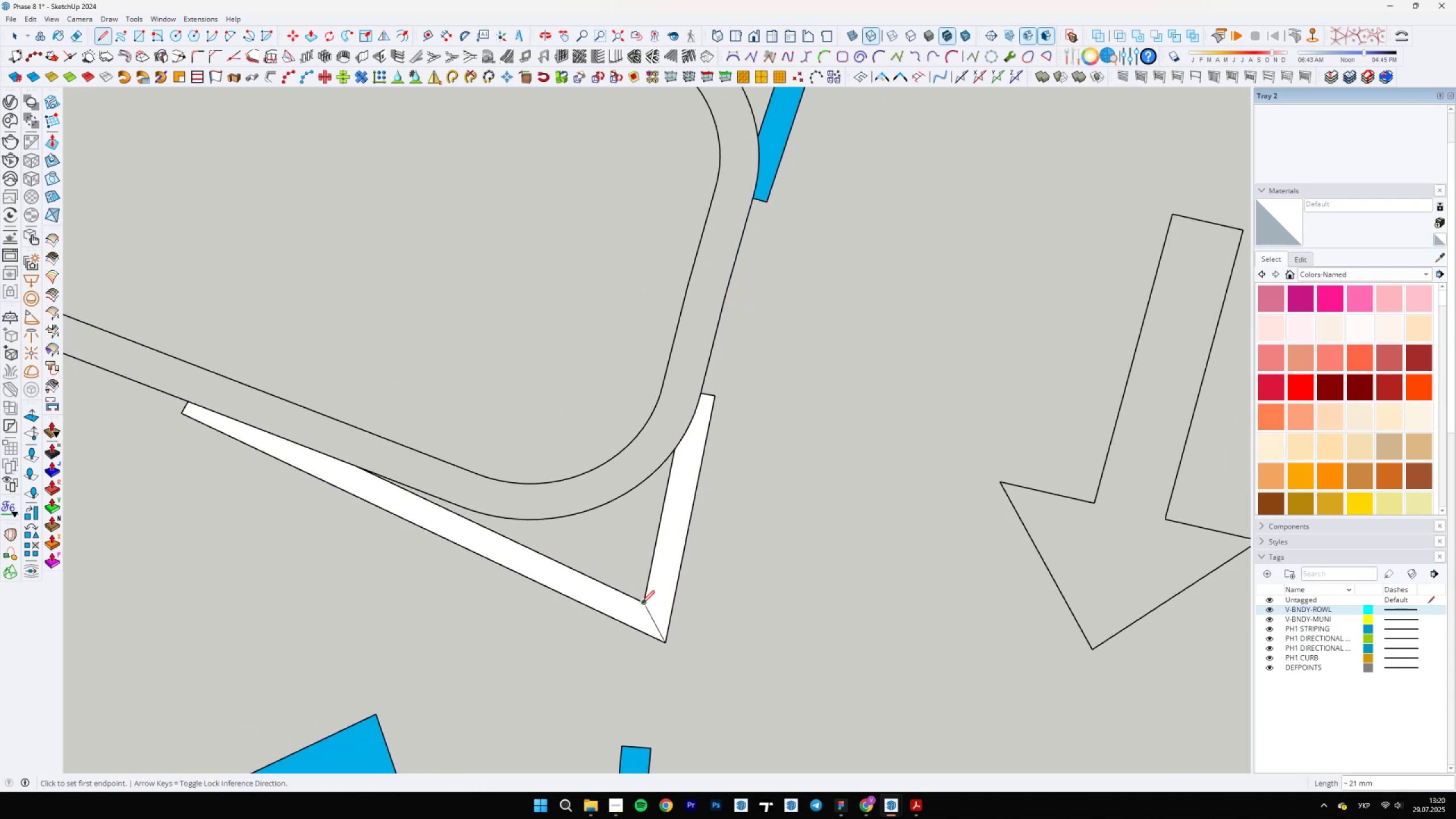 
key(E)
 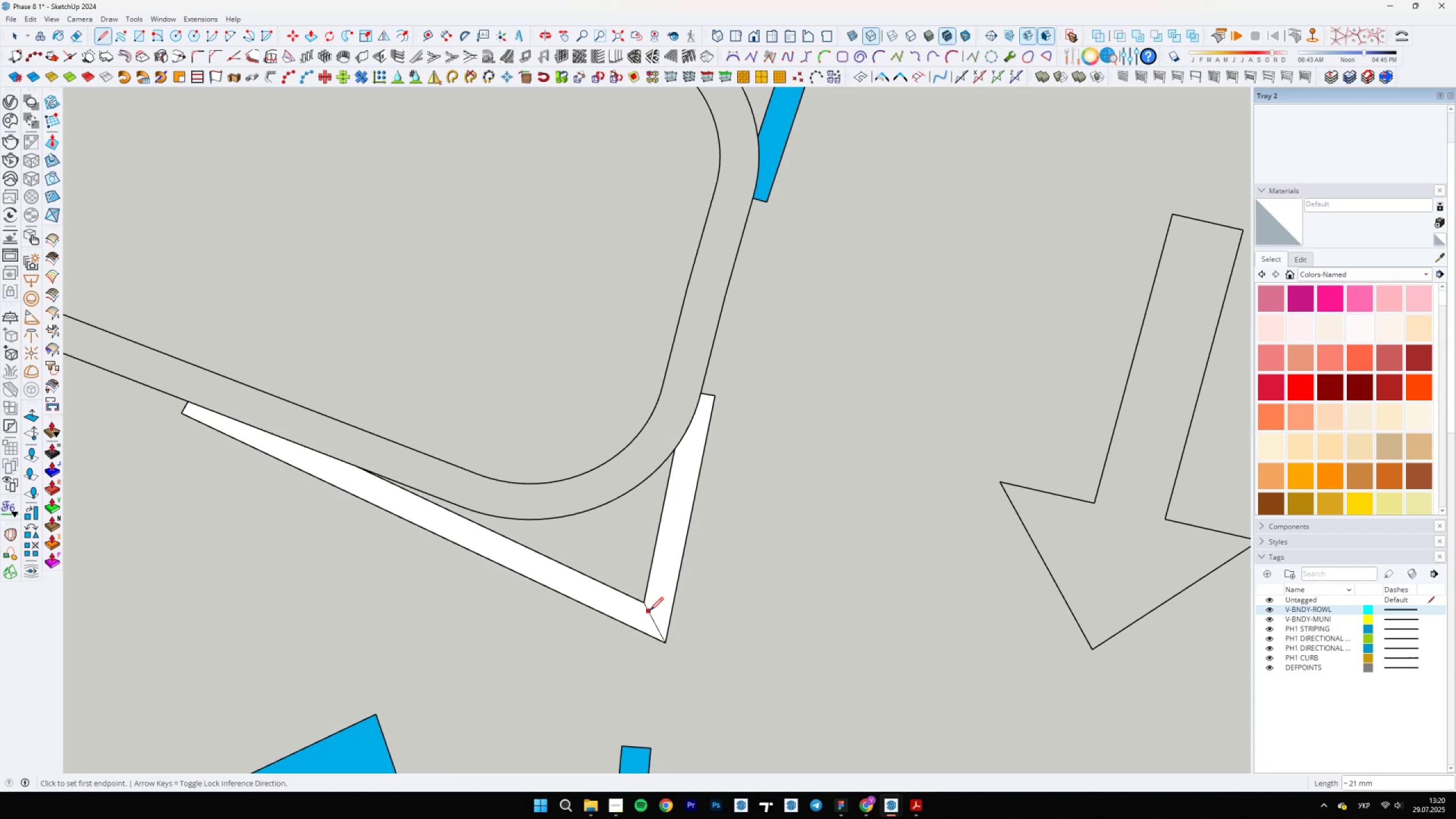 
left_click_drag(start_coordinate=[651, 611], to_coordinate=[650, 617])
 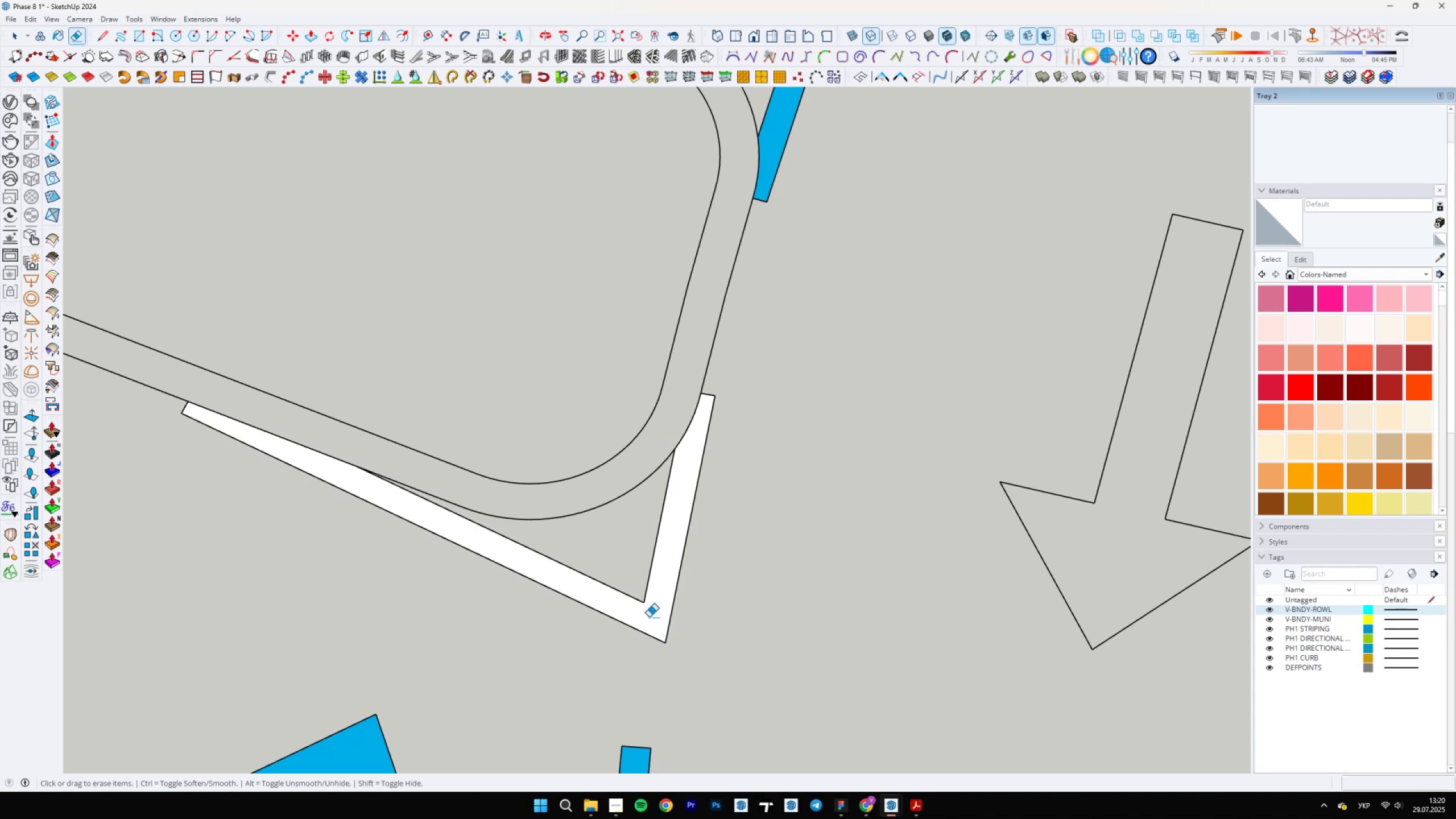 
key(Space)
 